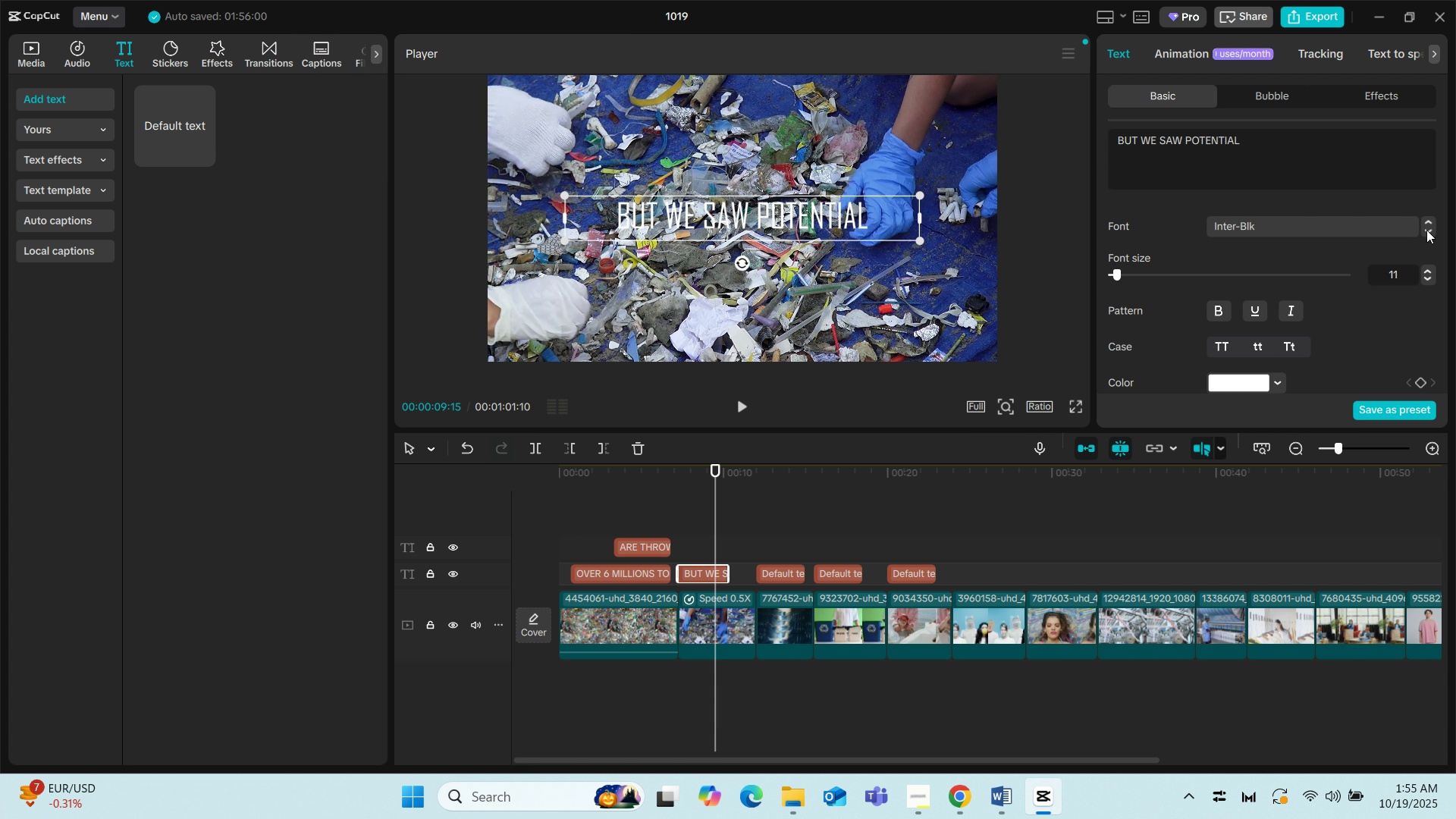 
double_click([1426, 230])
 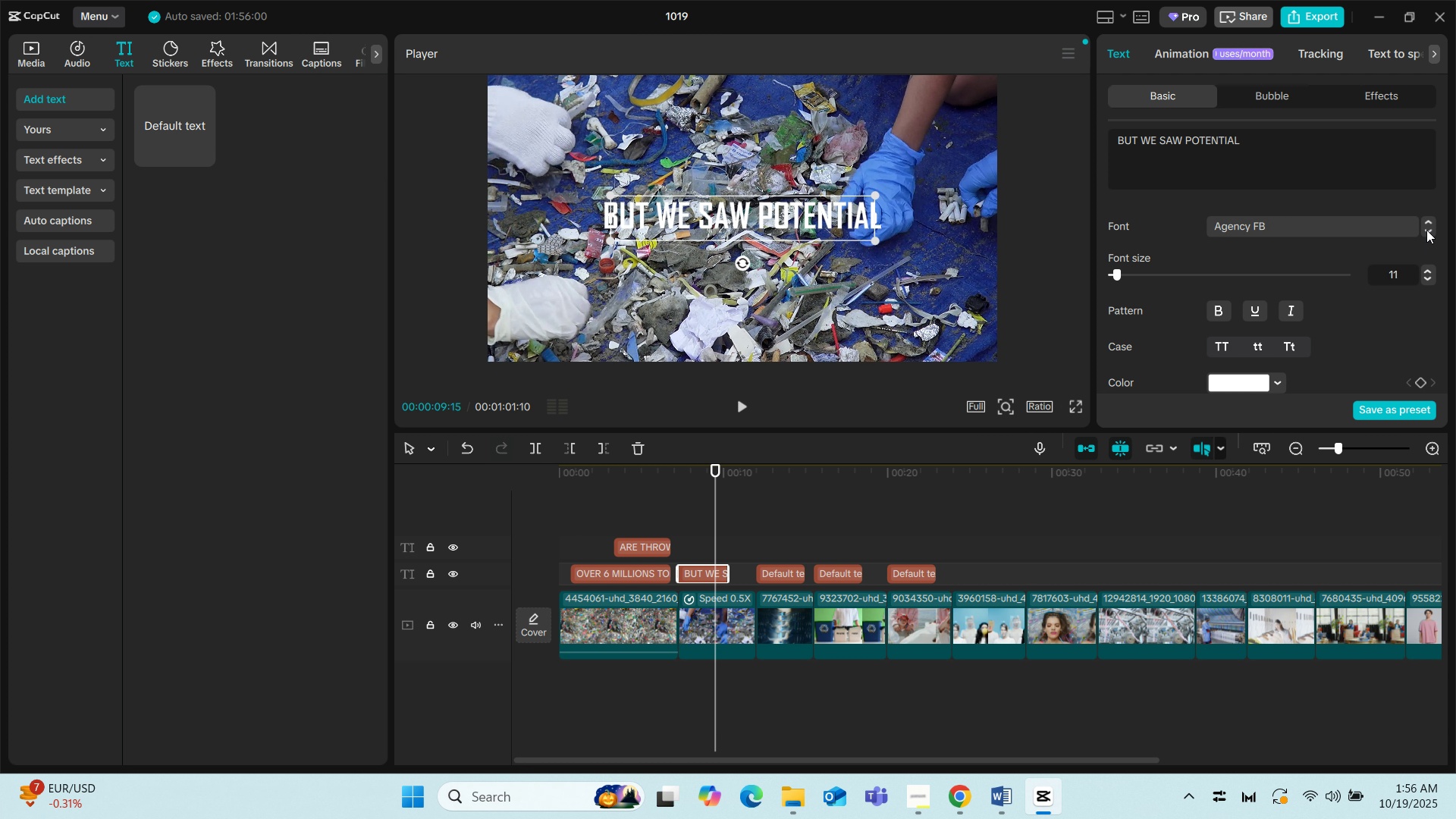 
left_click([1426, 230])
 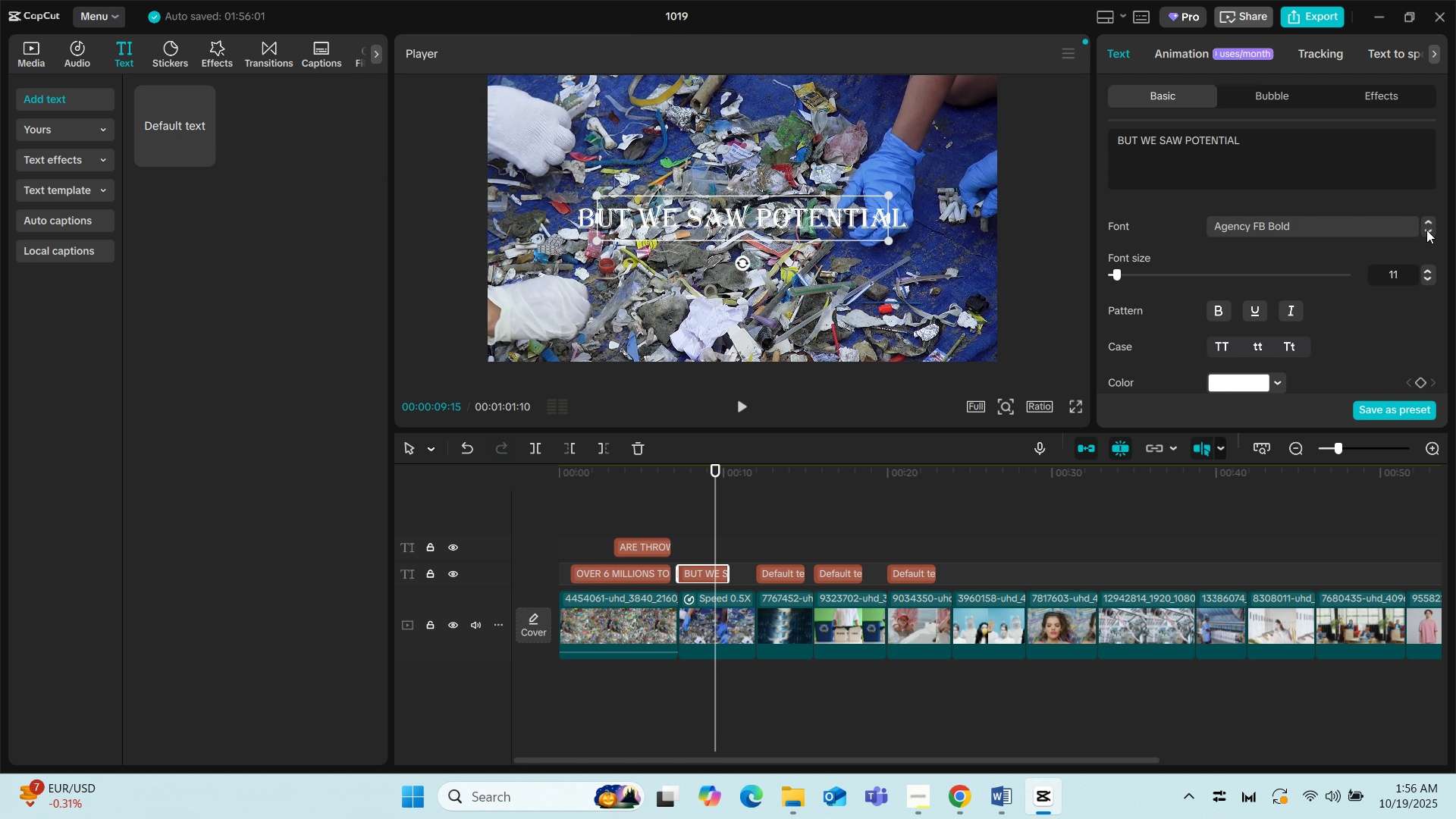 
left_click([1426, 230])
 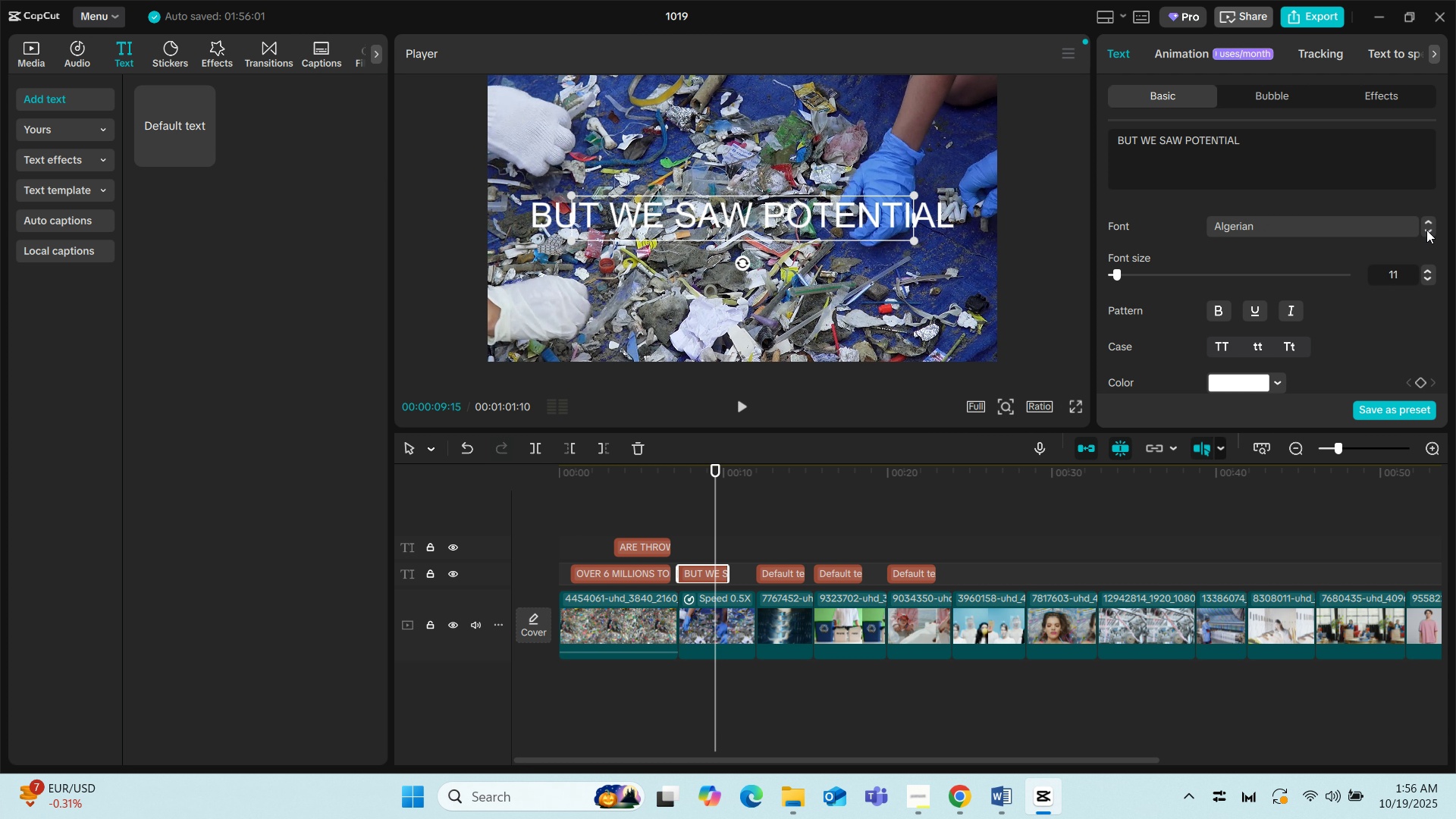 
left_click([1426, 230])
 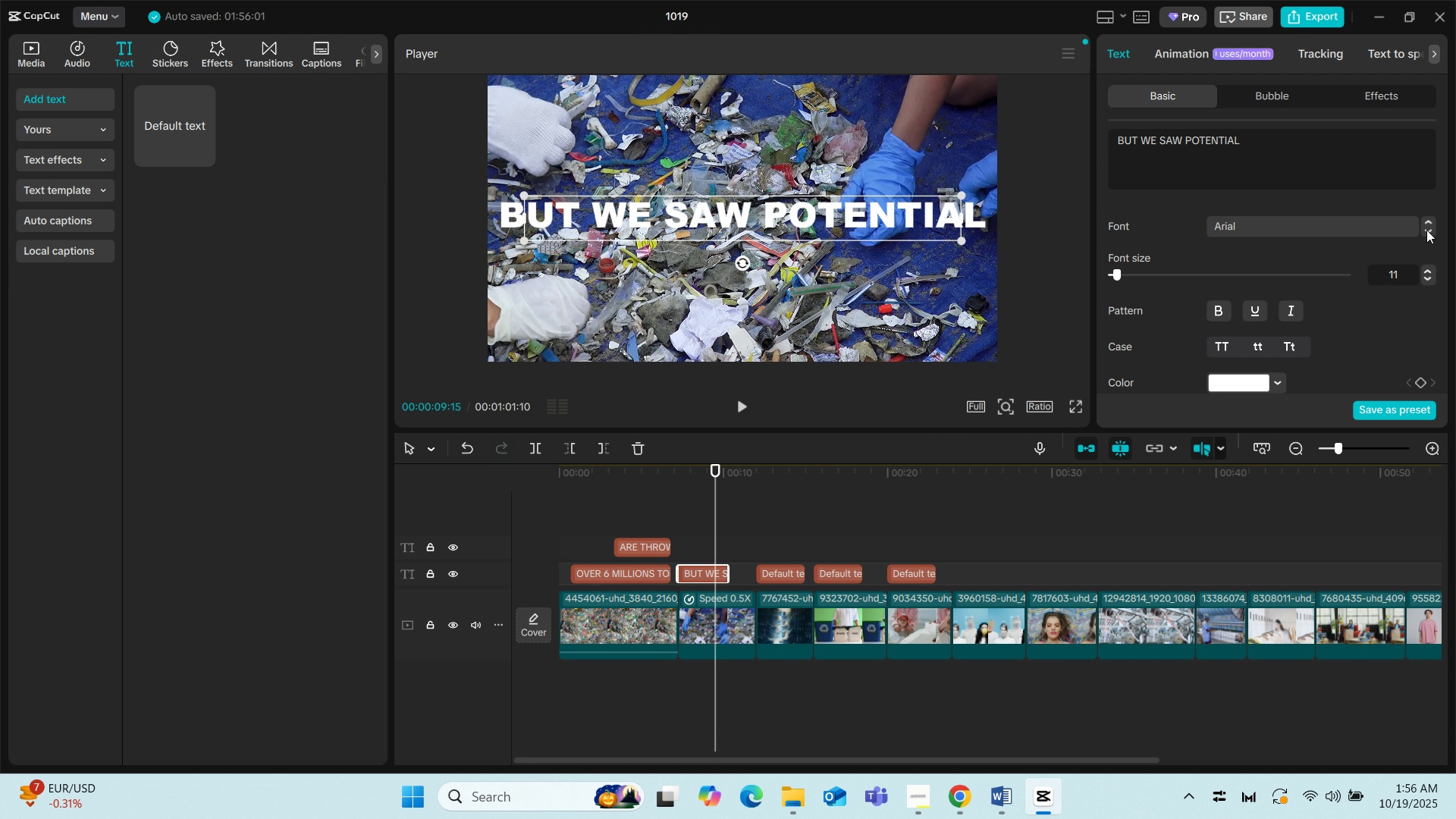 
left_click([1426, 230])
 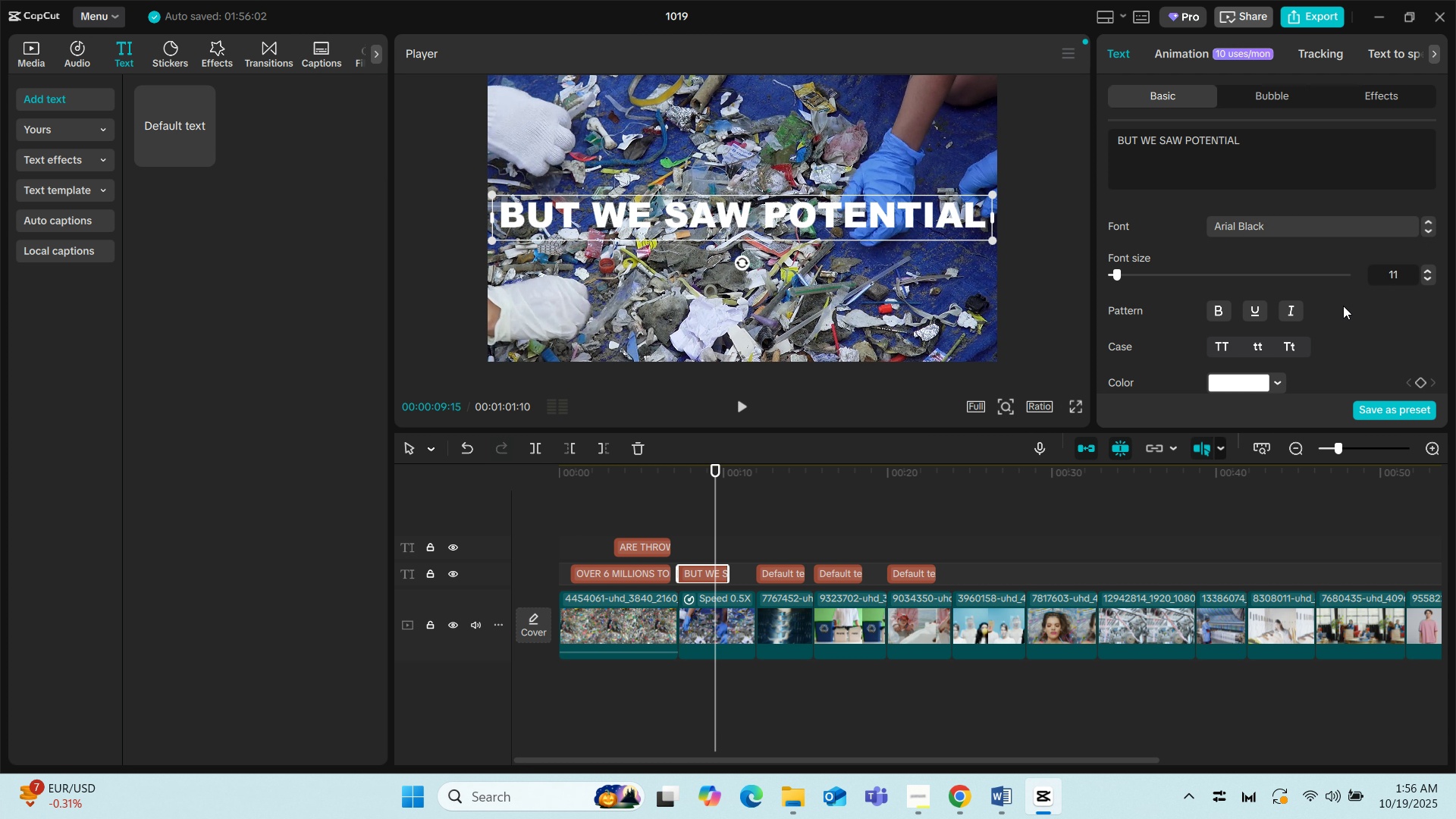 
scroll: coordinate [1297, 328], scroll_direction: down, amount: 4.0
 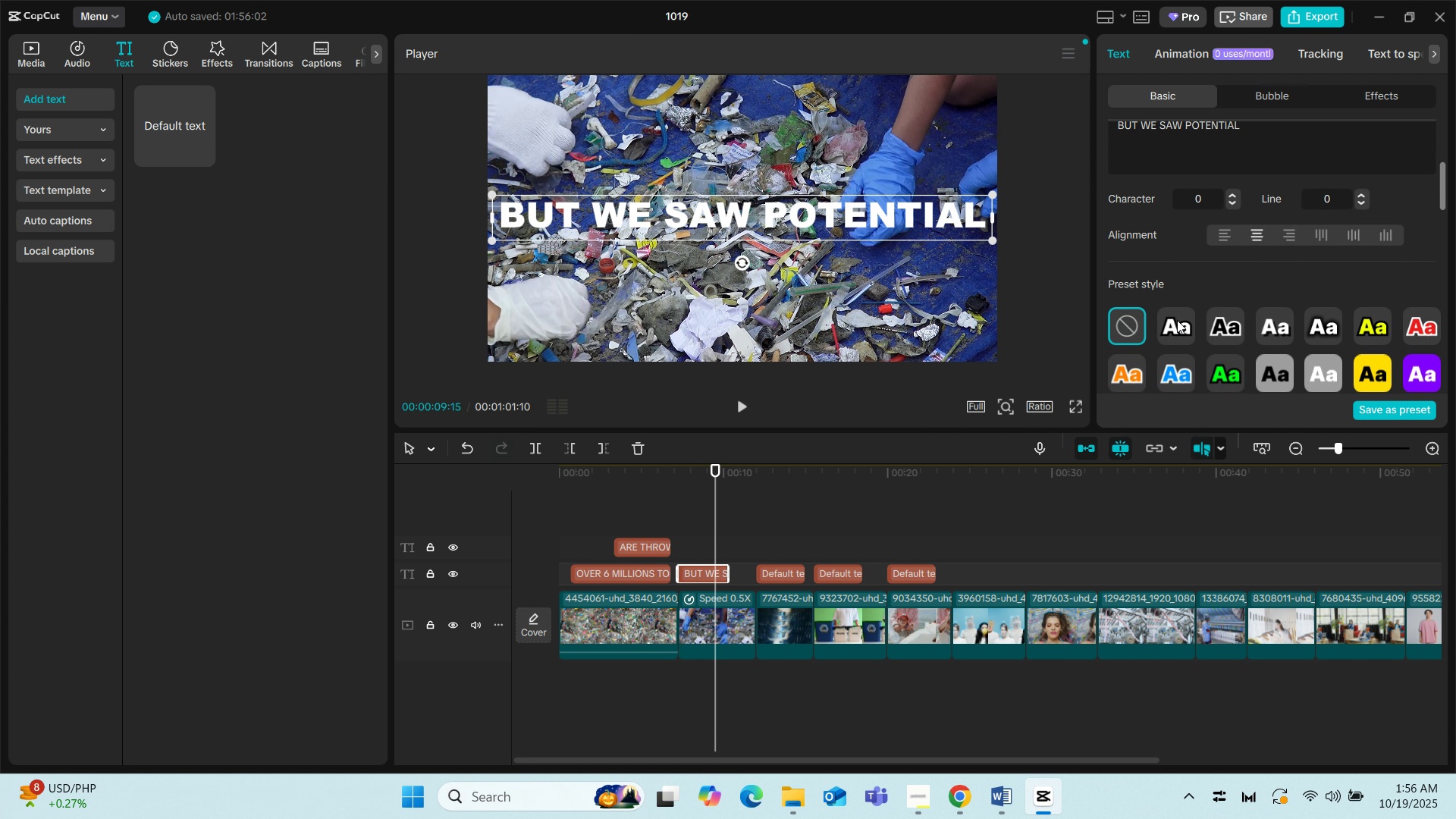 
left_click([1177, 320])
 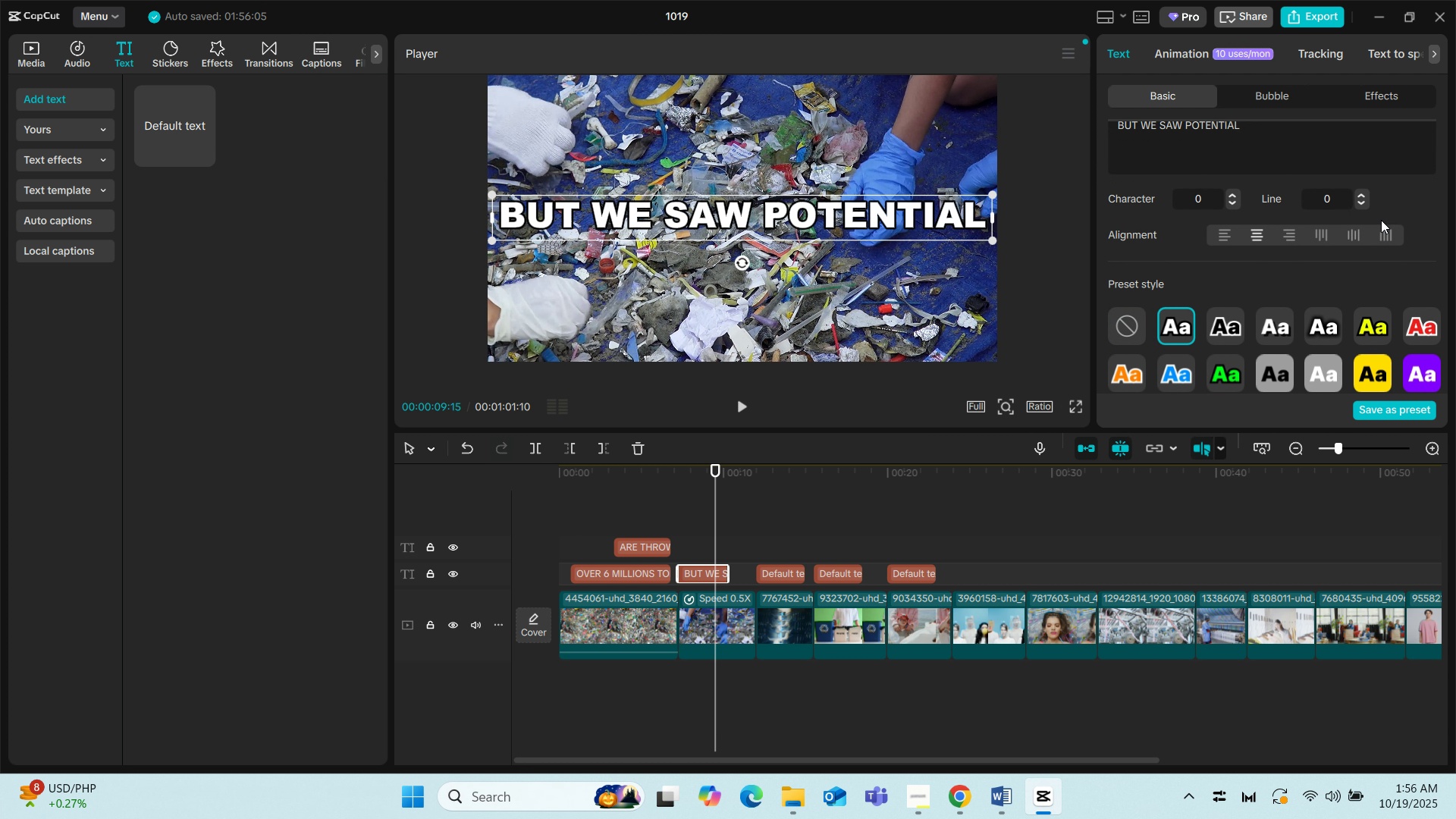 
scroll: coordinate [1318, 238], scroll_direction: up, amount: 3.0
 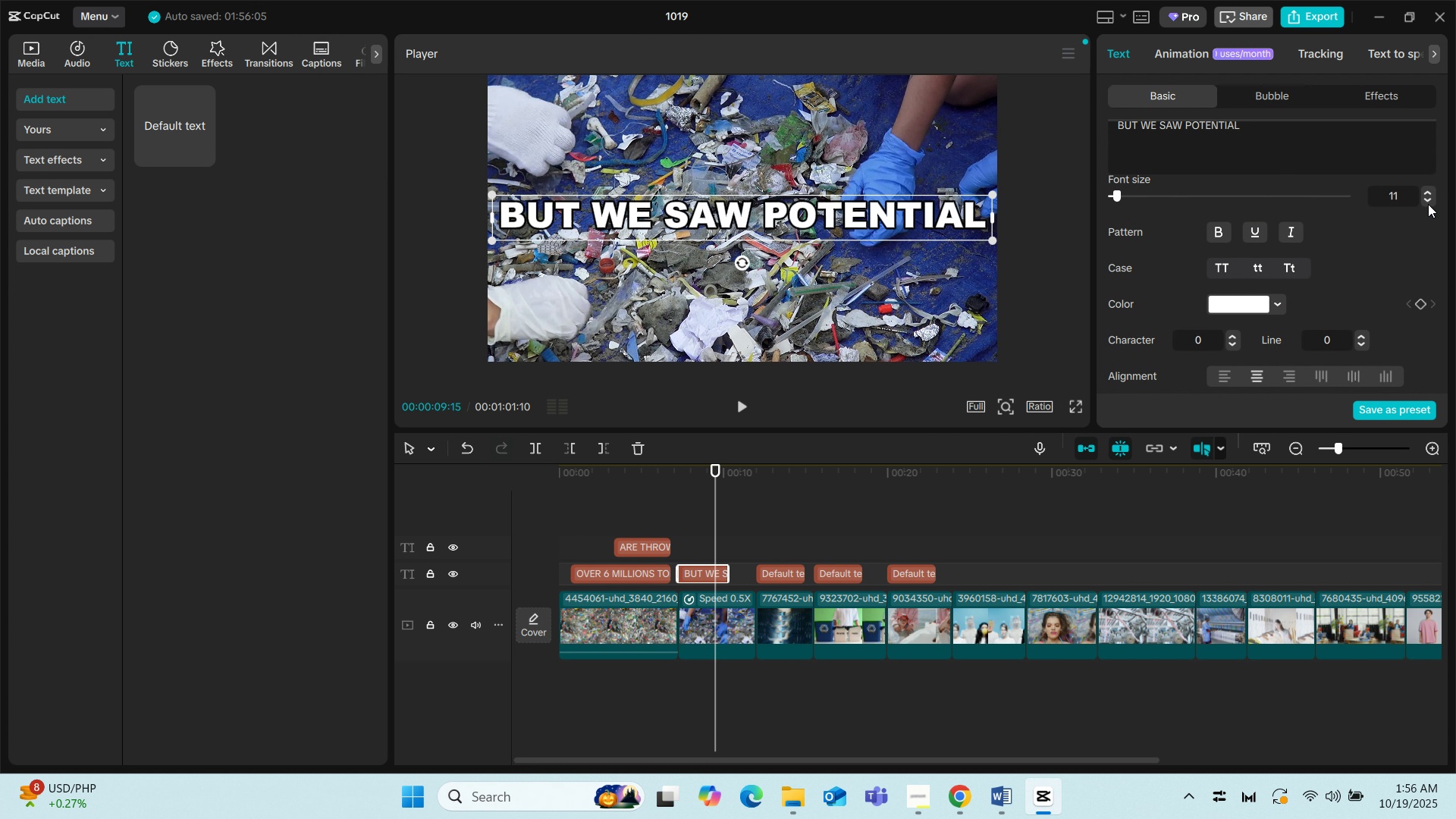 
left_click([1435, 197])
 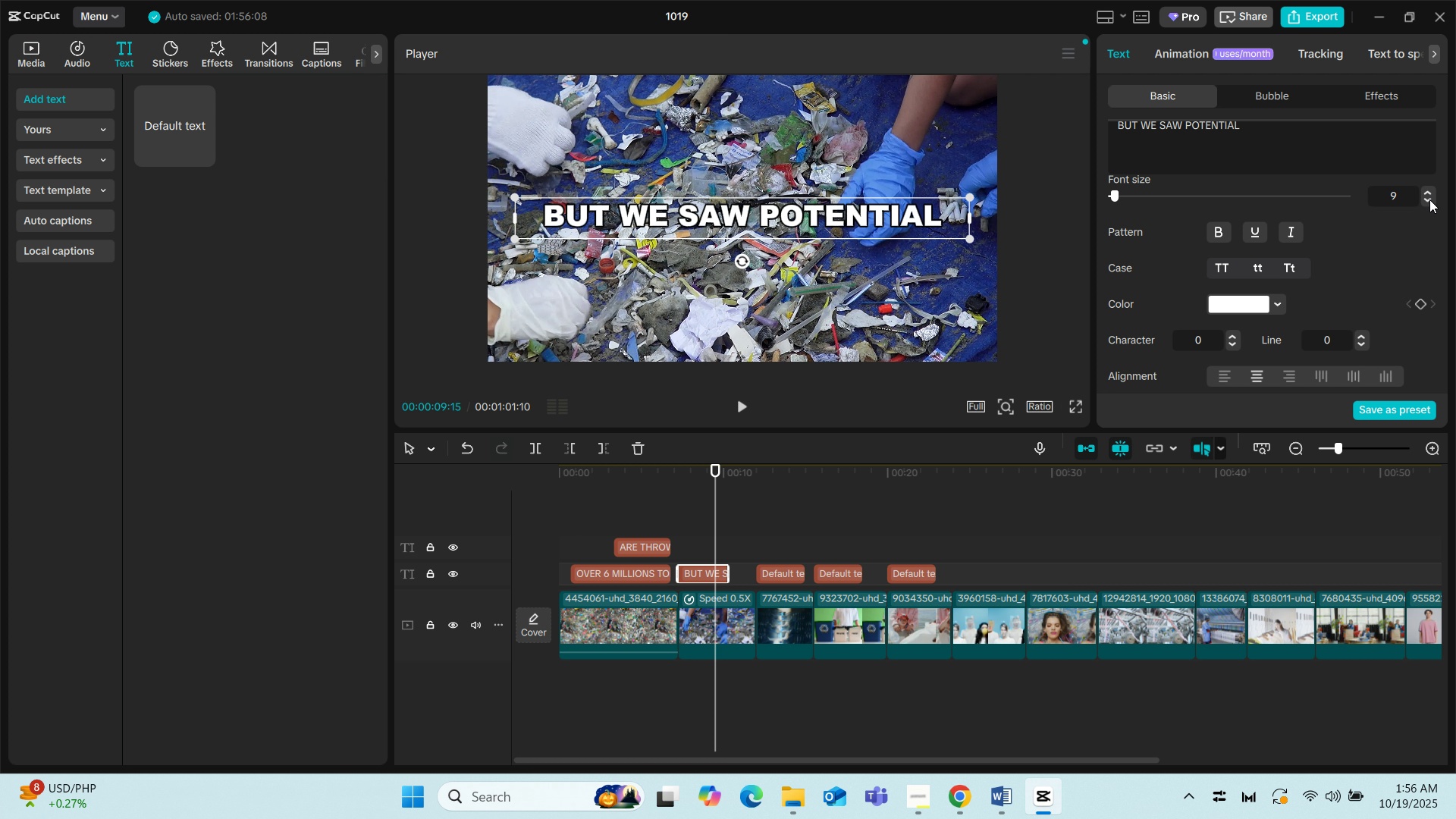 
left_click([1429, 199])
 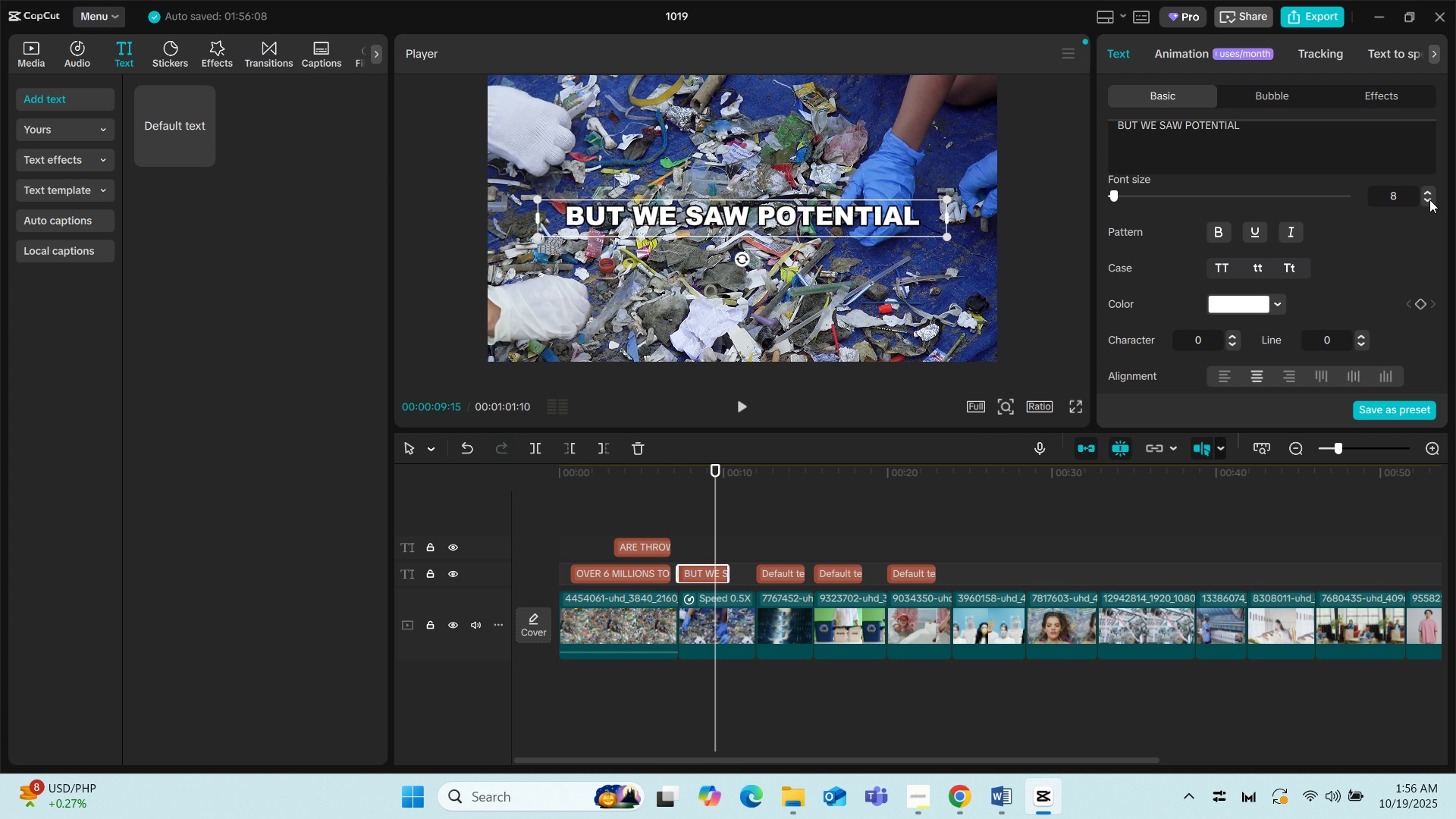 
left_click([1429, 199])
 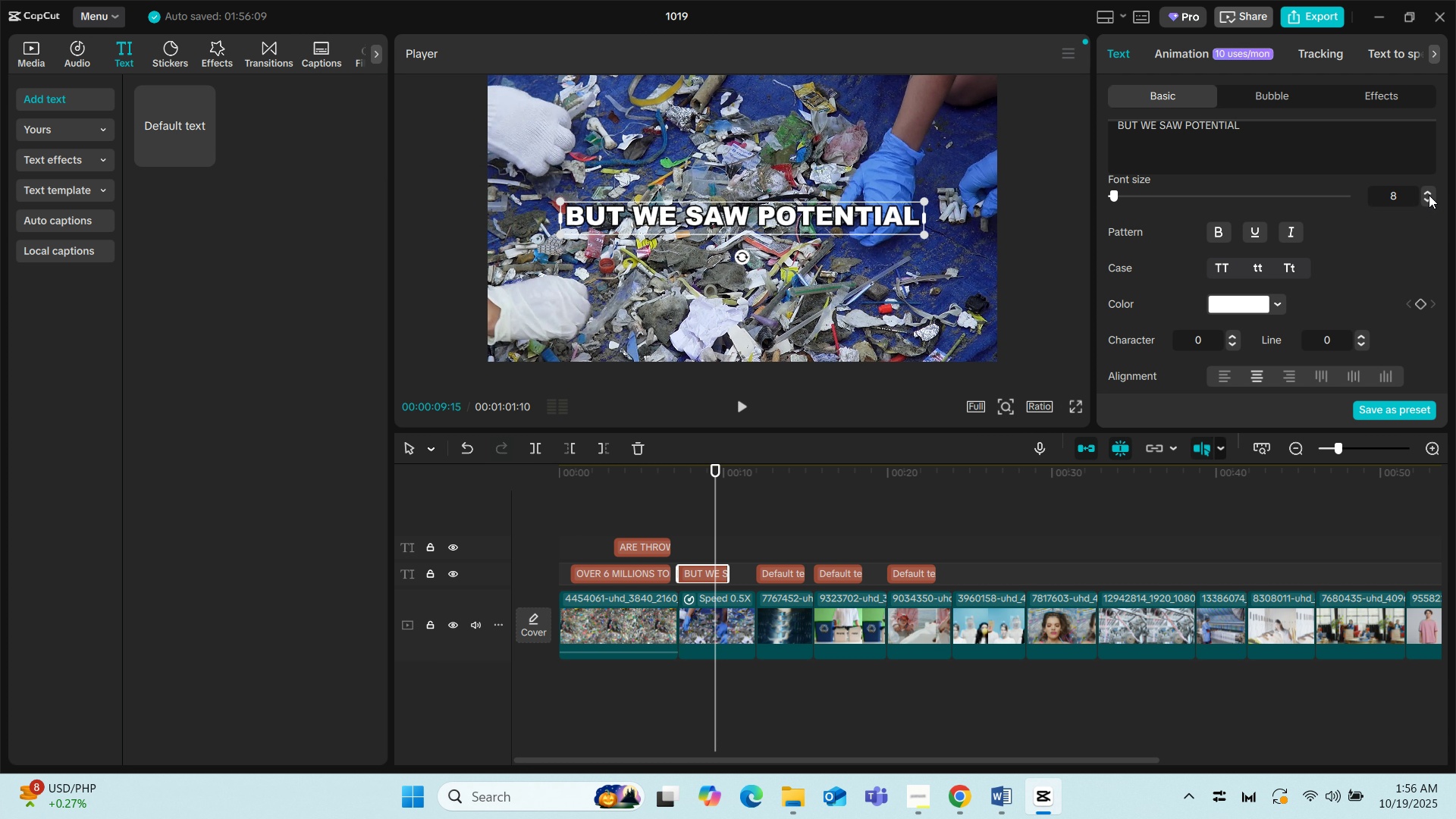 
left_click([1429, 195])
 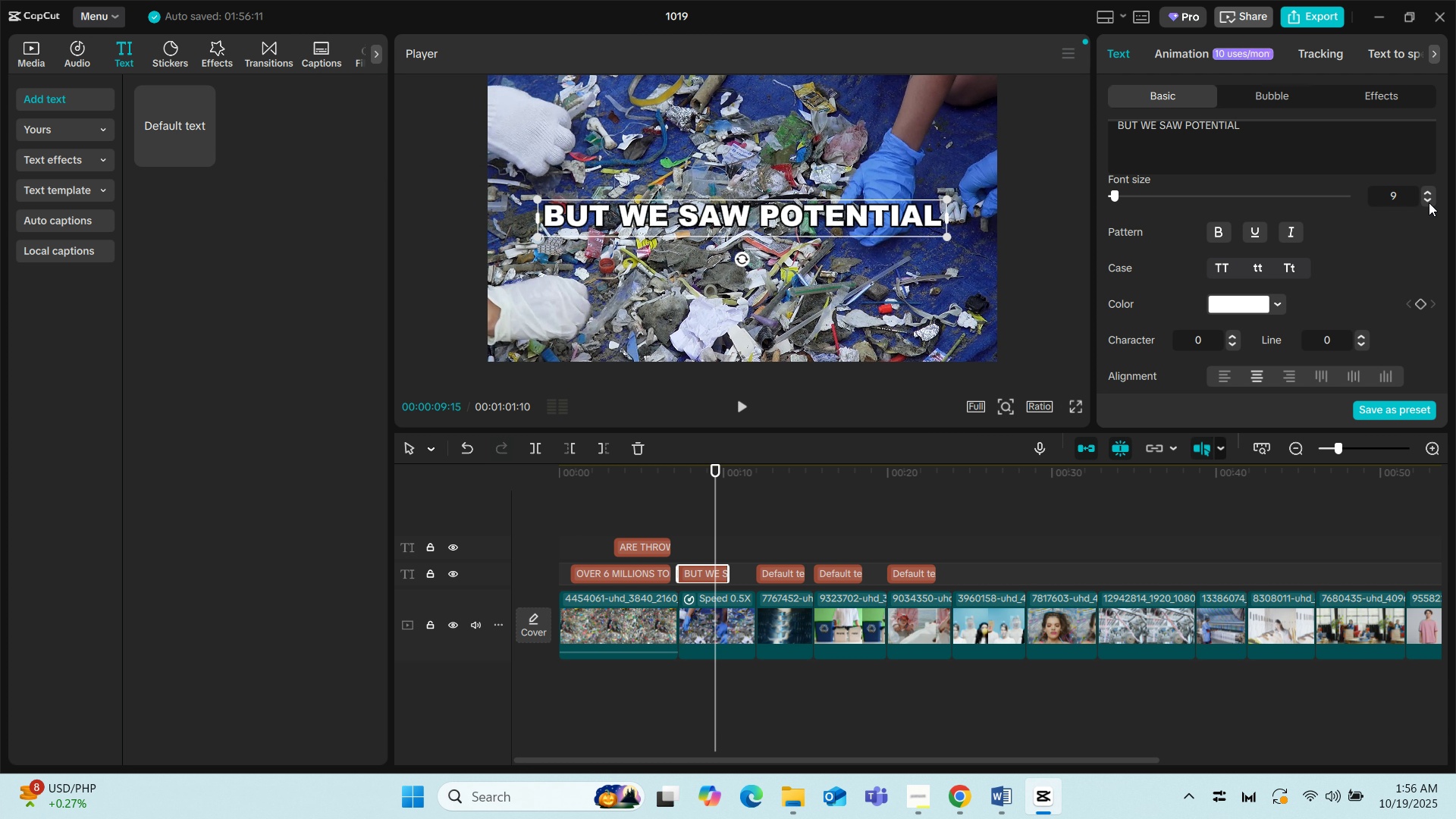 
left_click([1429, 202])
 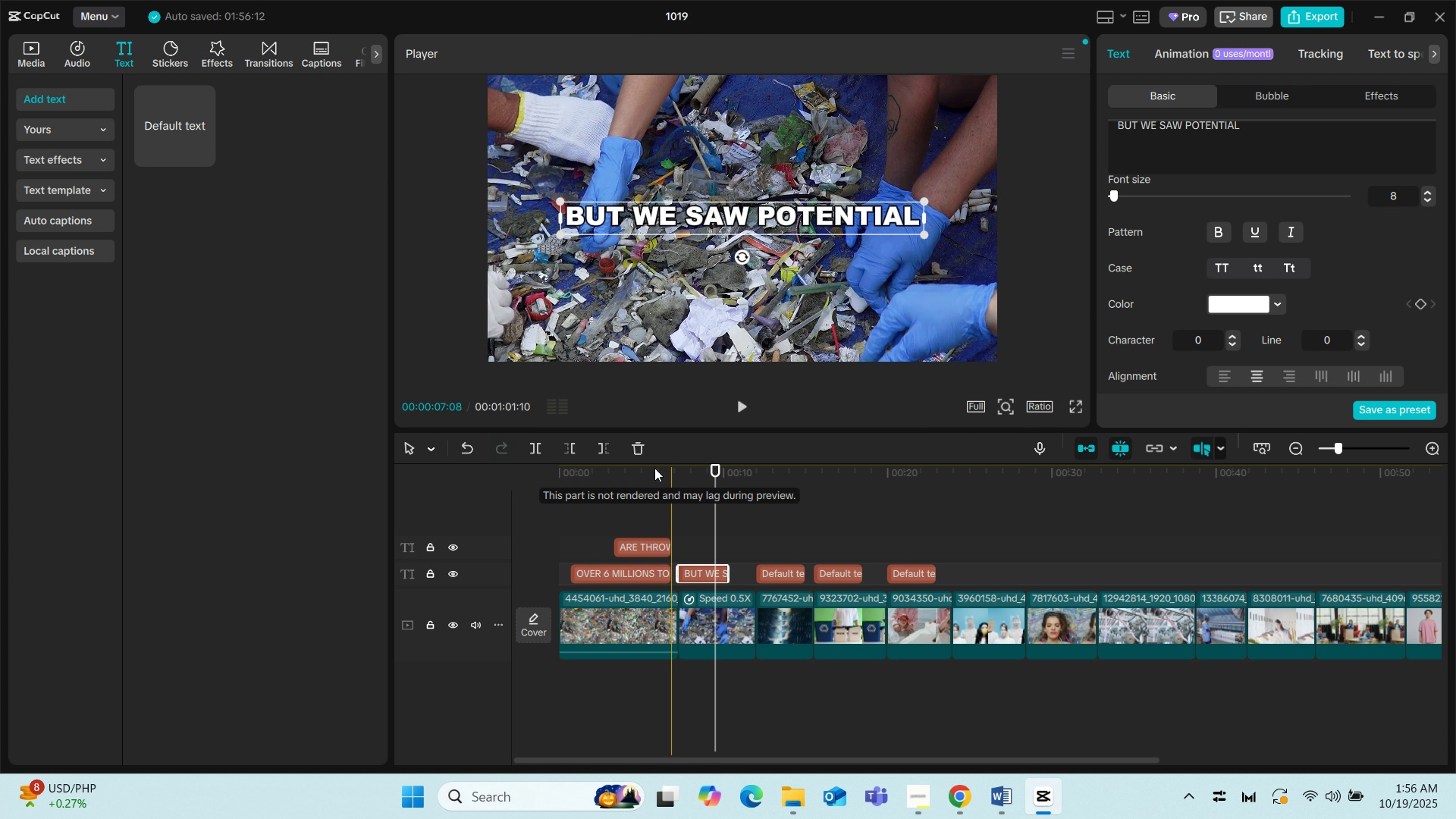 
left_click([568, 502])
 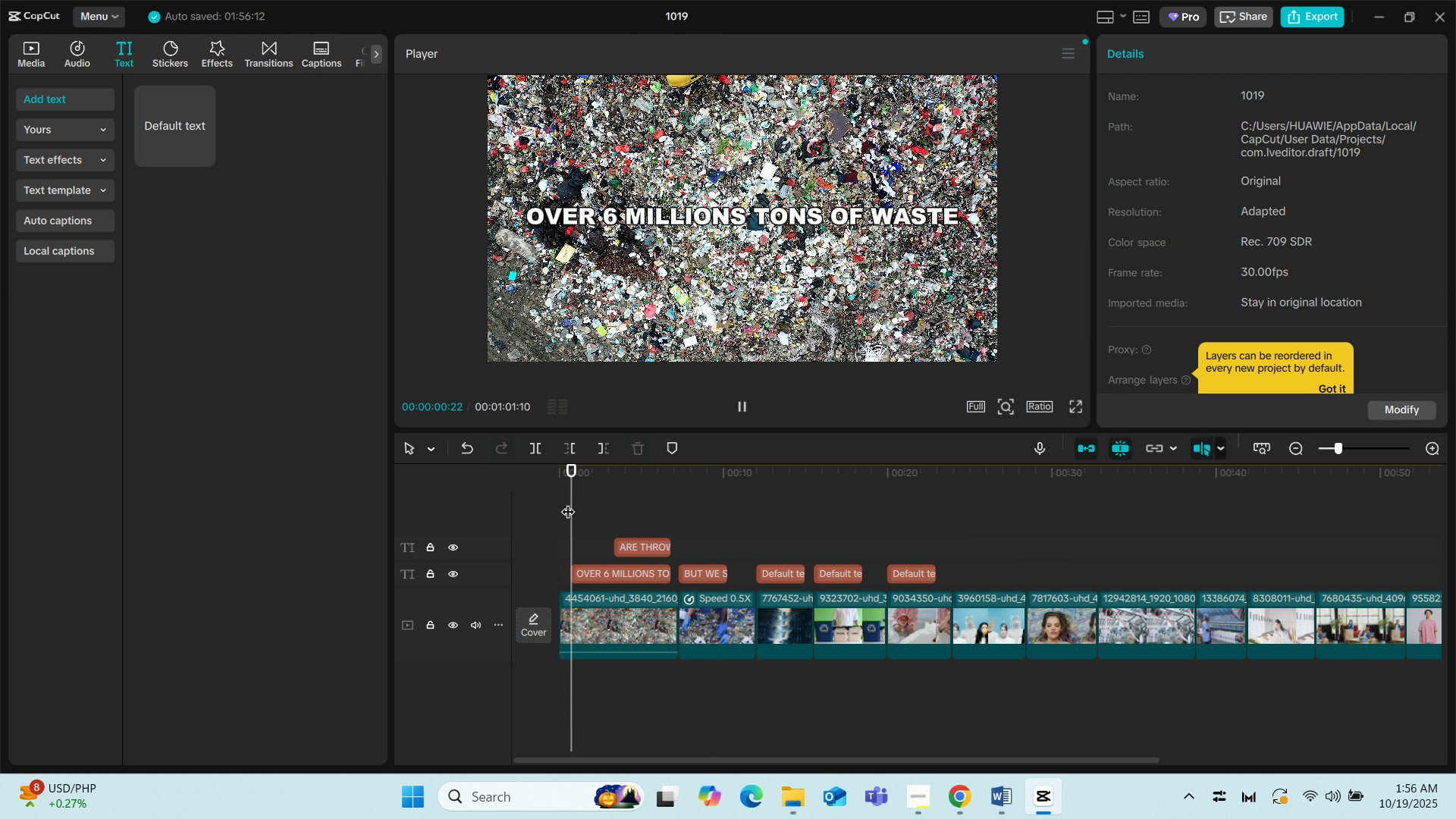 
key(Space)
 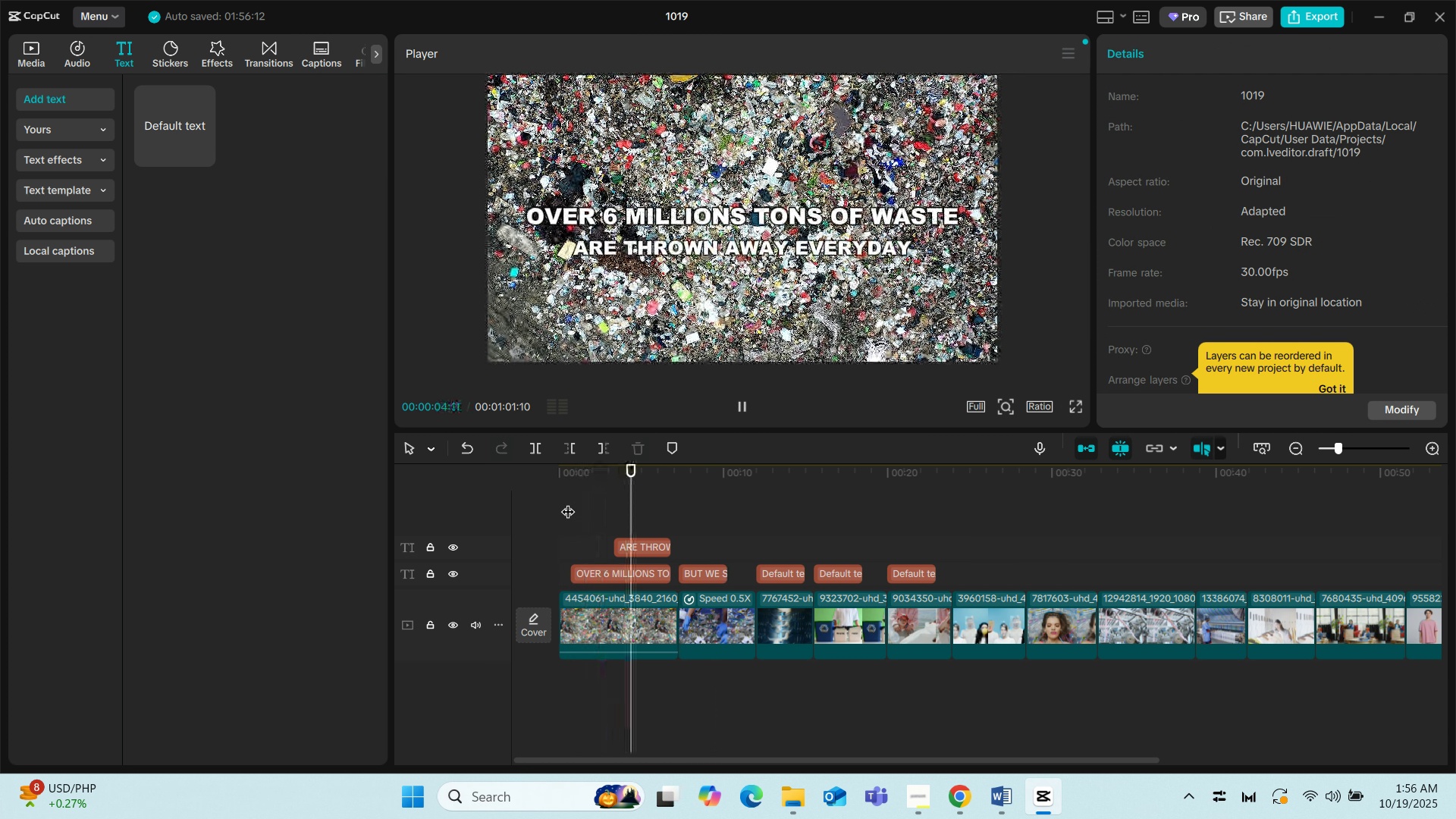 
key(Space)
 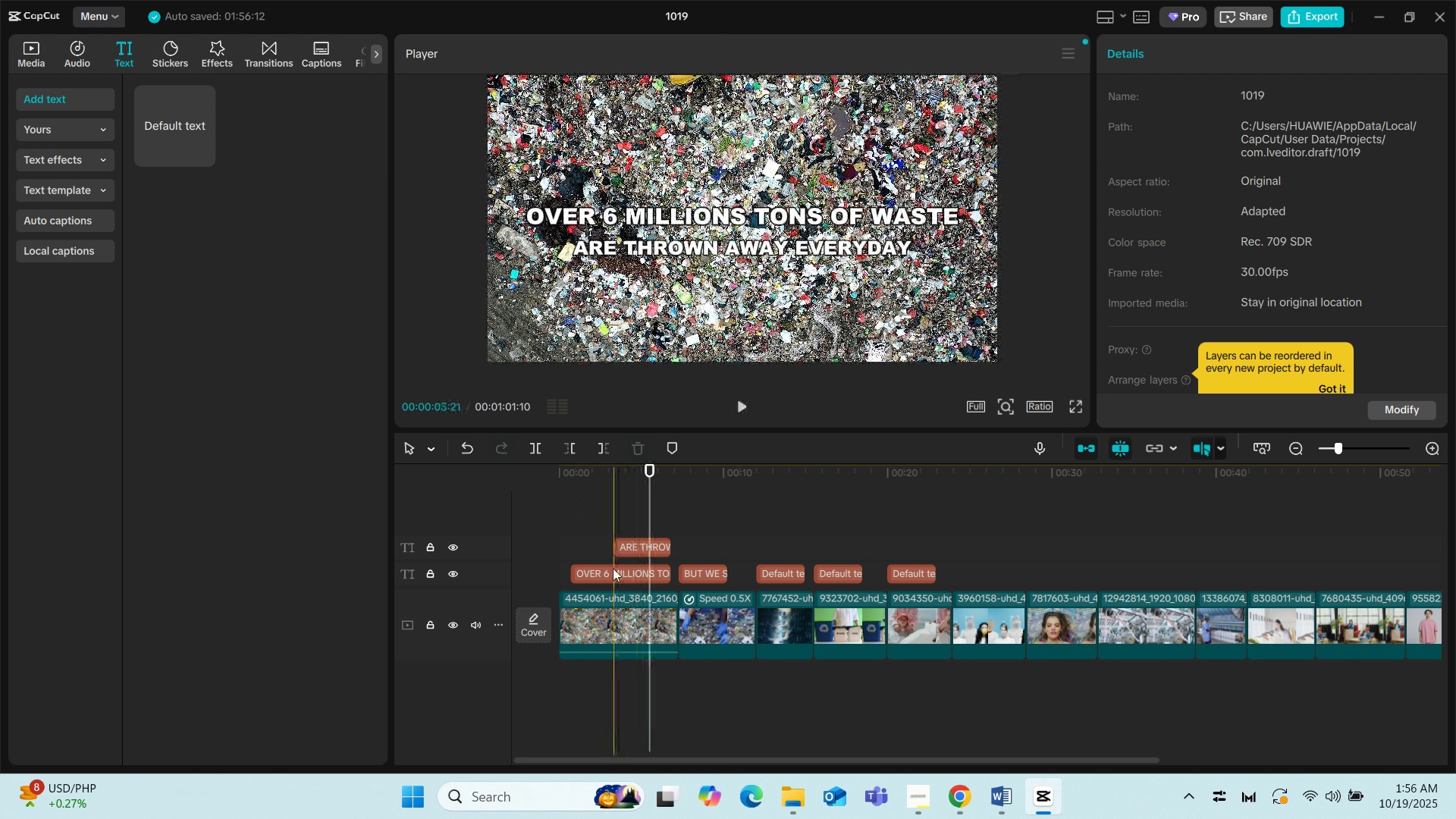 
left_click([613, 568])
 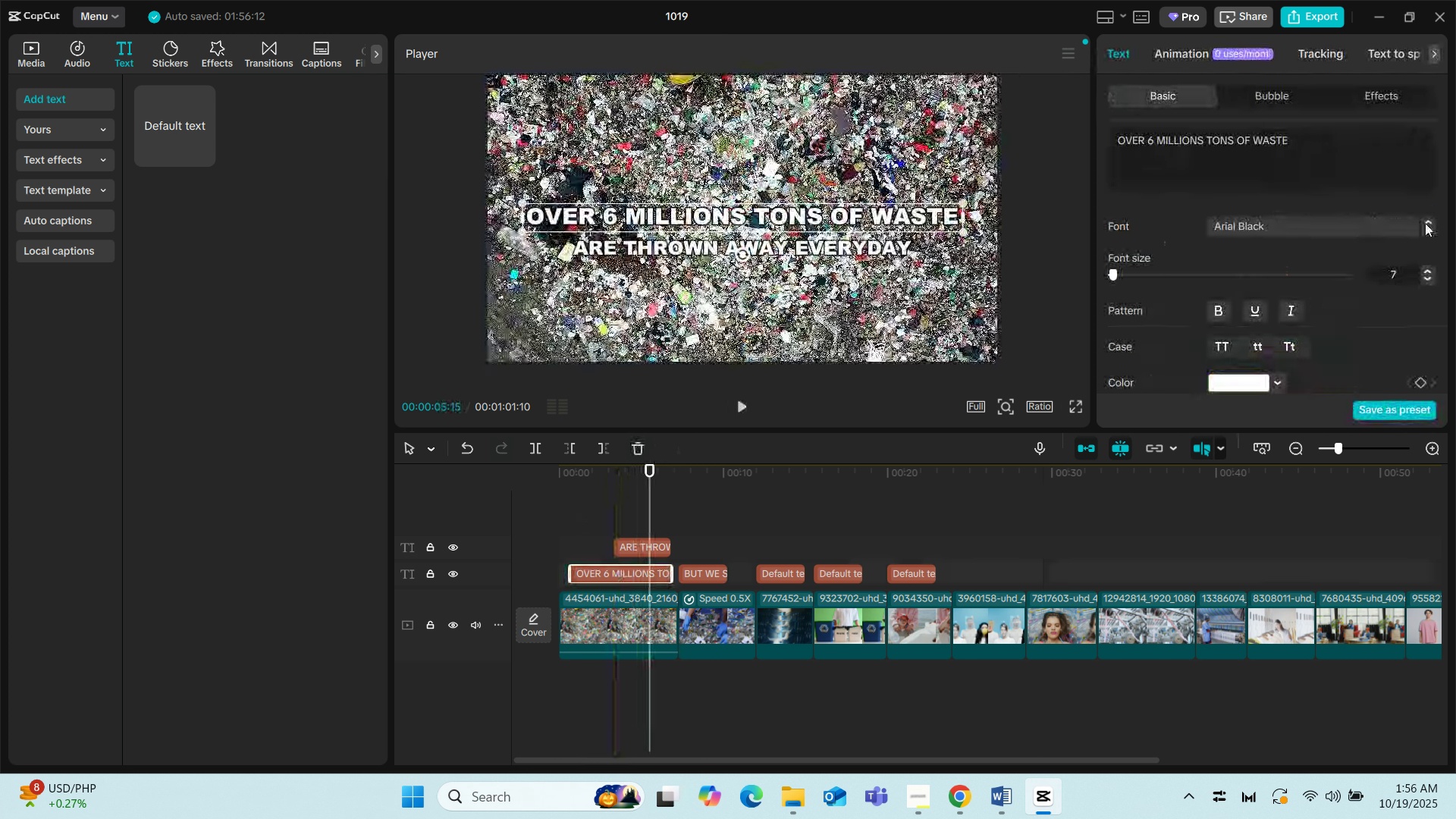 
left_click([1426, 223])
 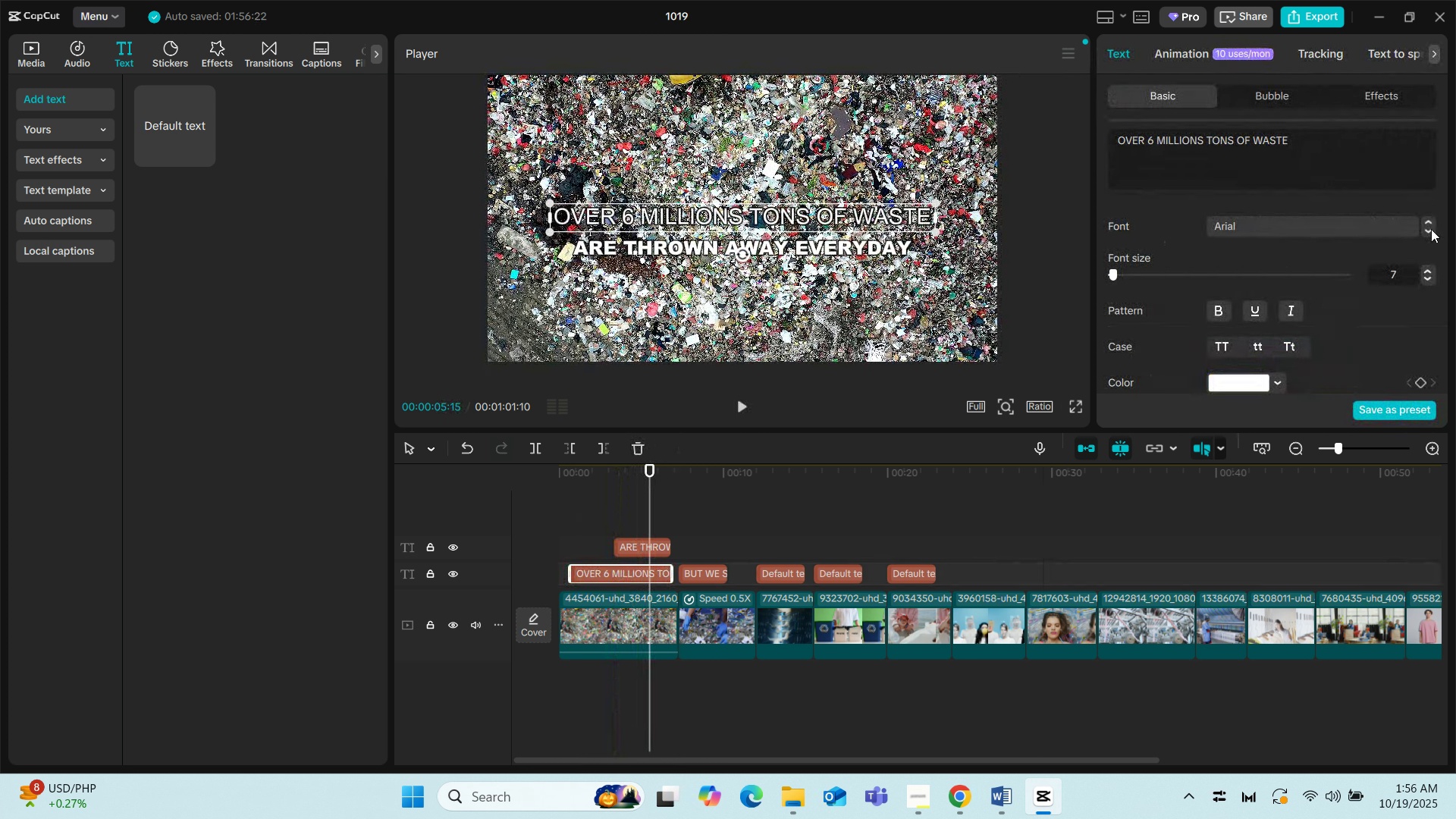 
left_click([1431, 229])
 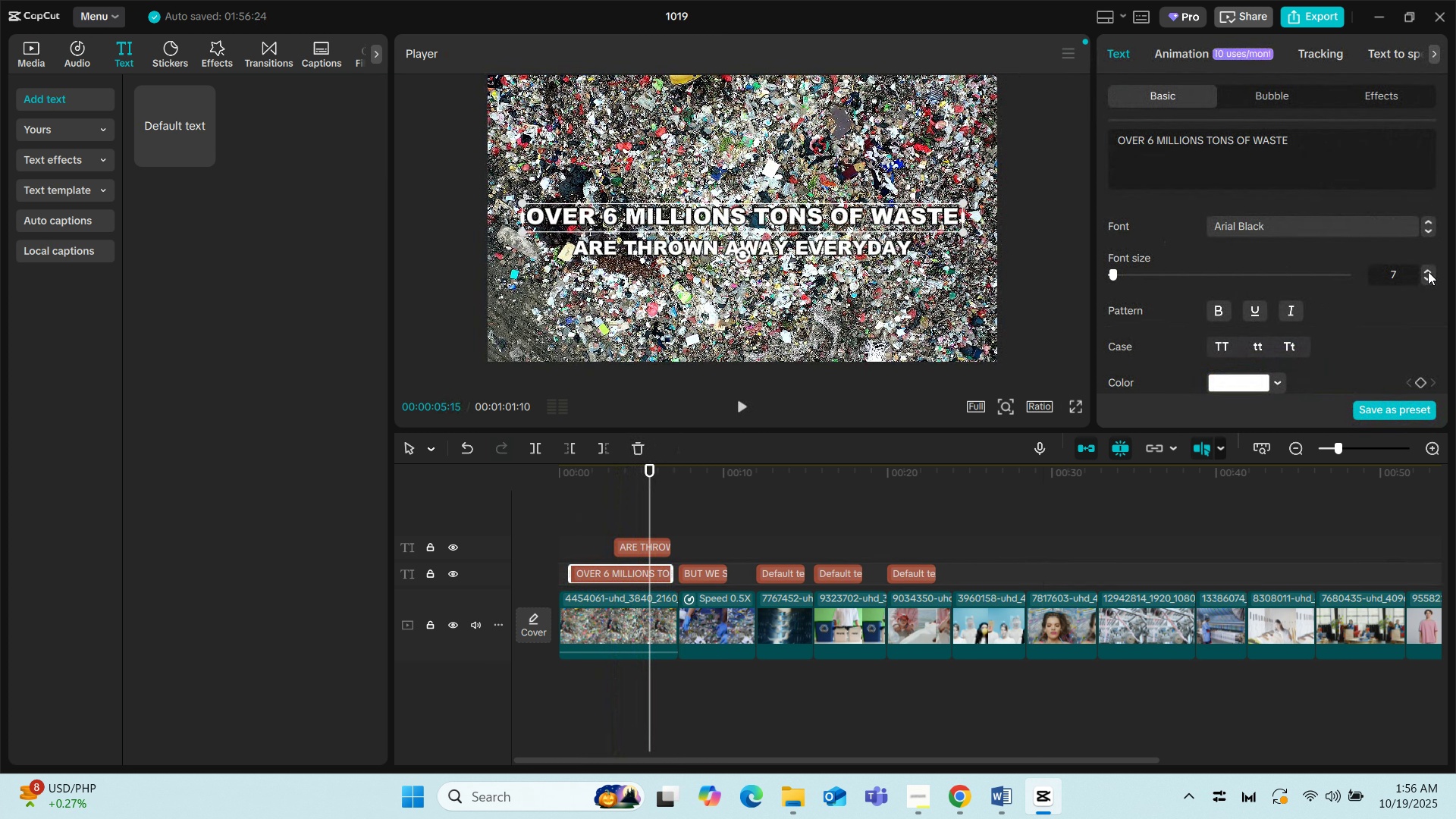 
left_click([1428, 271])
 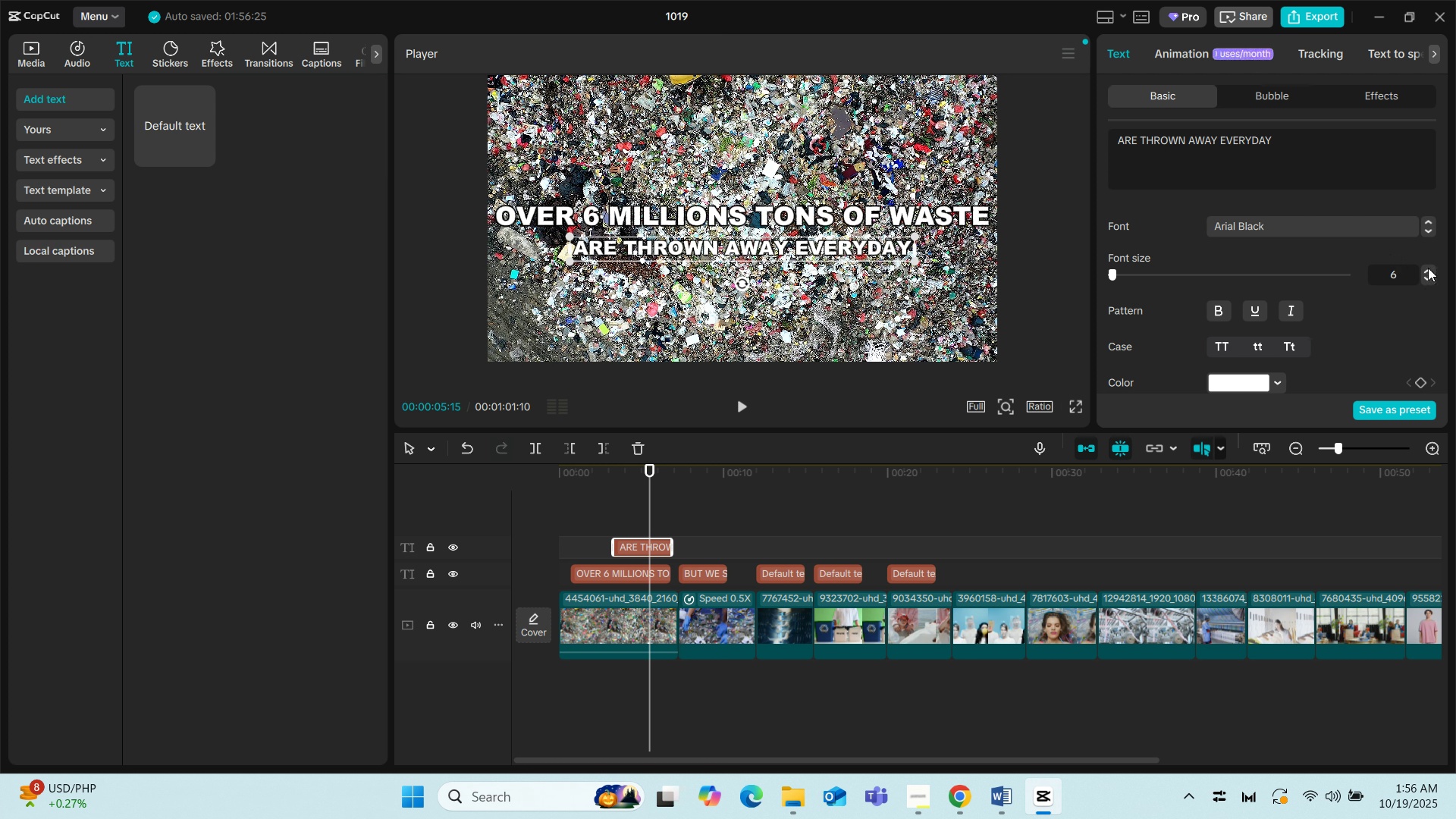 
wait(7.54)
 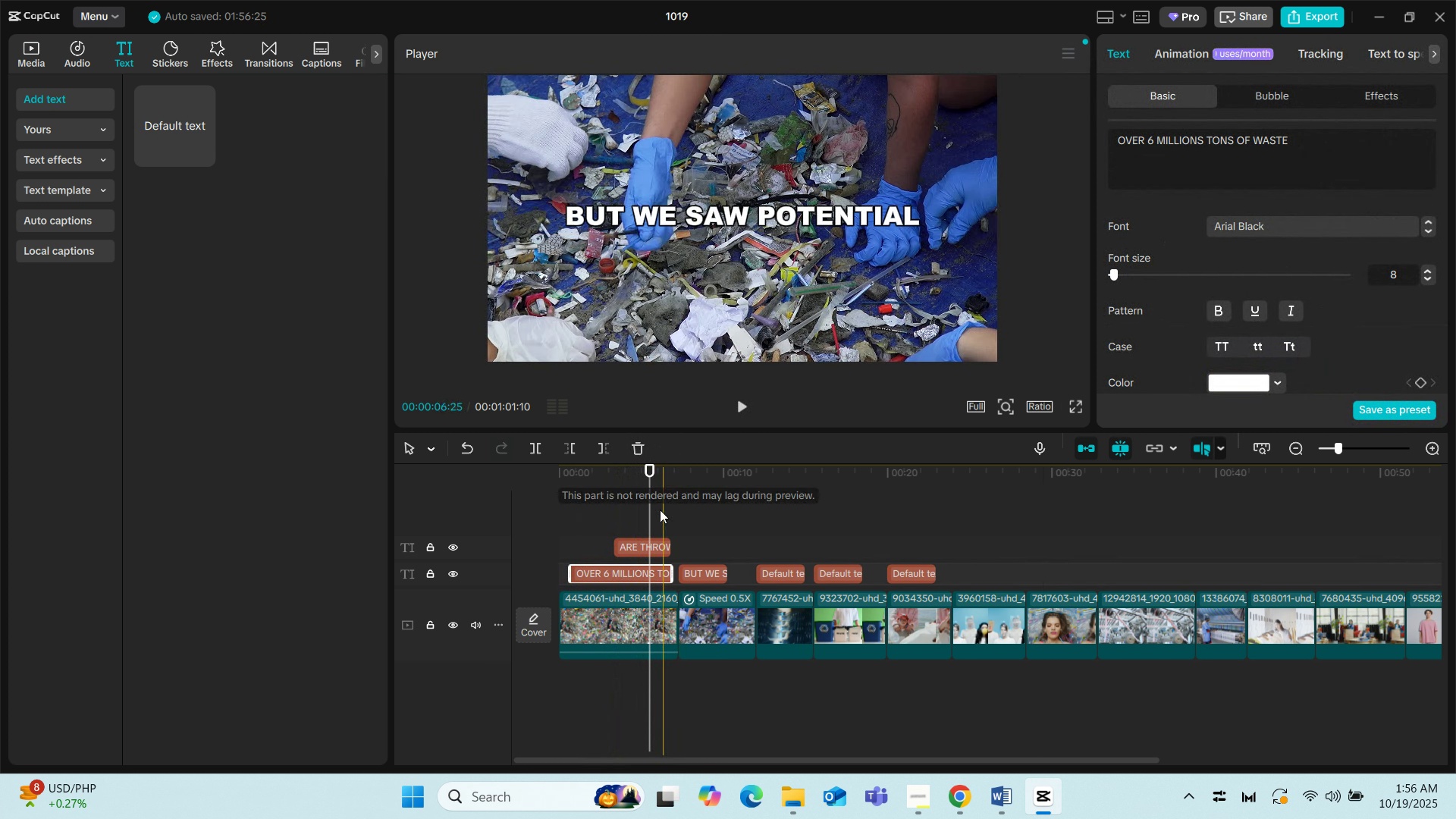 
left_click([1429, 268])
 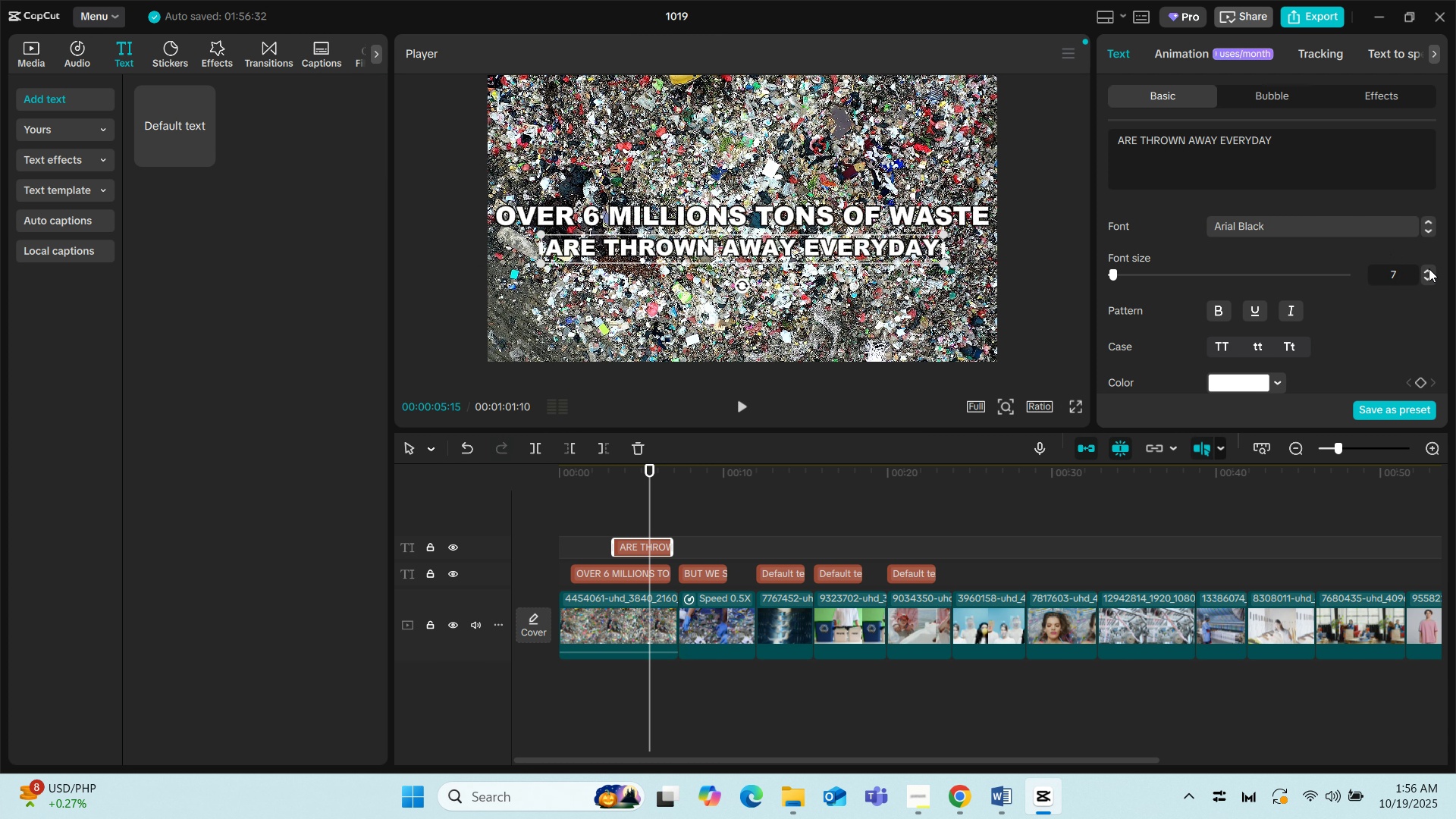 
wait(5.33)
 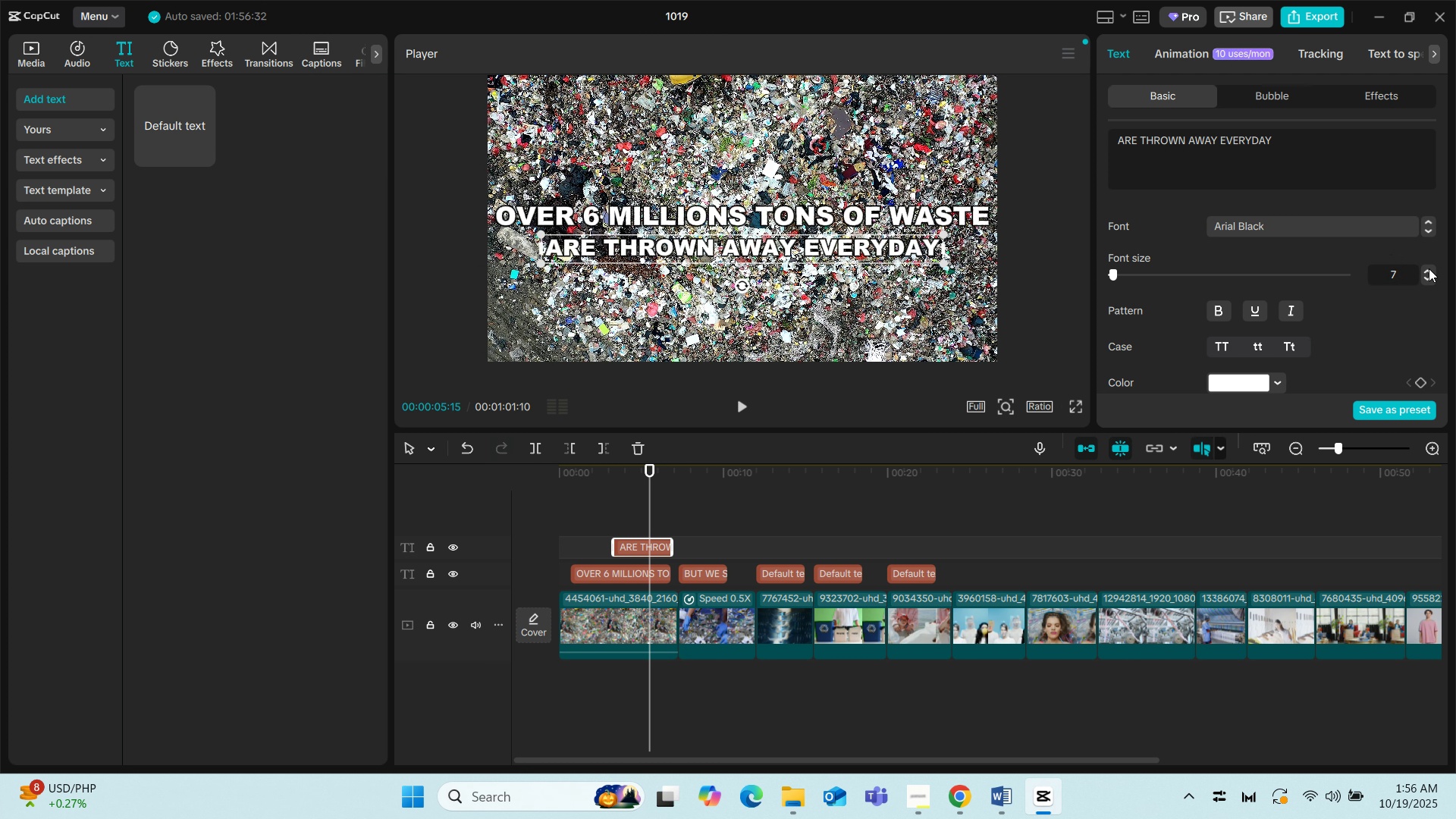 
left_click([553, 504])
 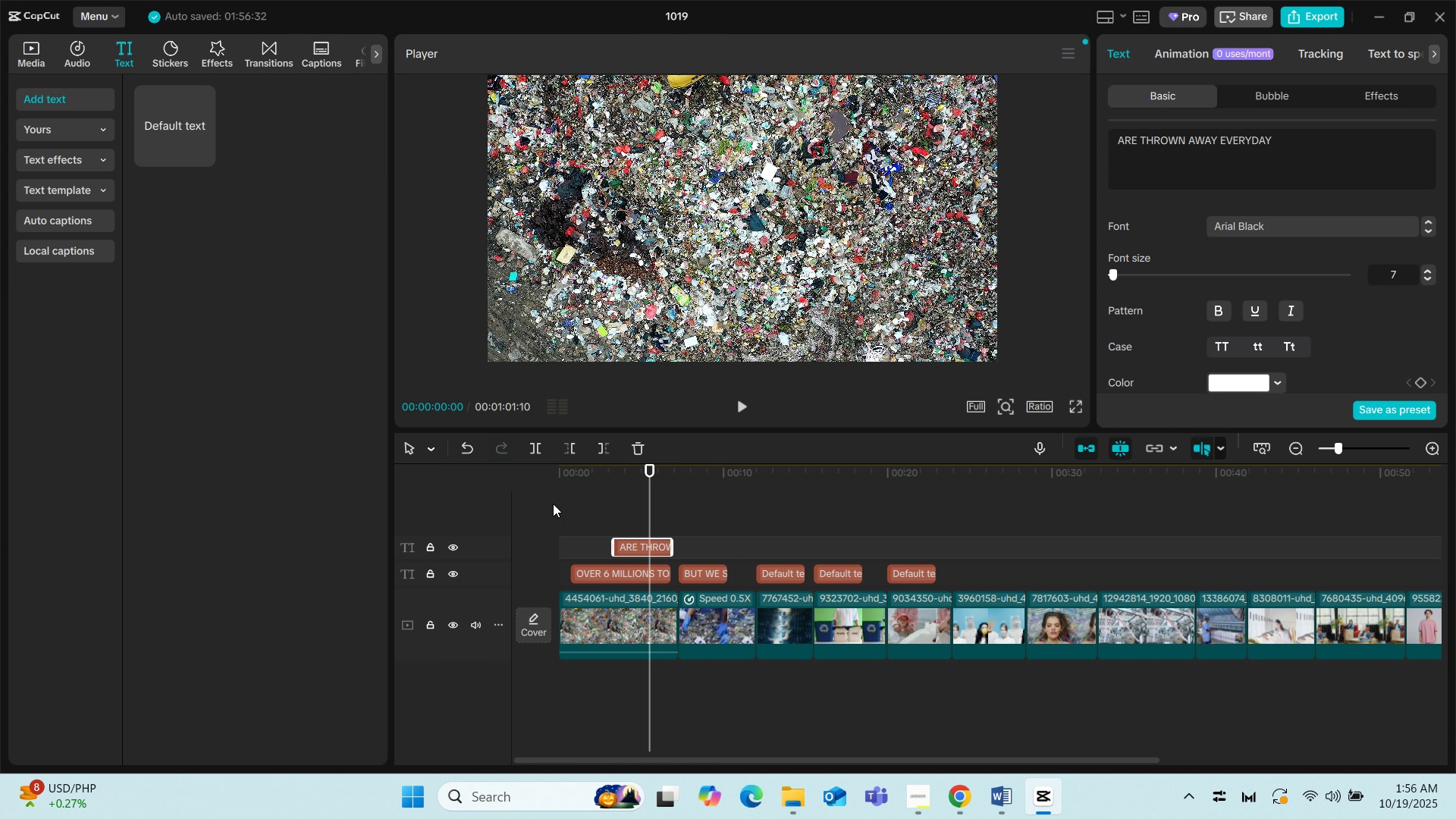 
key(Space)
 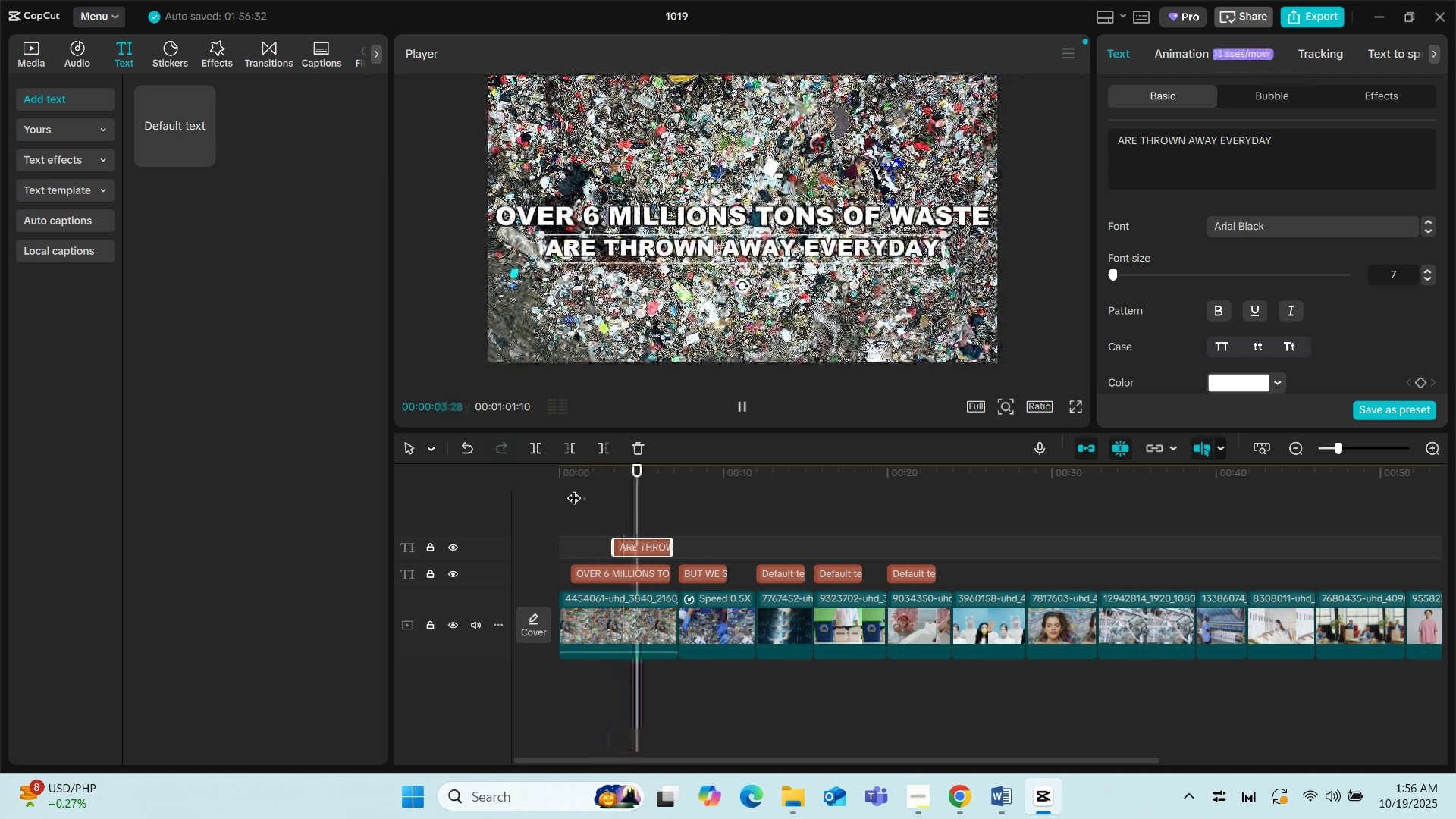 
wait(9.74)
 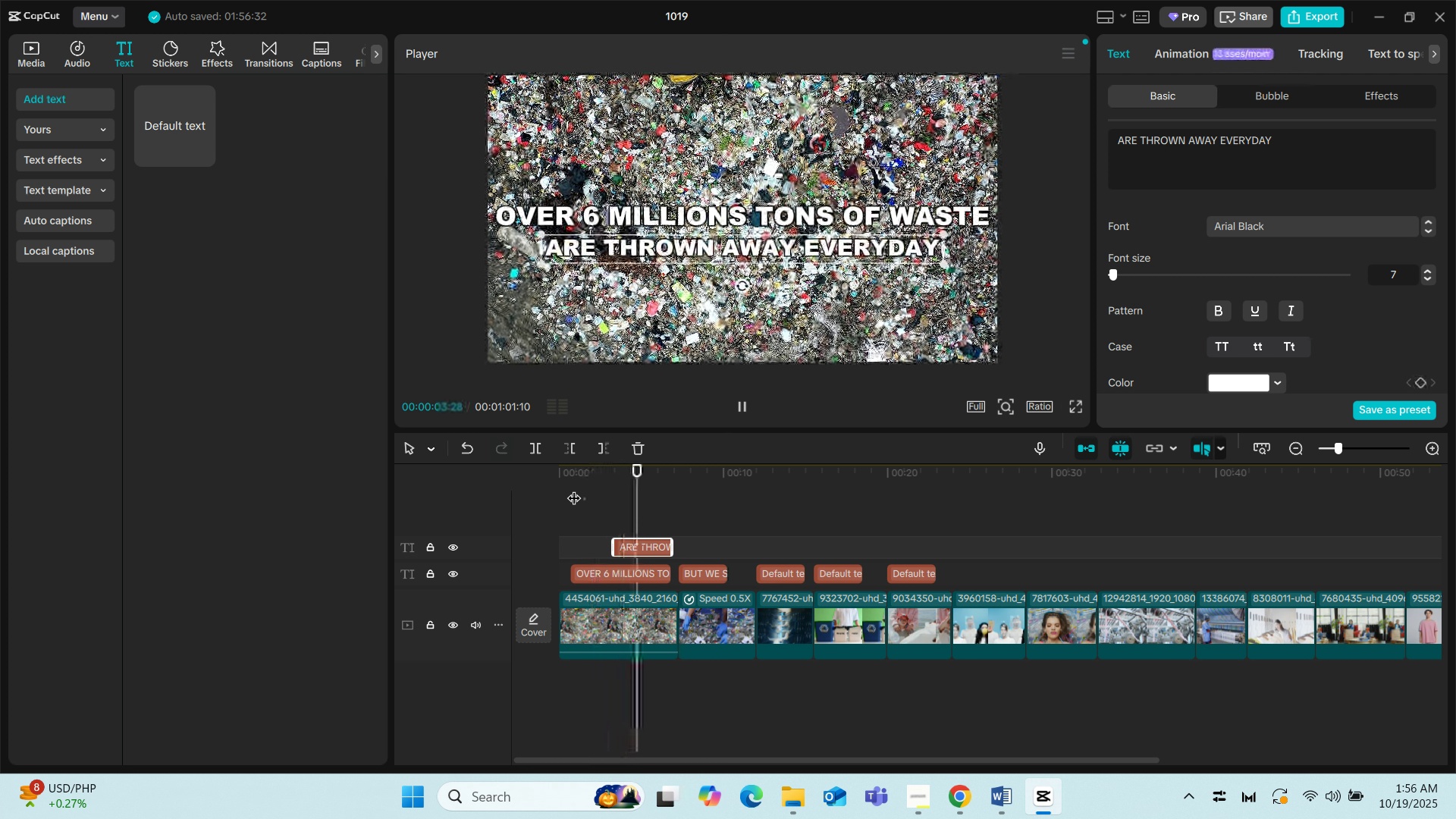 
key(Space)
 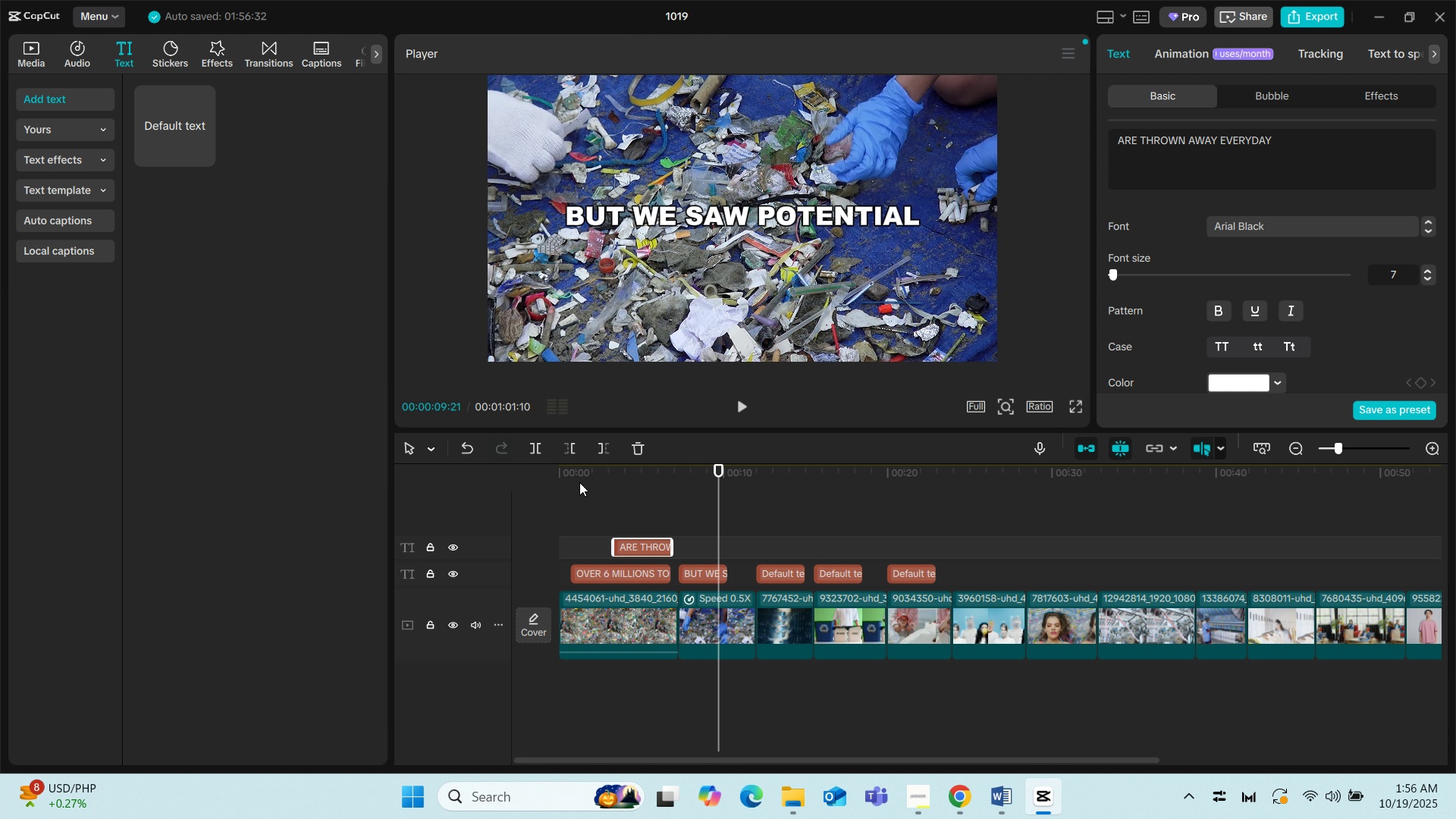 
wait(13.74)
 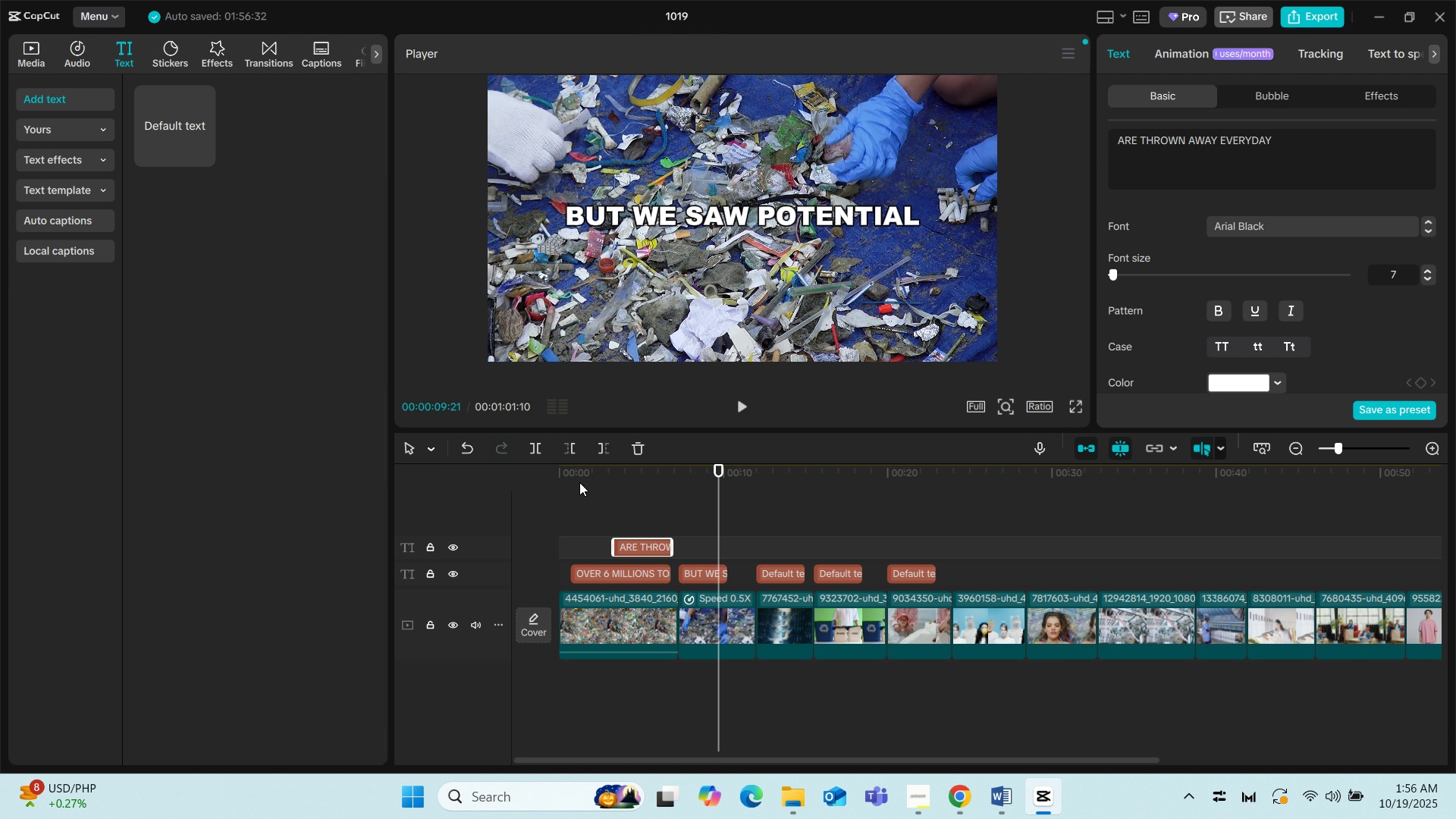 
left_click([692, 570])
 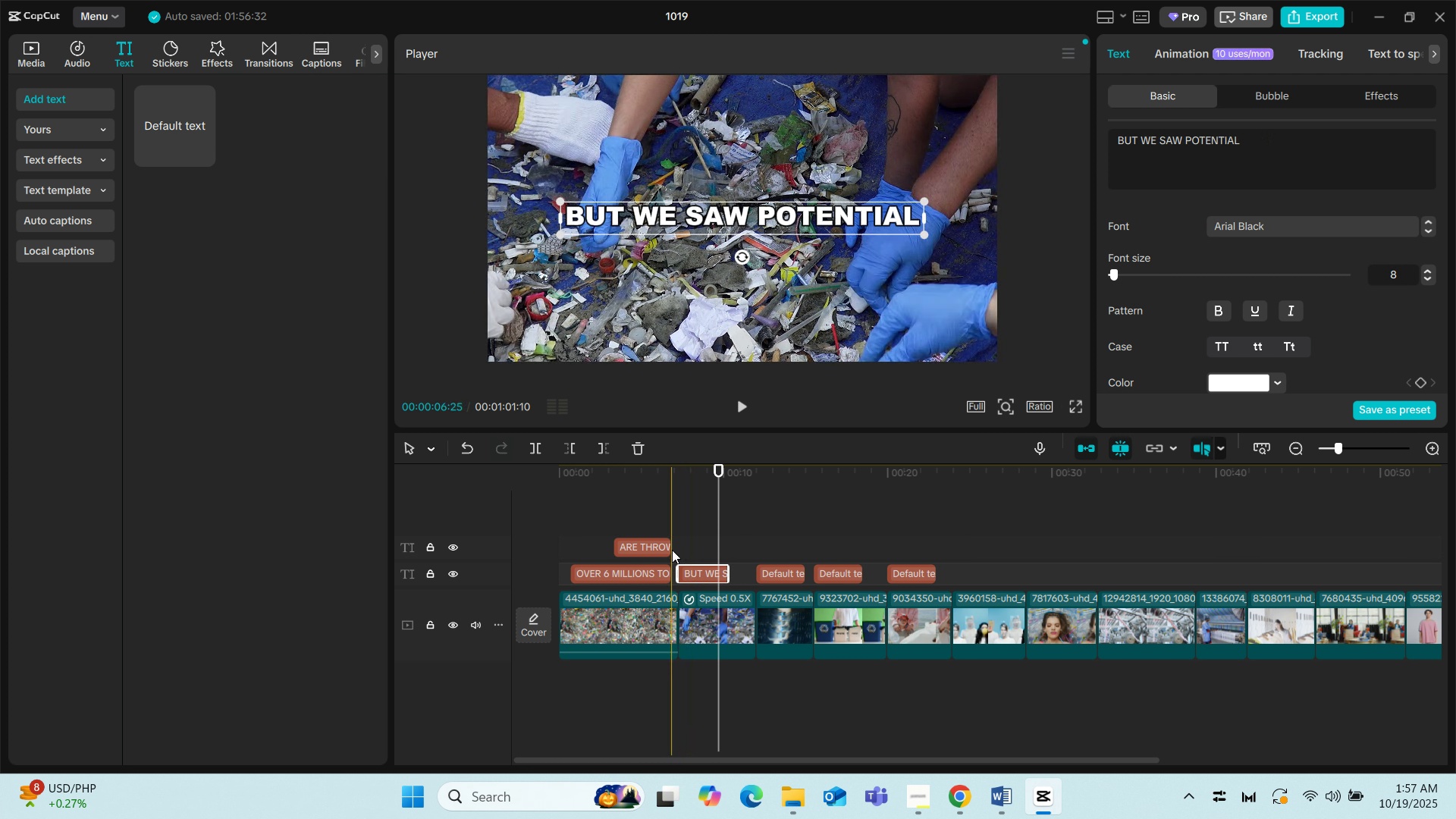 
left_click([672, 550])
 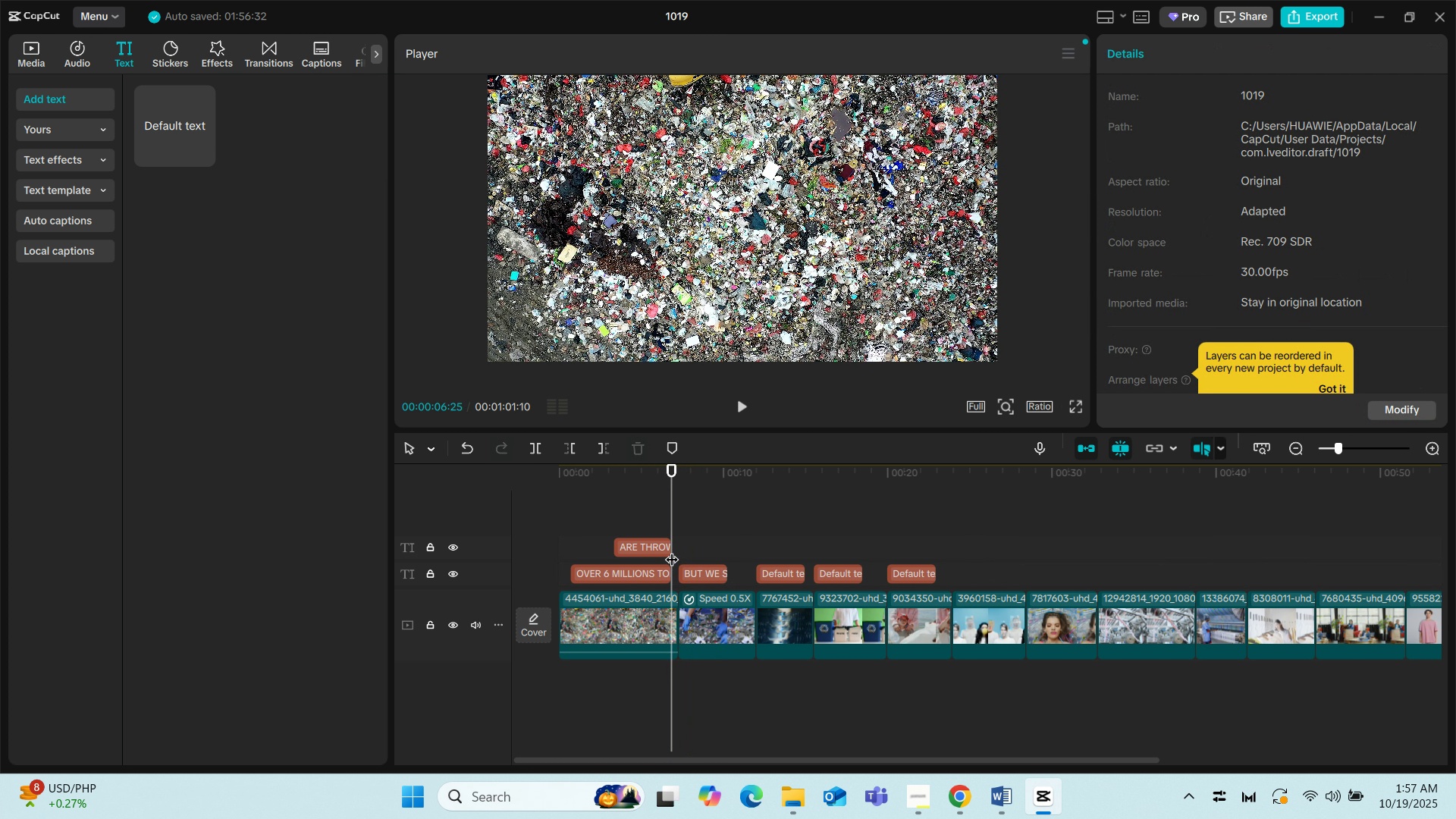 
key(Space)
 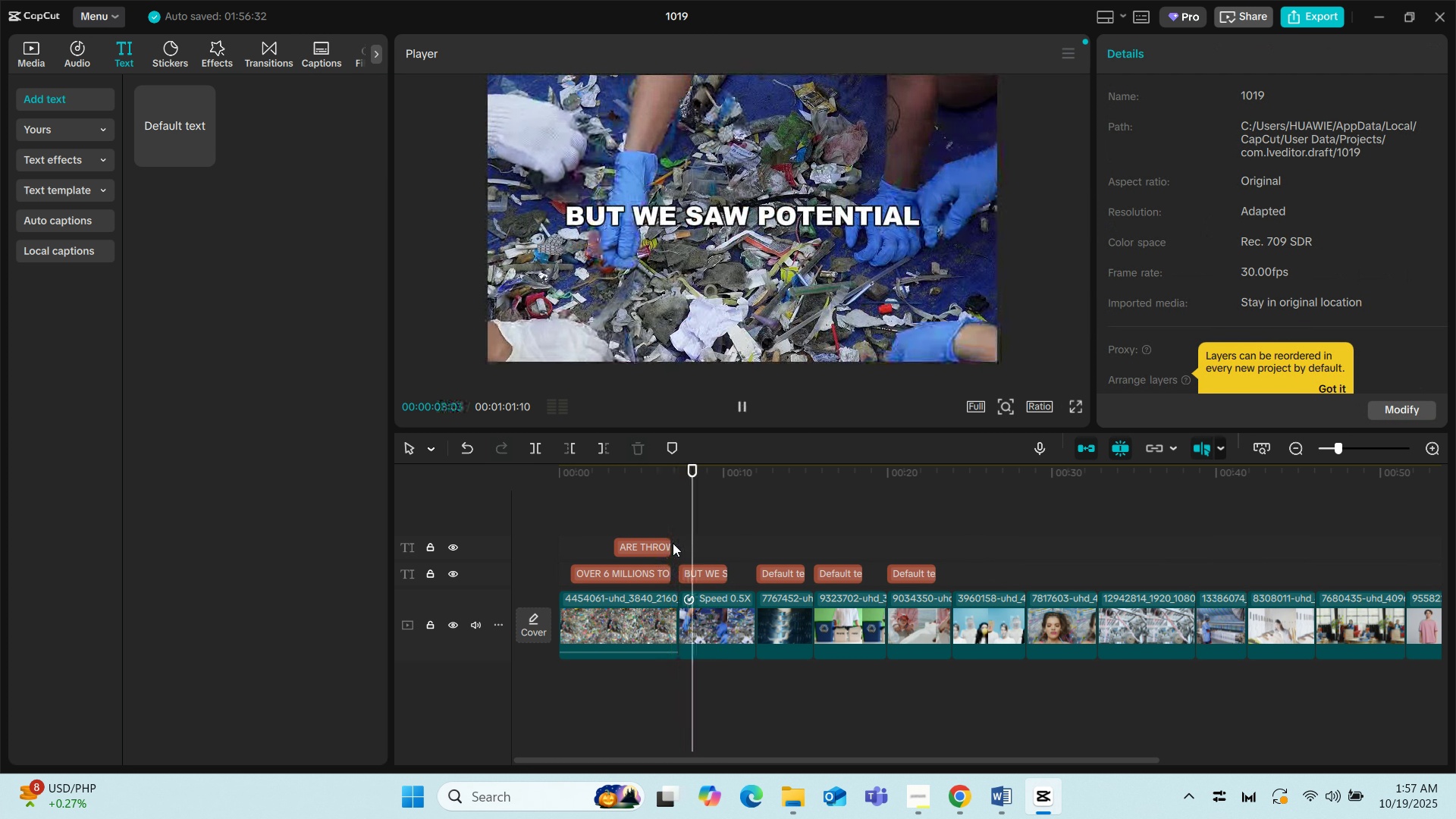 
key(Space)
 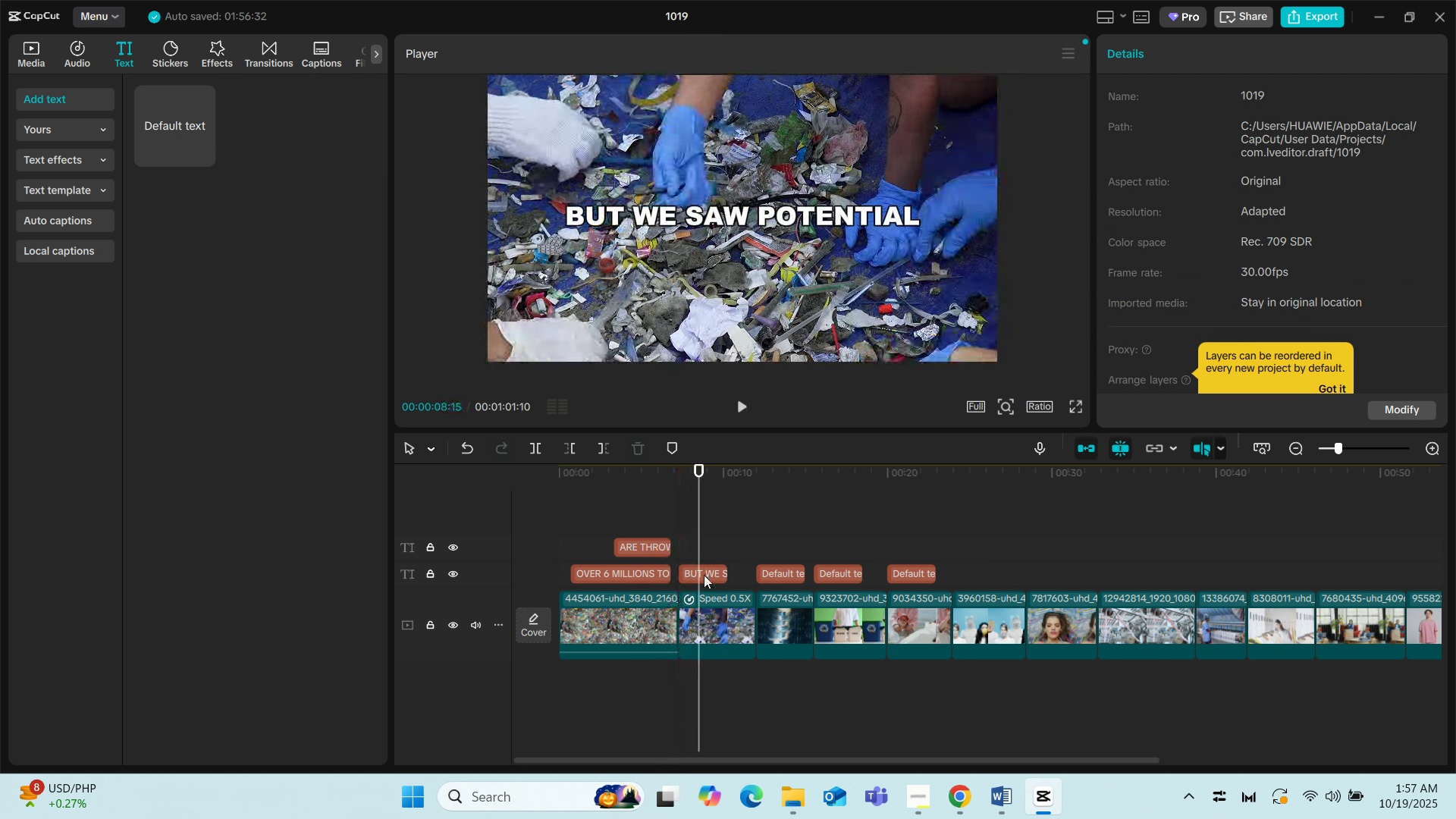 
left_click([704, 575])
 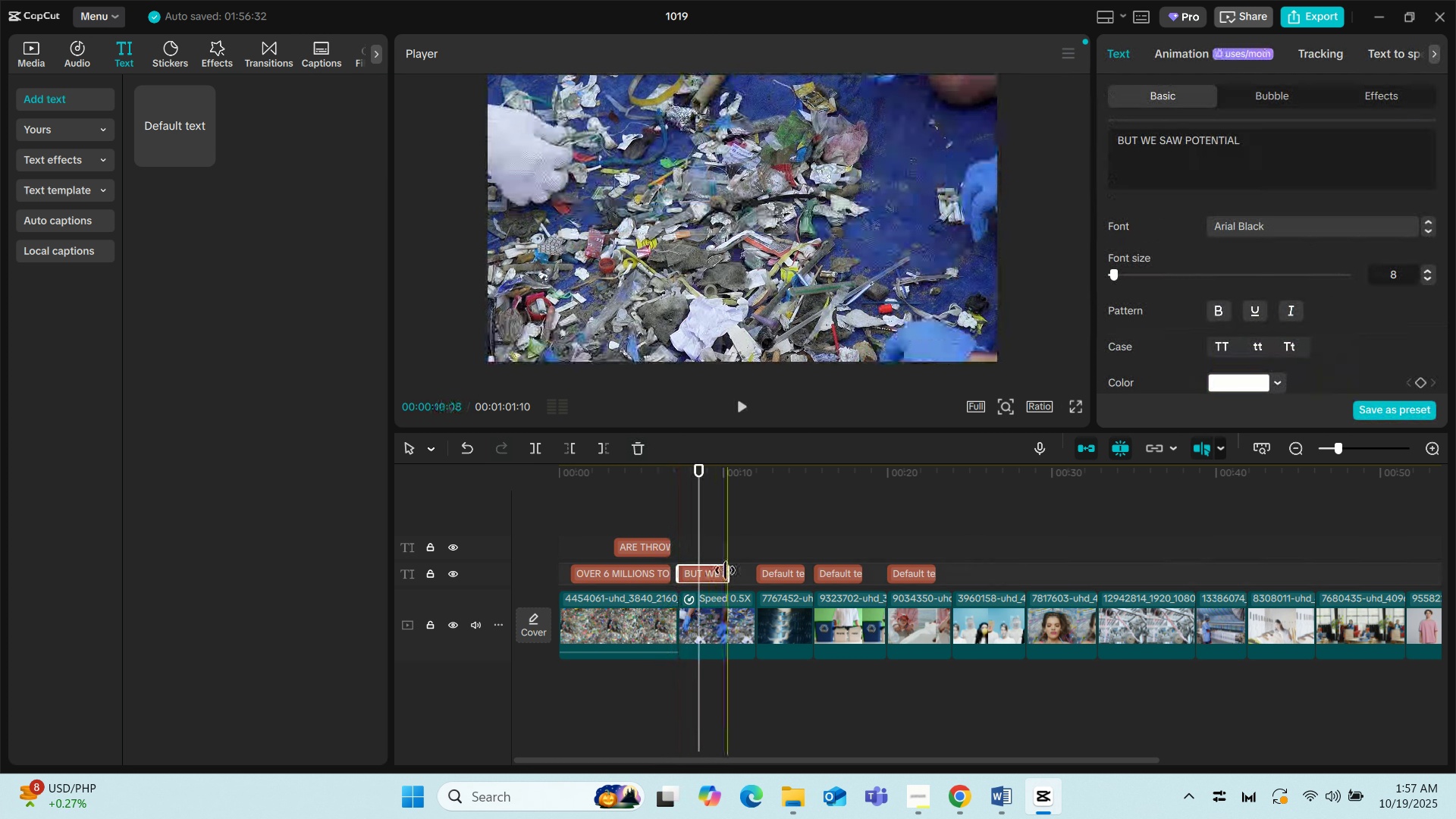 
left_click_drag(start_coordinate=[726, 570], to_coordinate=[746, 572])
 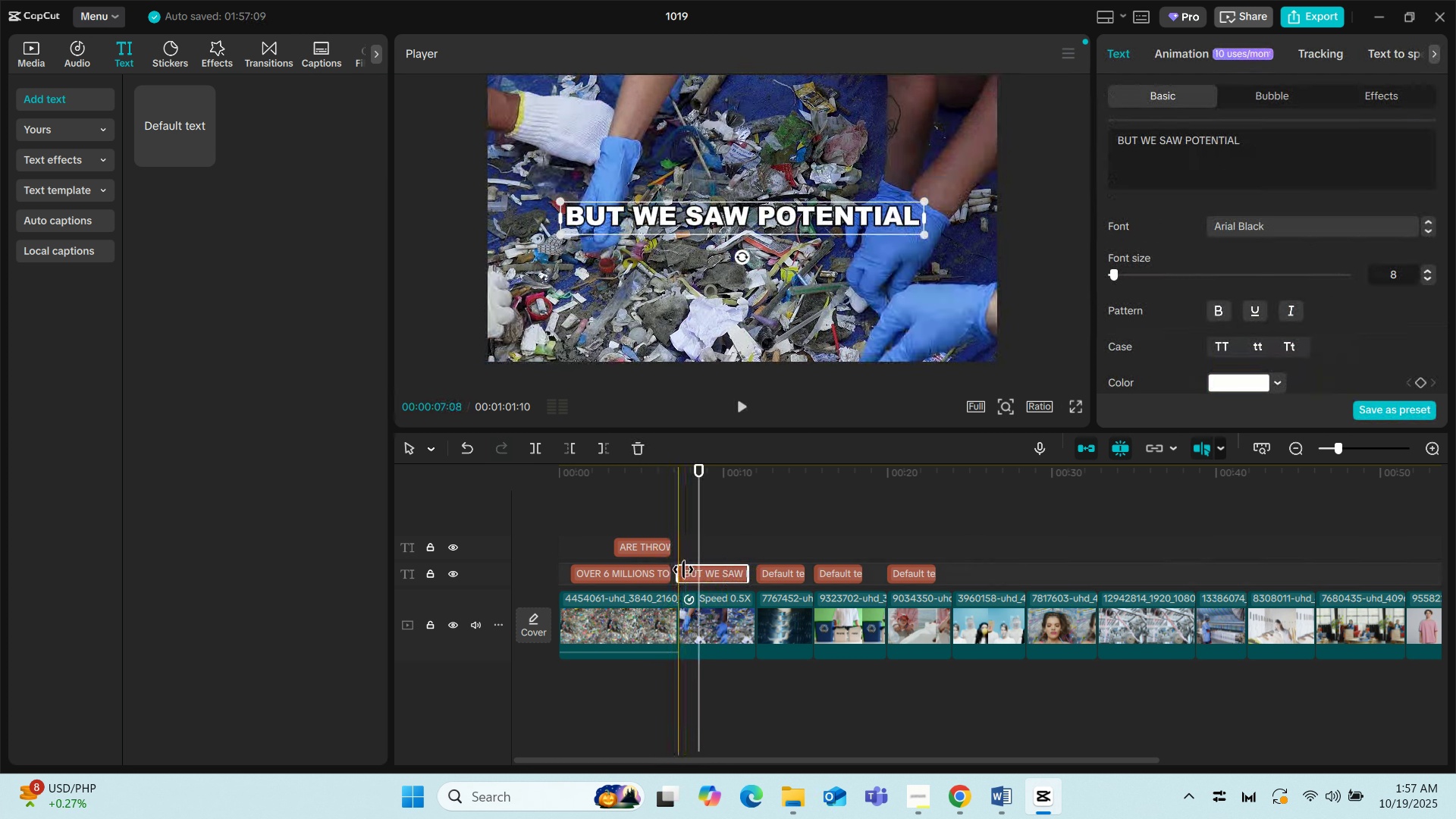 
left_click_drag(start_coordinate=[678, 570], to_coordinate=[691, 569])
 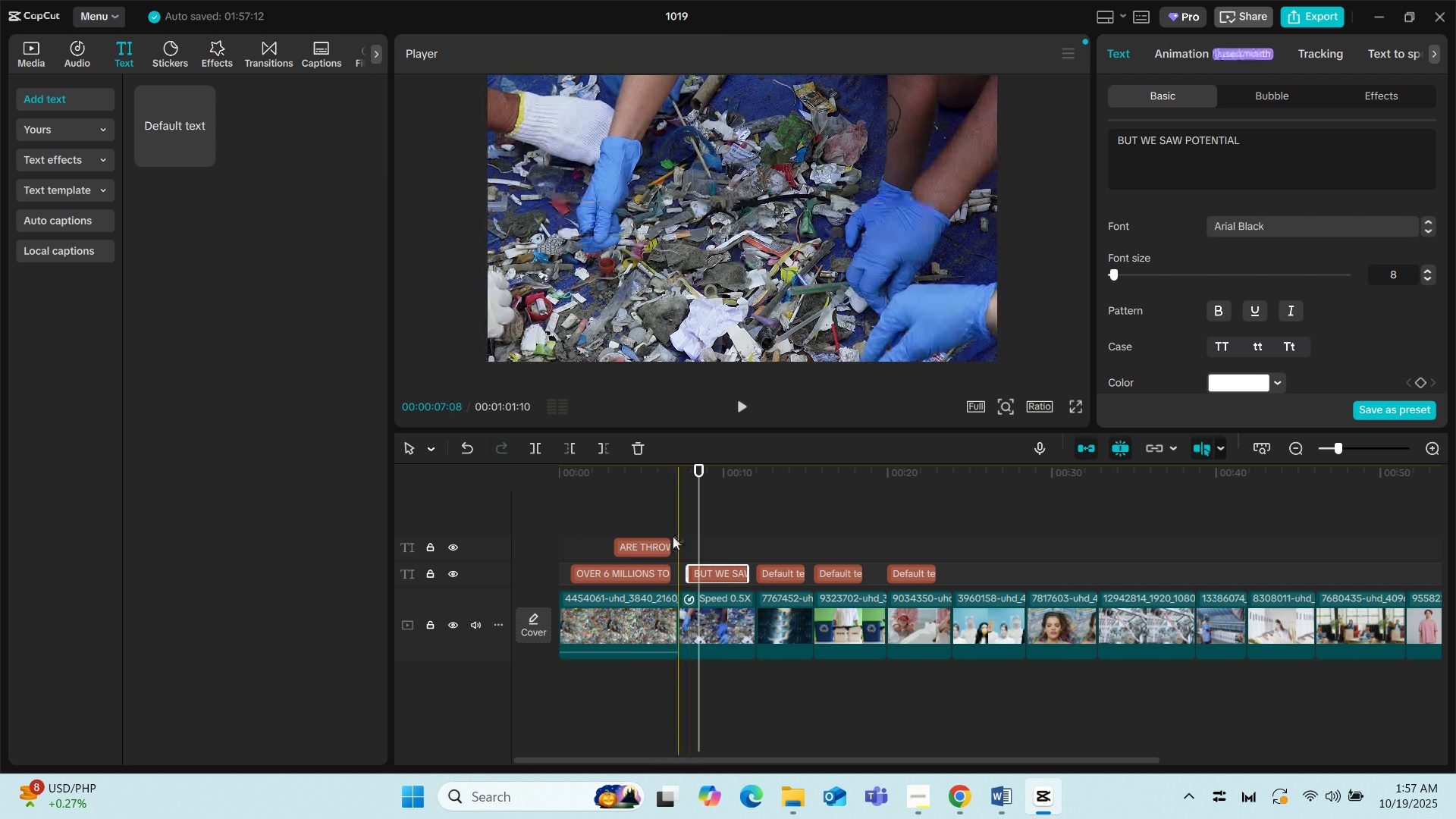 
left_click([673, 536])
 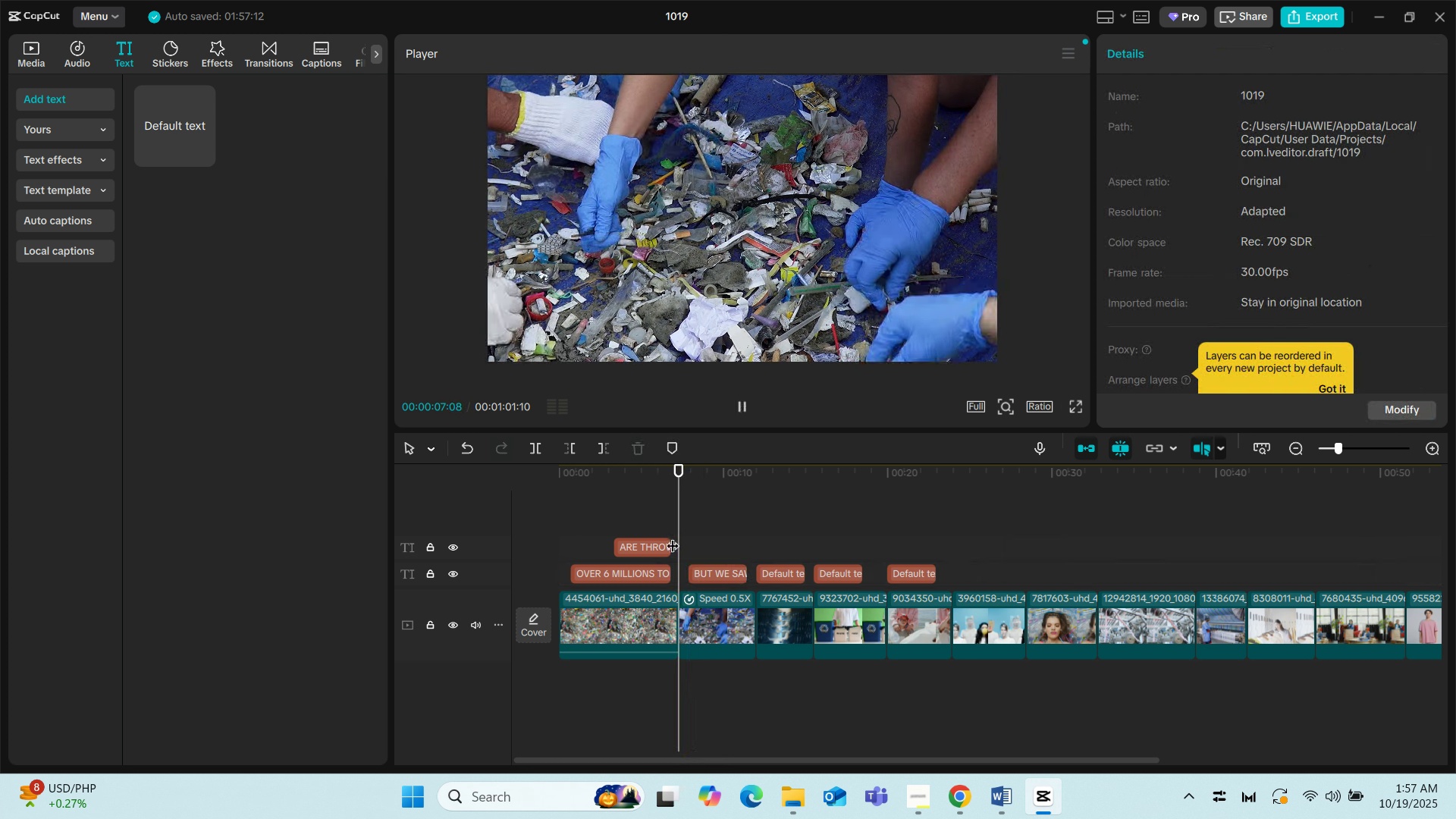 
key(Space)
 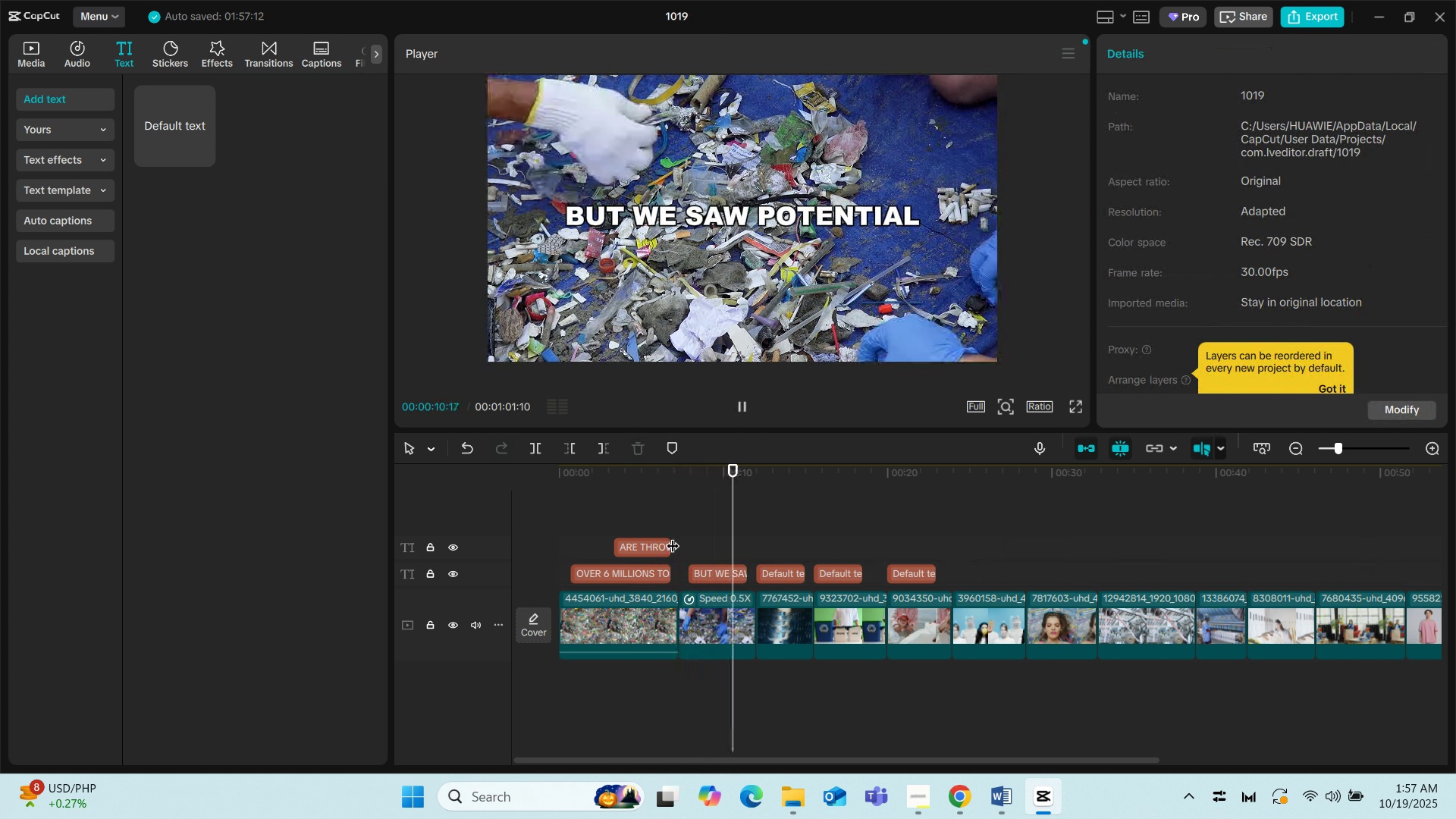 
key(Space)
 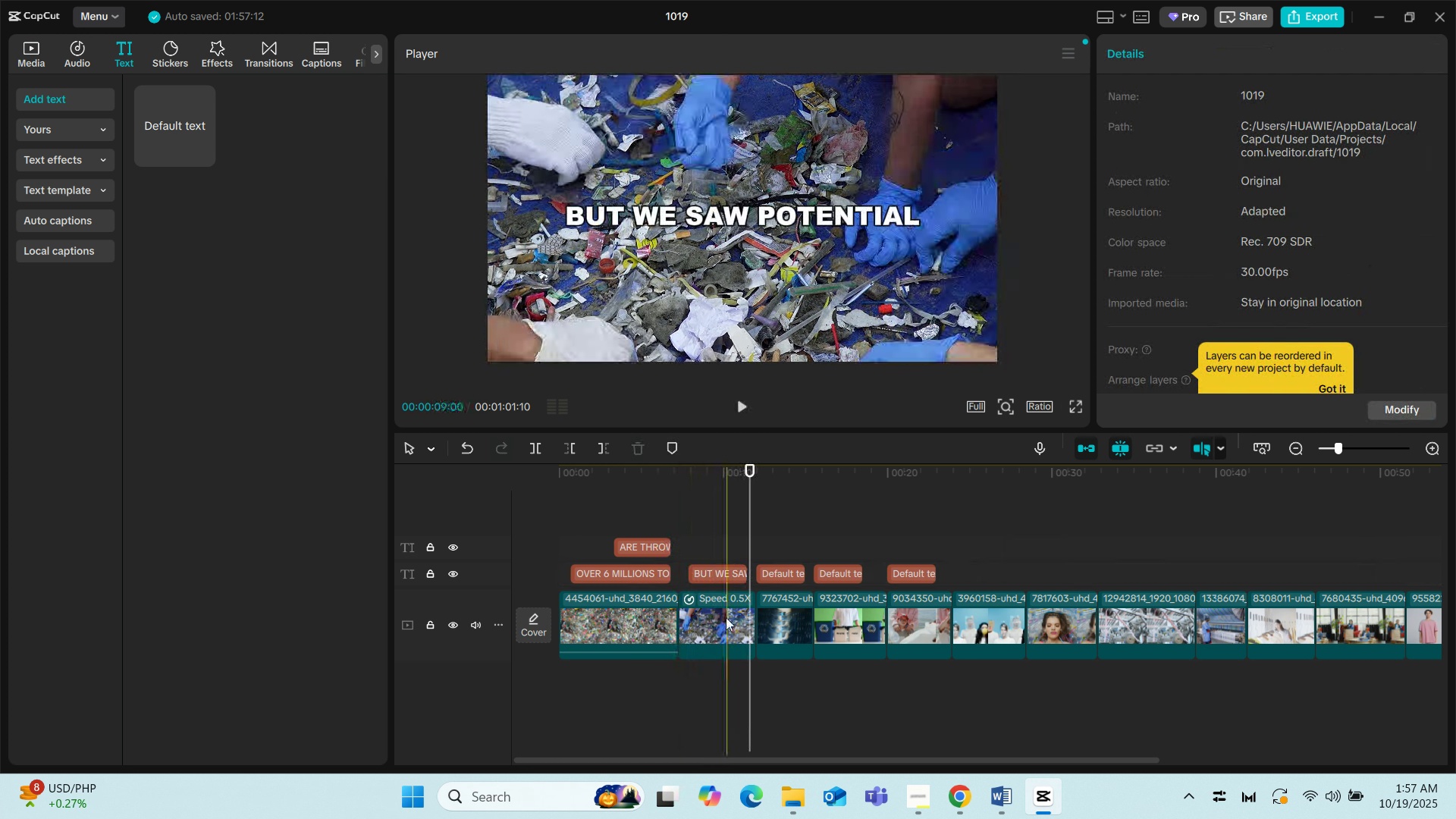 
left_click([726, 617])
 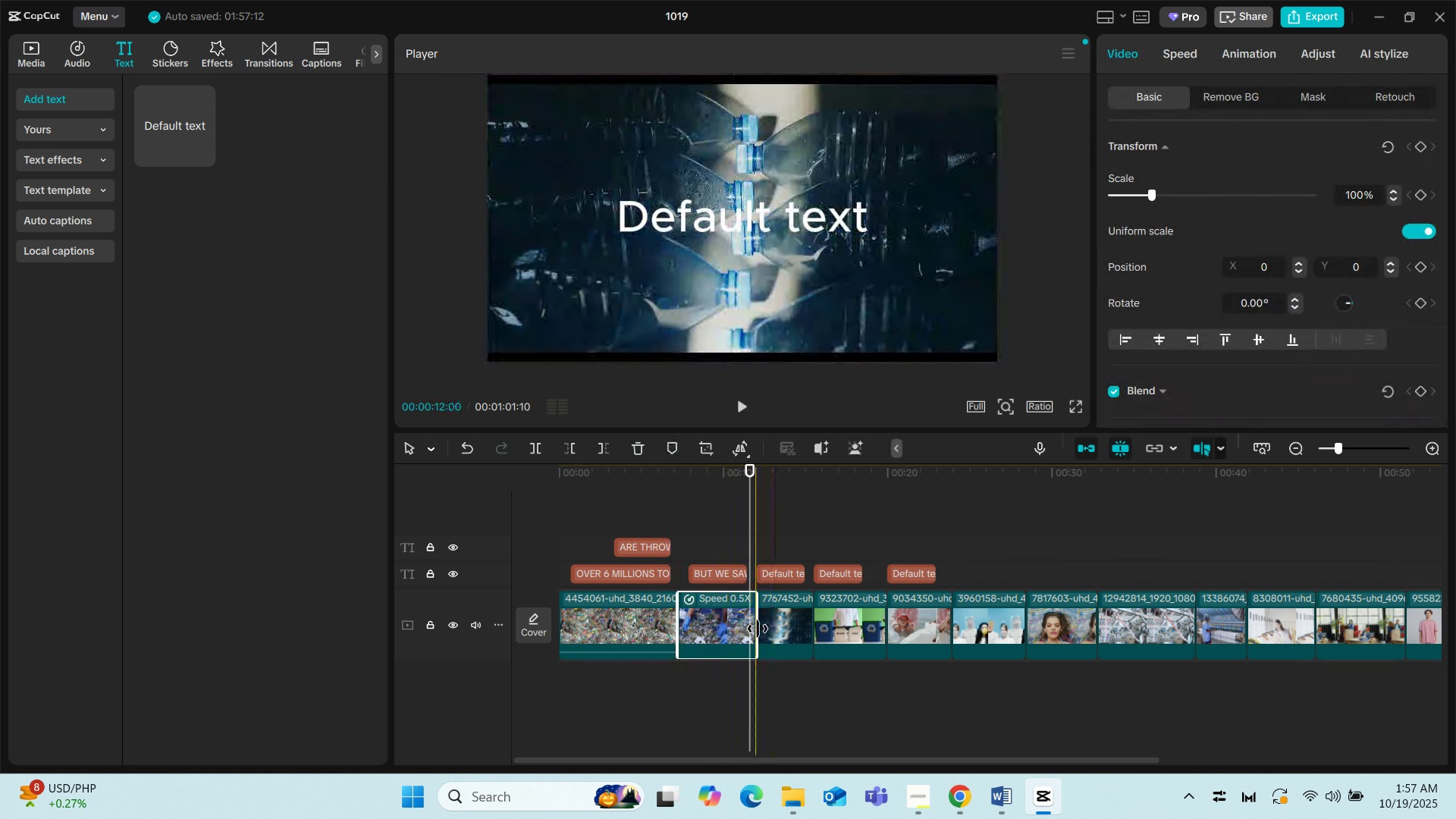 
left_click_drag(start_coordinate=[758, 629], to_coordinate=[746, 627])
 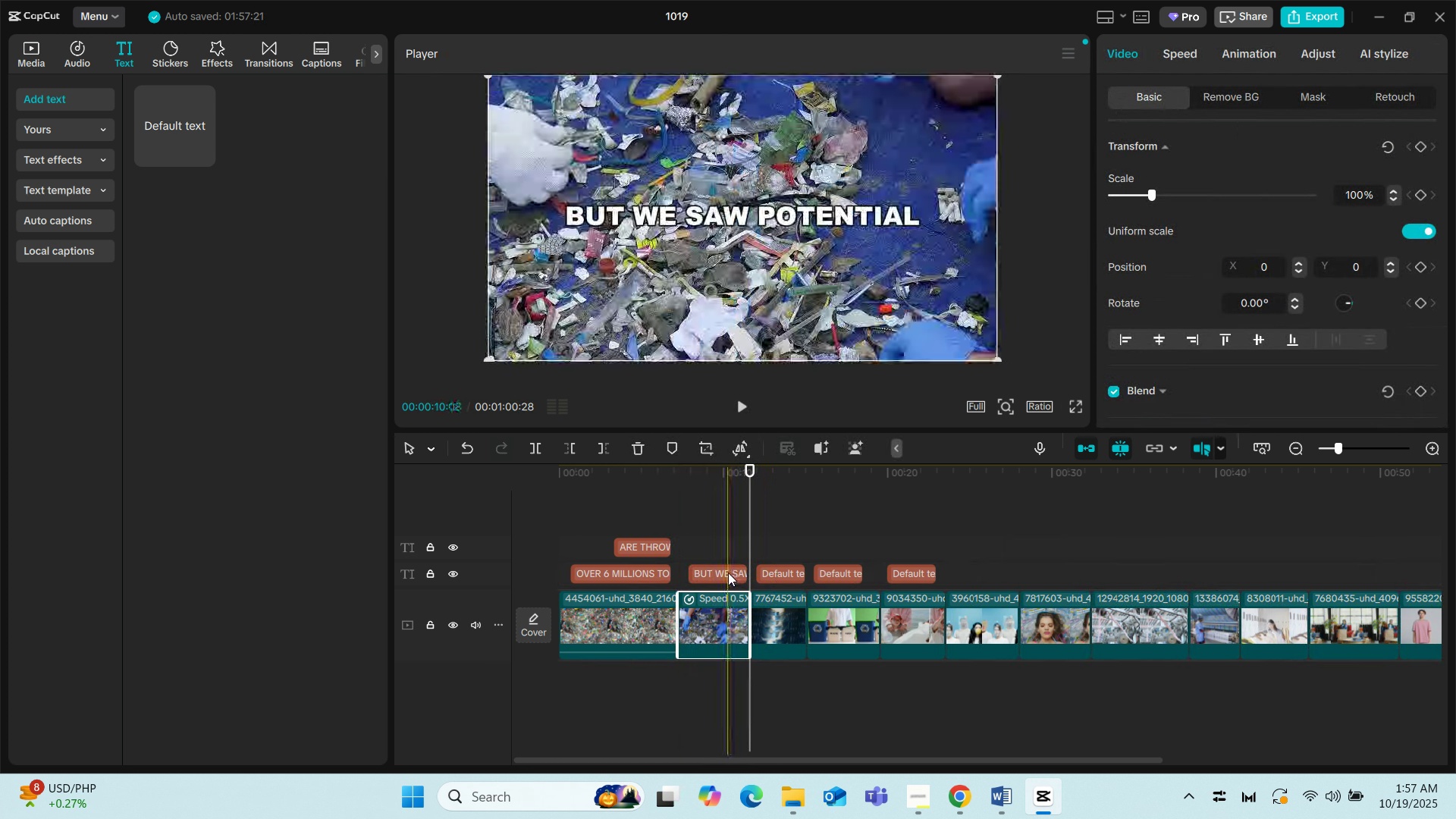 
left_click([728, 573])
 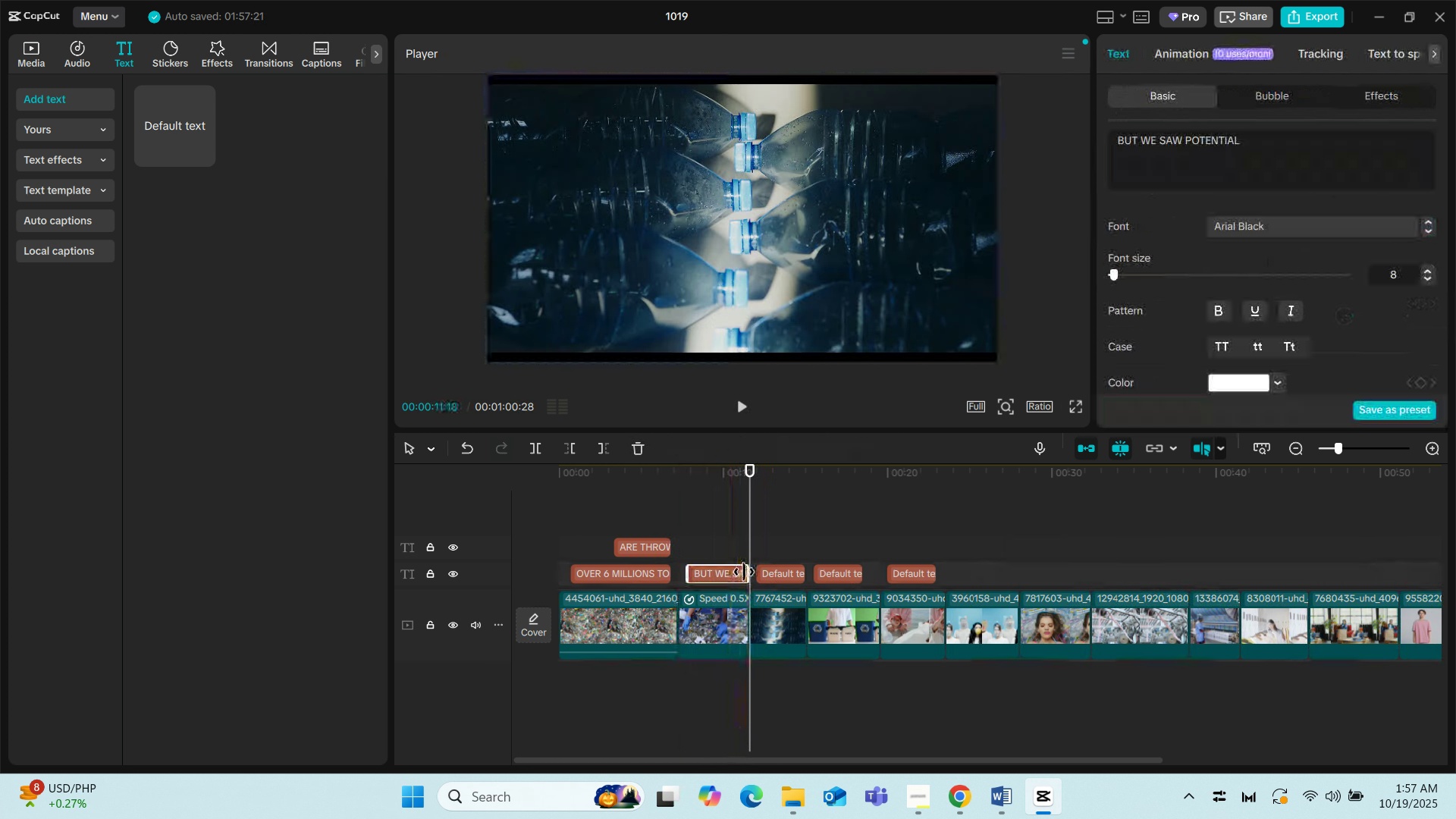 
left_click_drag(start_coordinate=[745, 572], to_coordinate=[737, 571])
 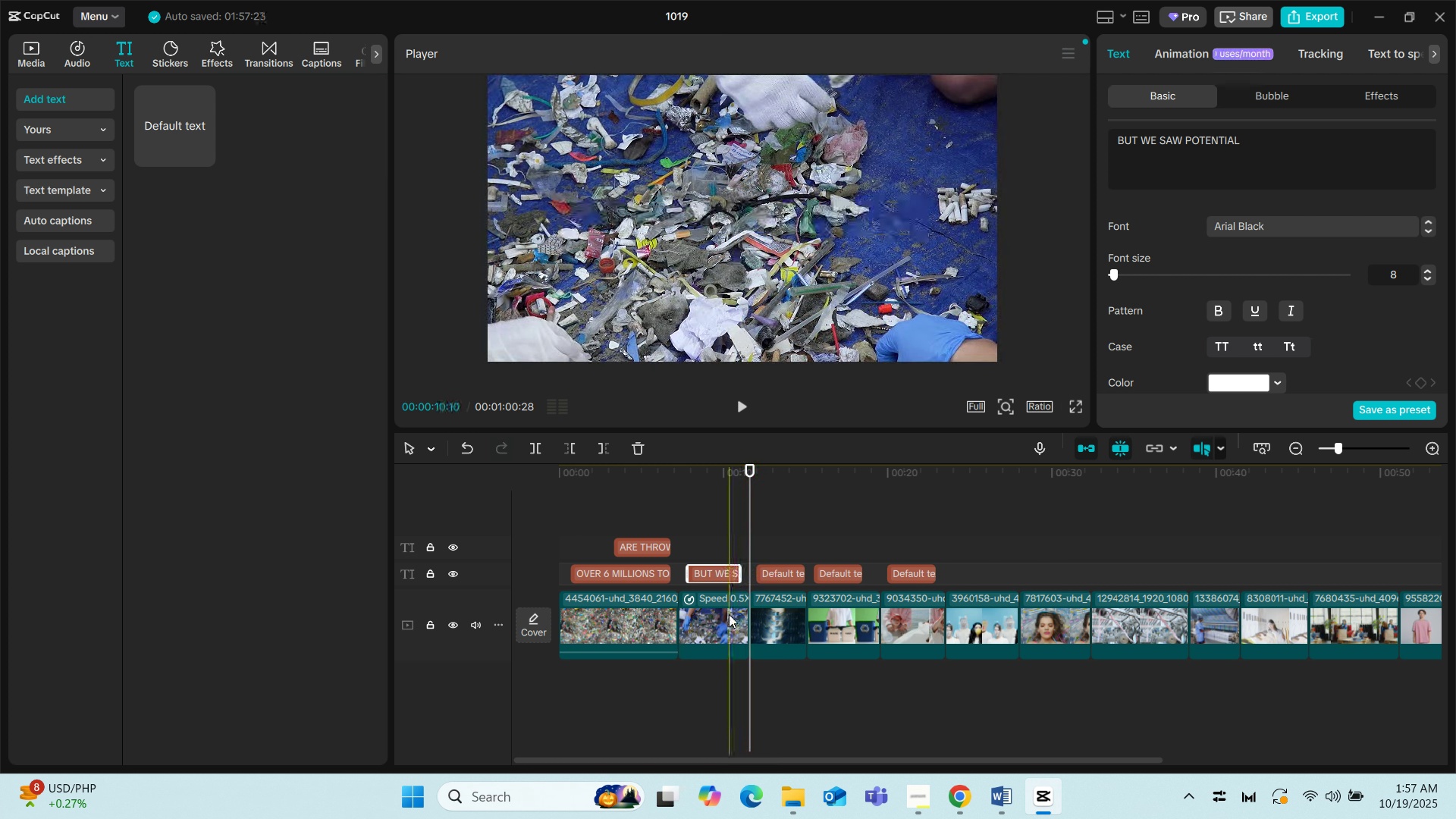 
left_click([729, 614])
 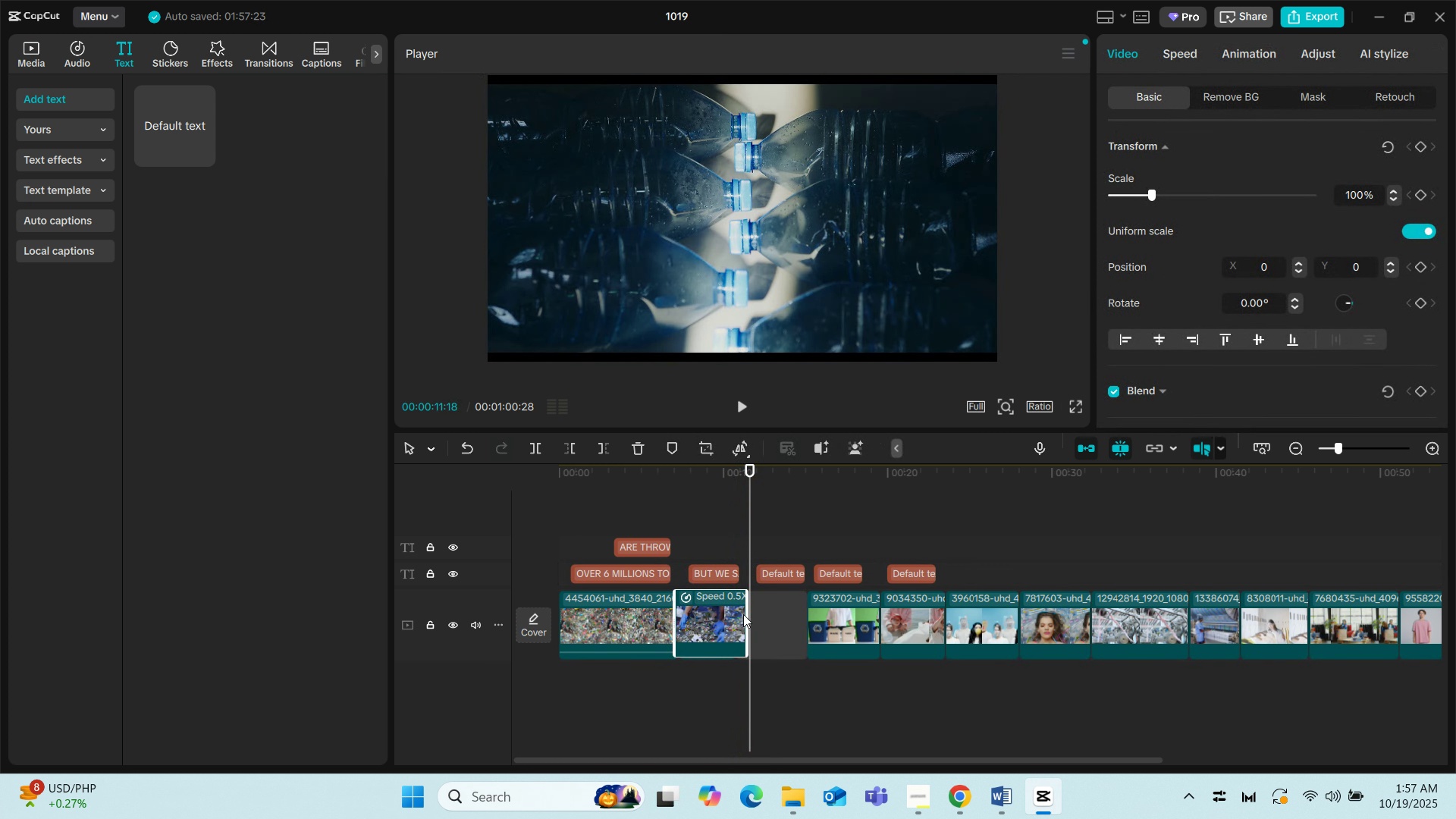 
left_click_drag(start_coordinate=[754, 617], to_coordinate=[694, 620])
 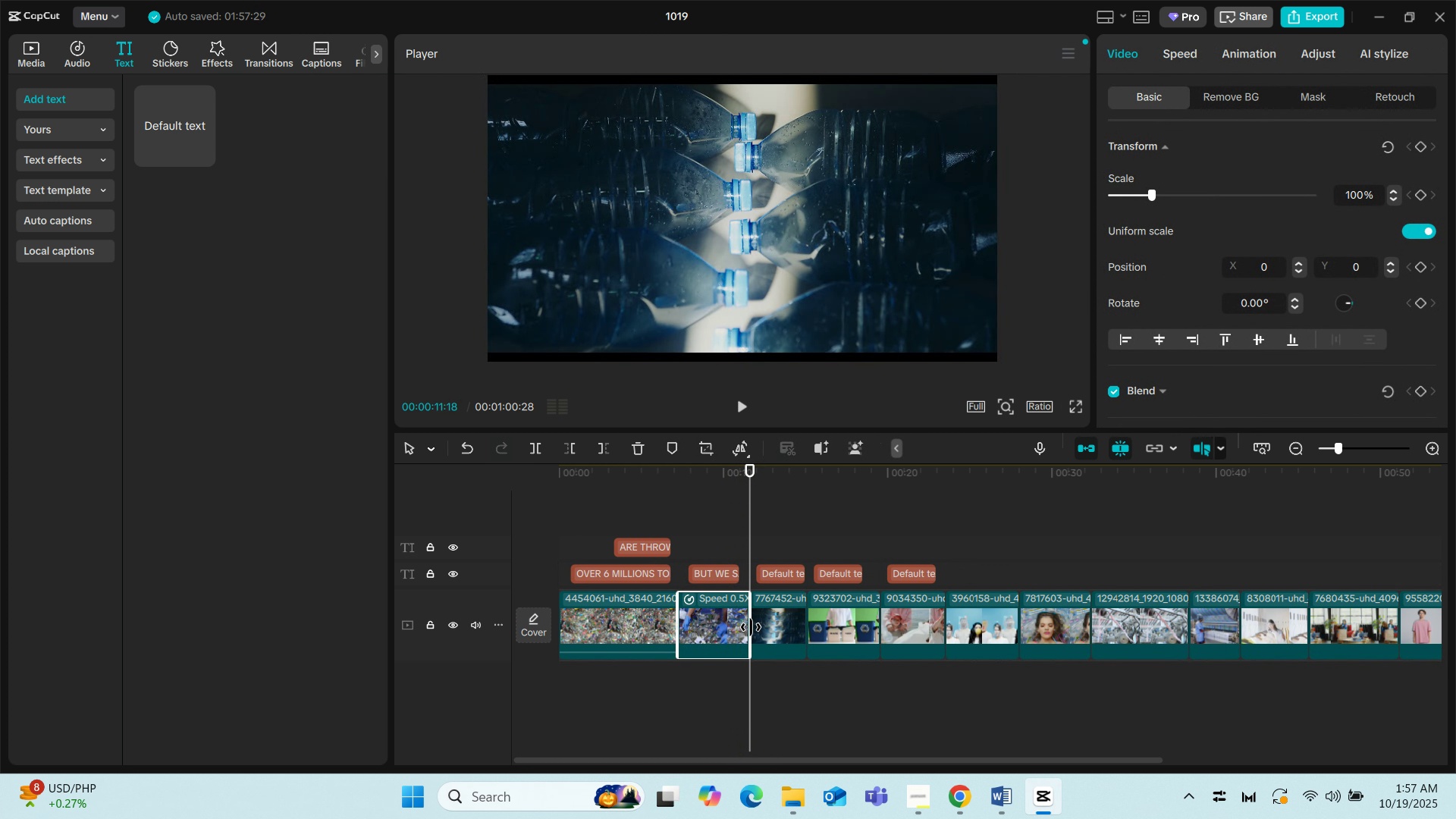 
left_click_drag(start_coordinate=[751, 627], to_coordinate=[743, 626])
 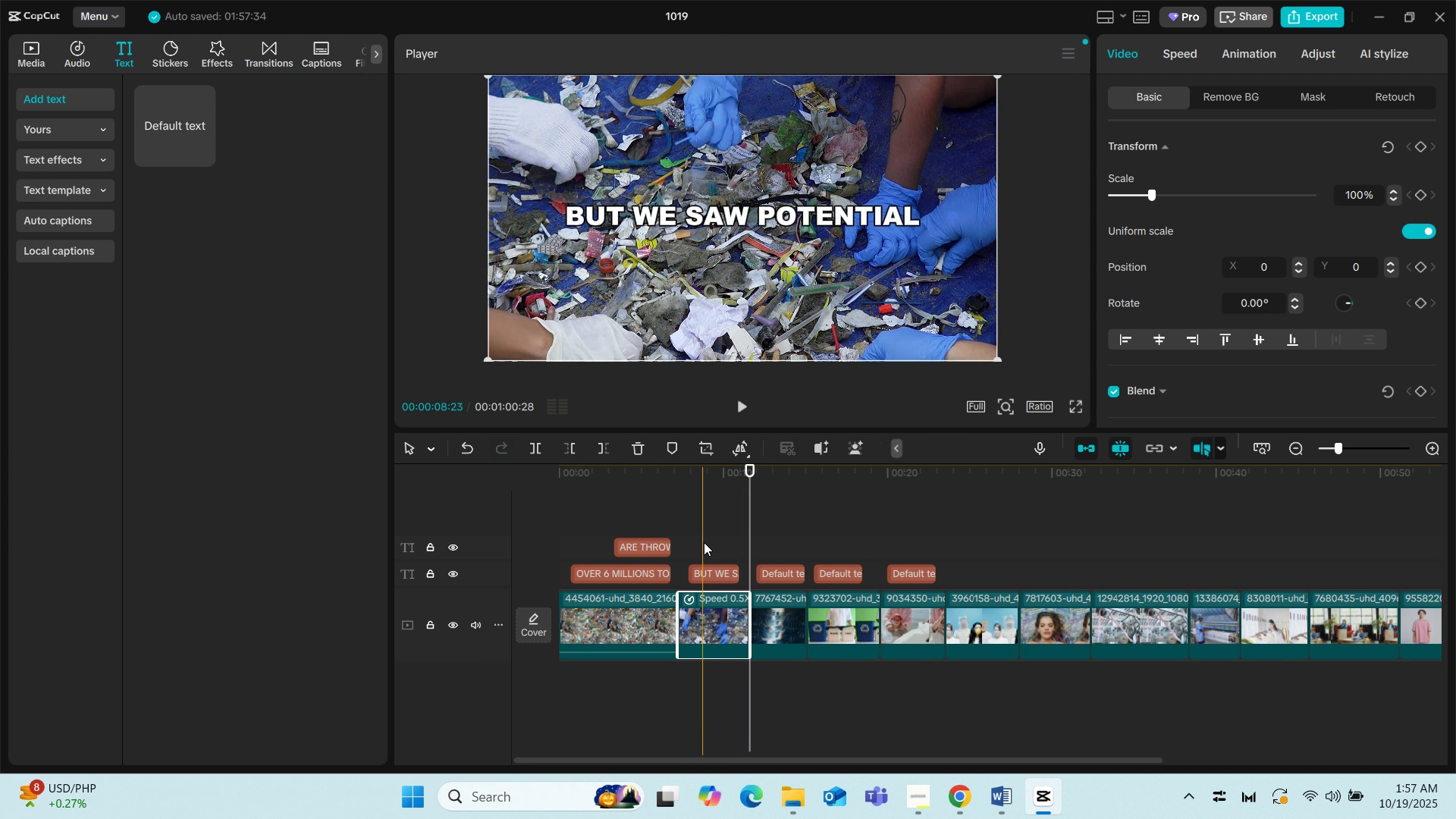 
left_click([704, 542])
 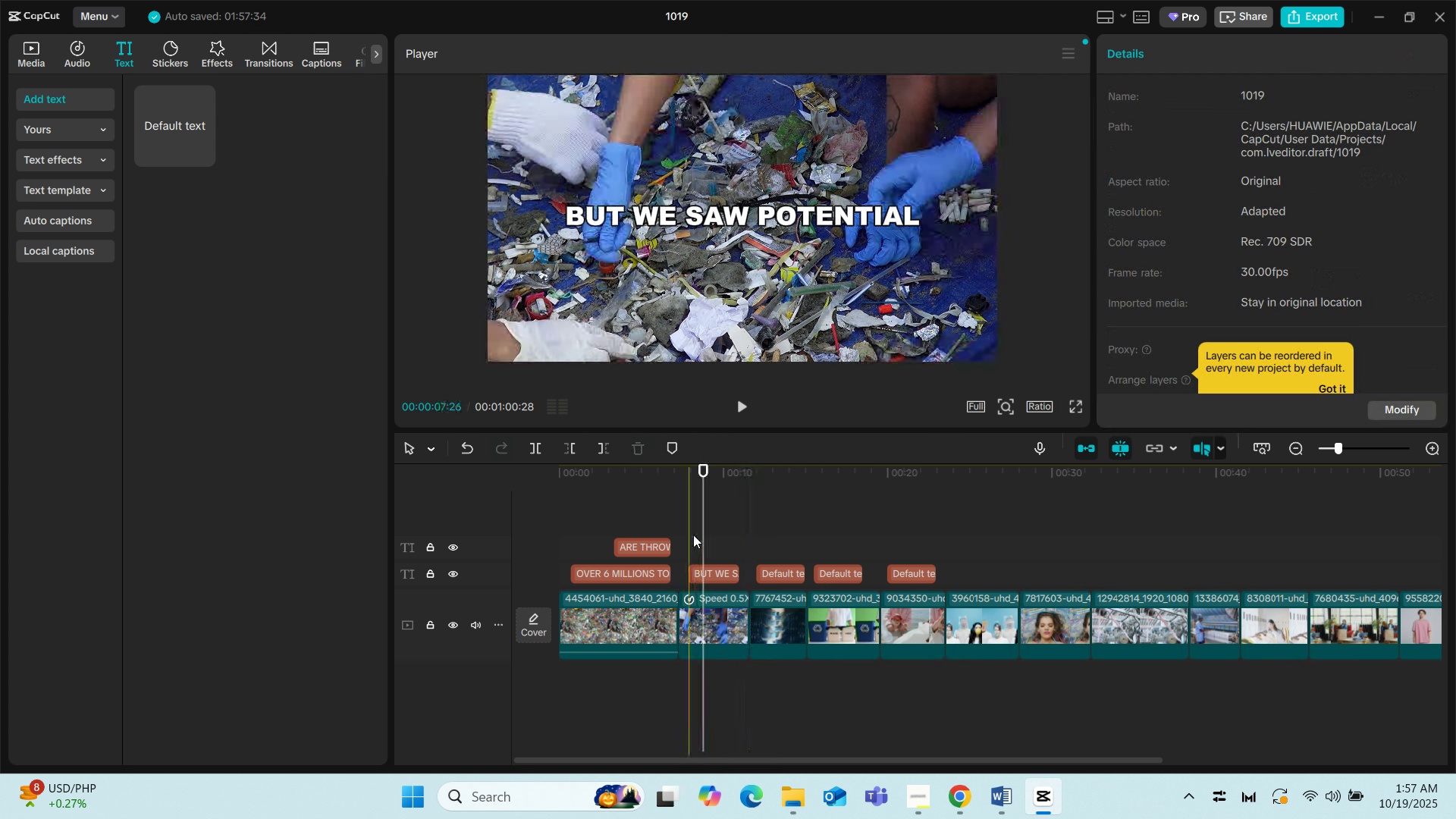 
key(Space)
 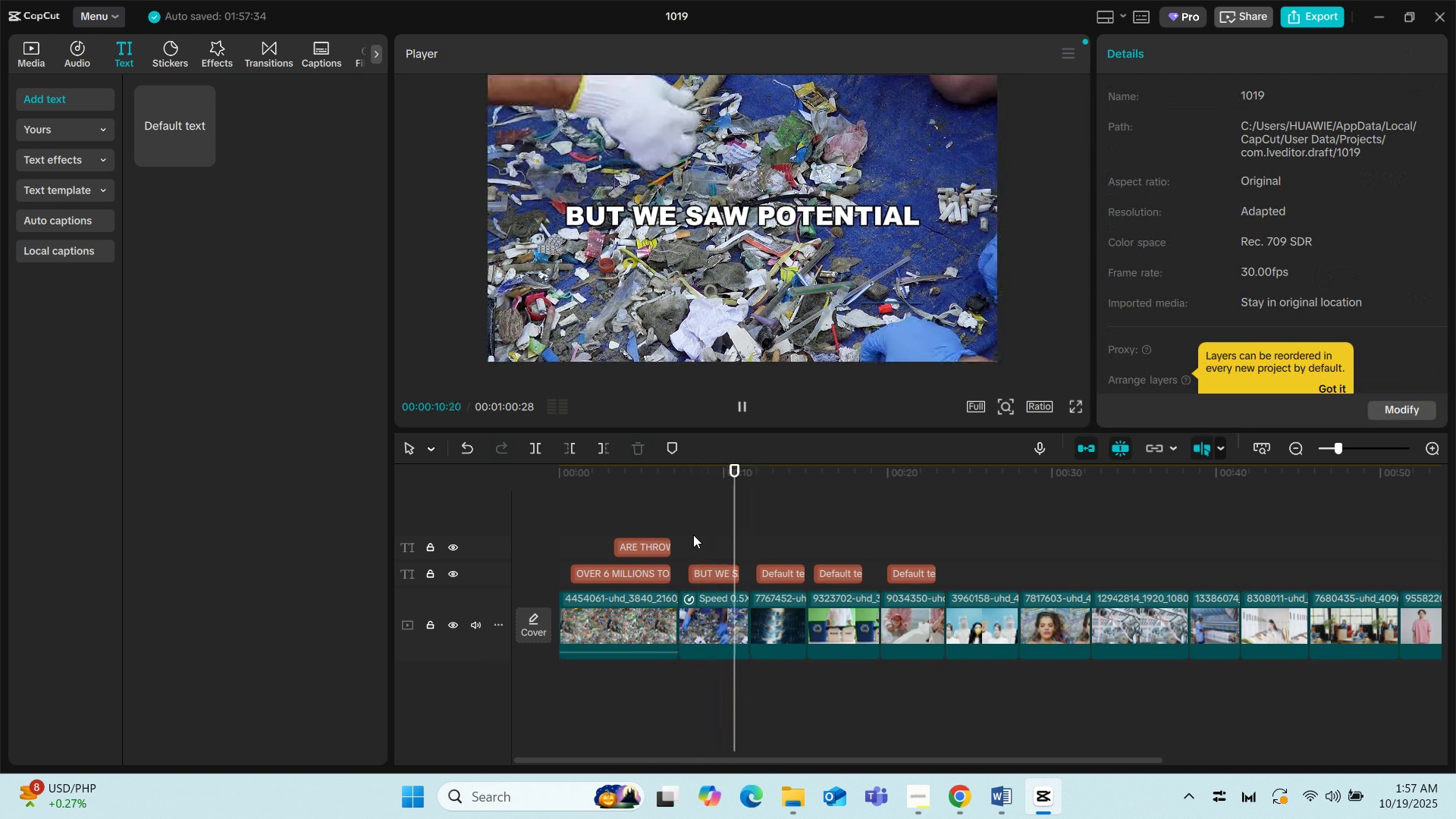 
key(Space)
 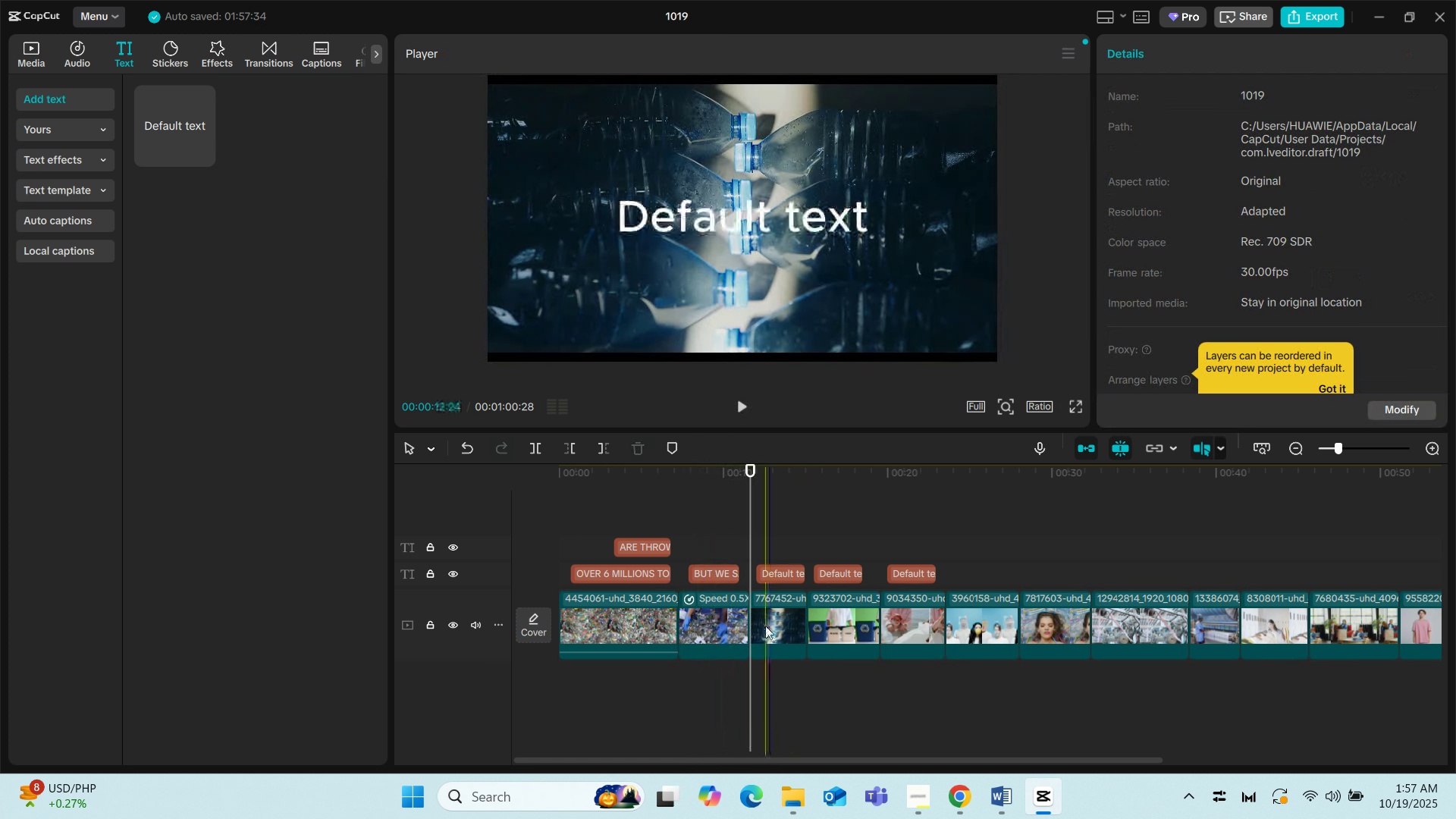 
left_click([765, 626])
 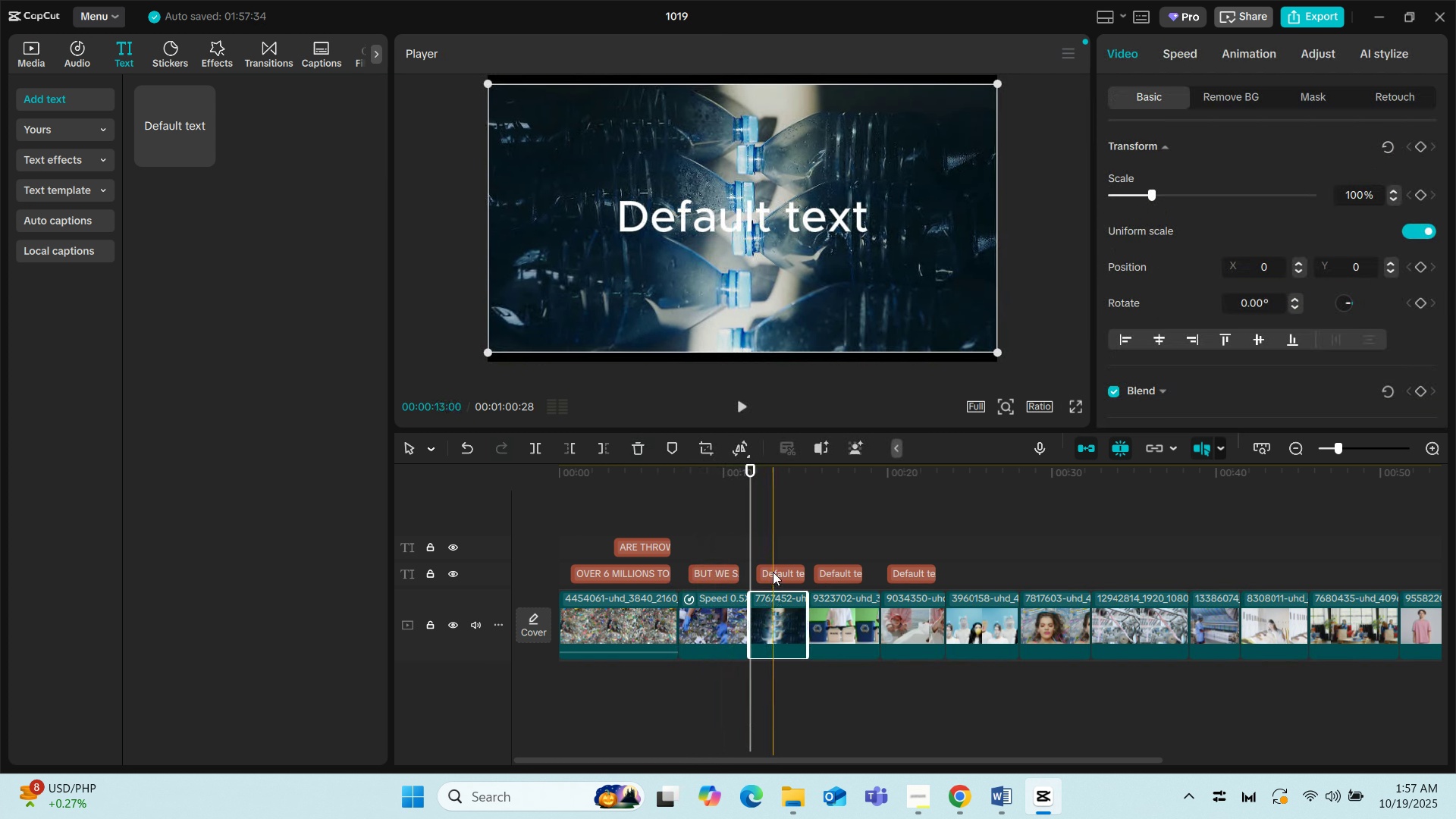 
left_click([773, 572])
 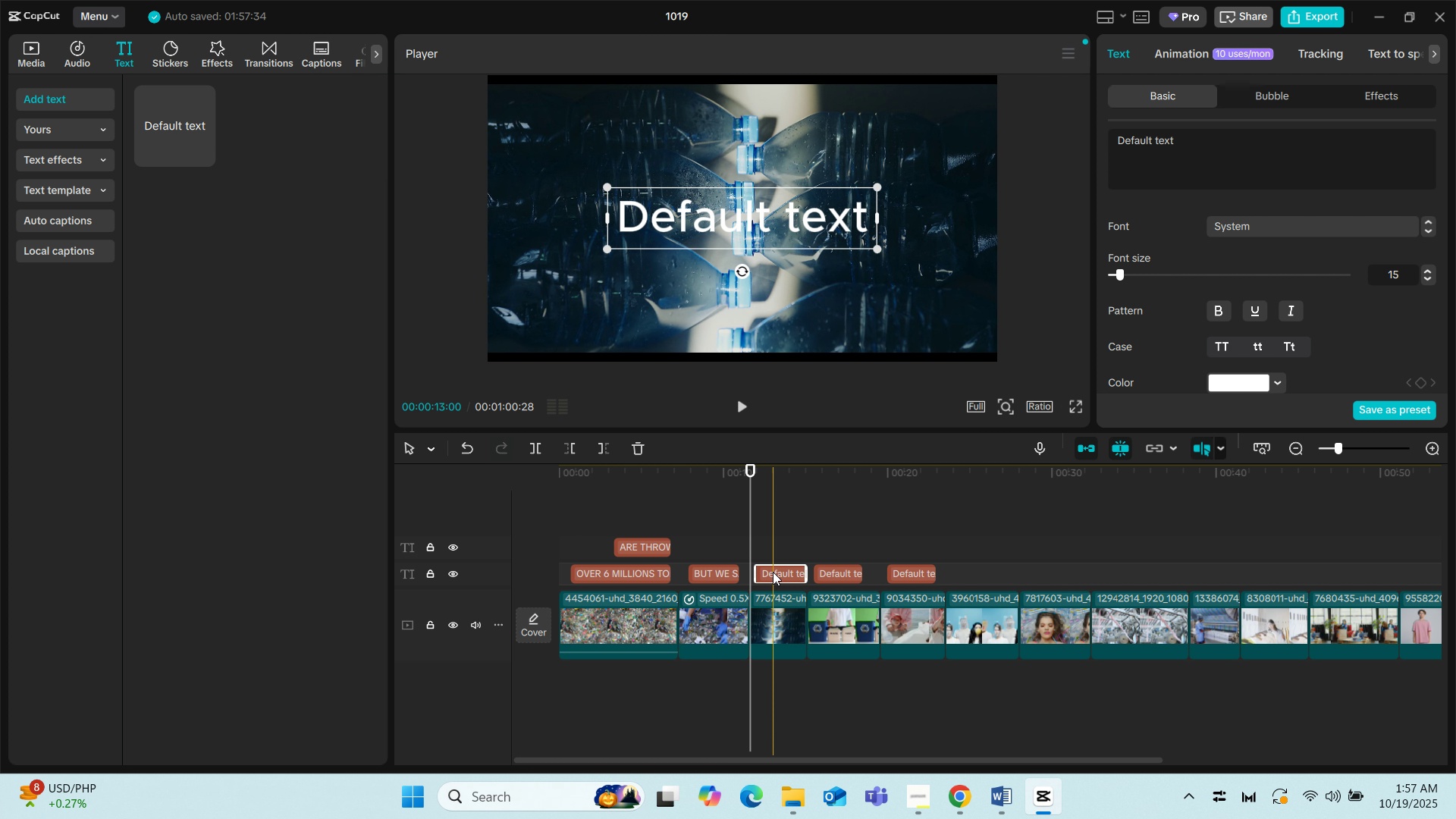 
wait(7.06)
 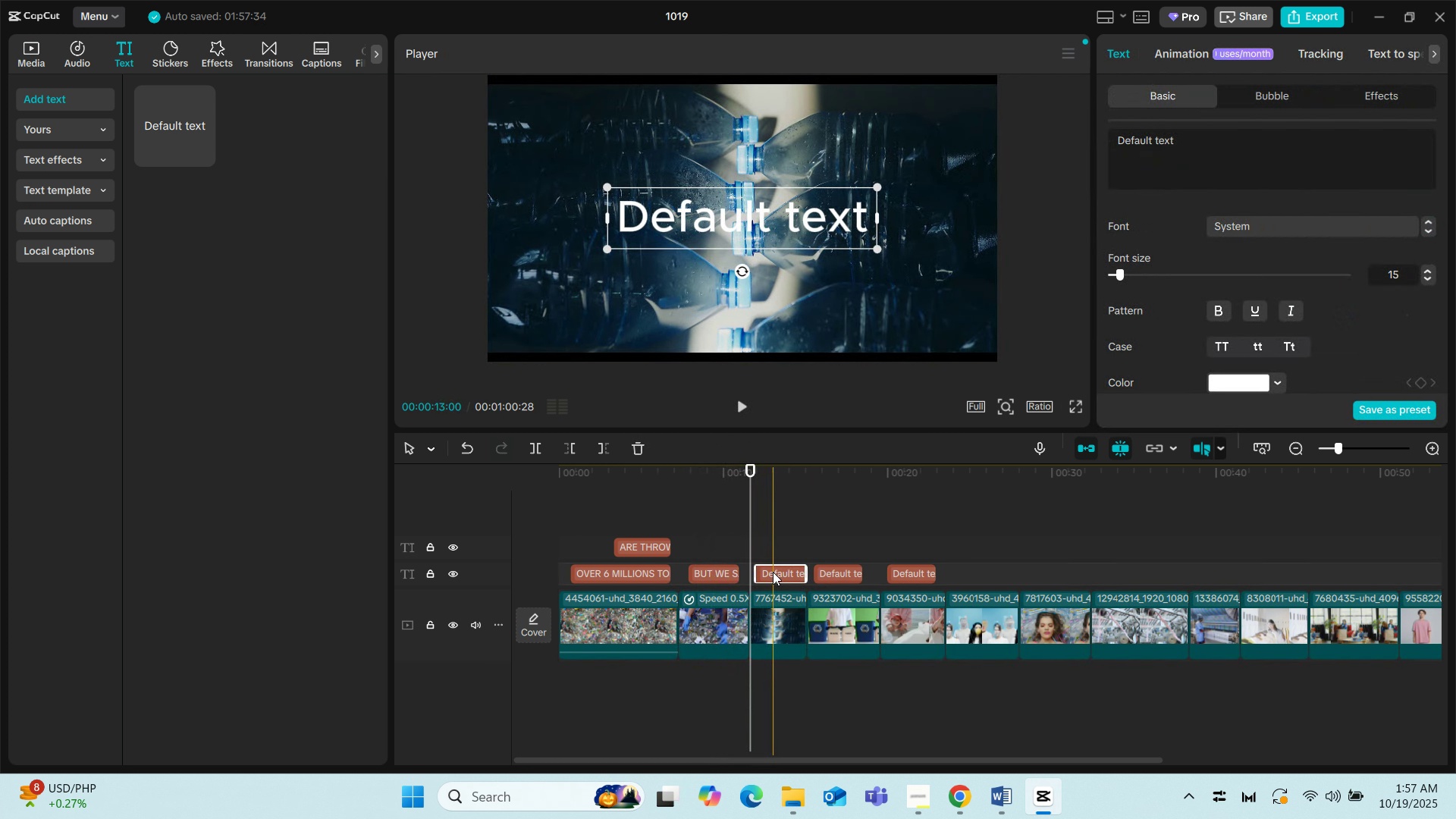 
left_click_drag(start_coordinate=[1179, 144], to_coordinate=[1119, 141])
 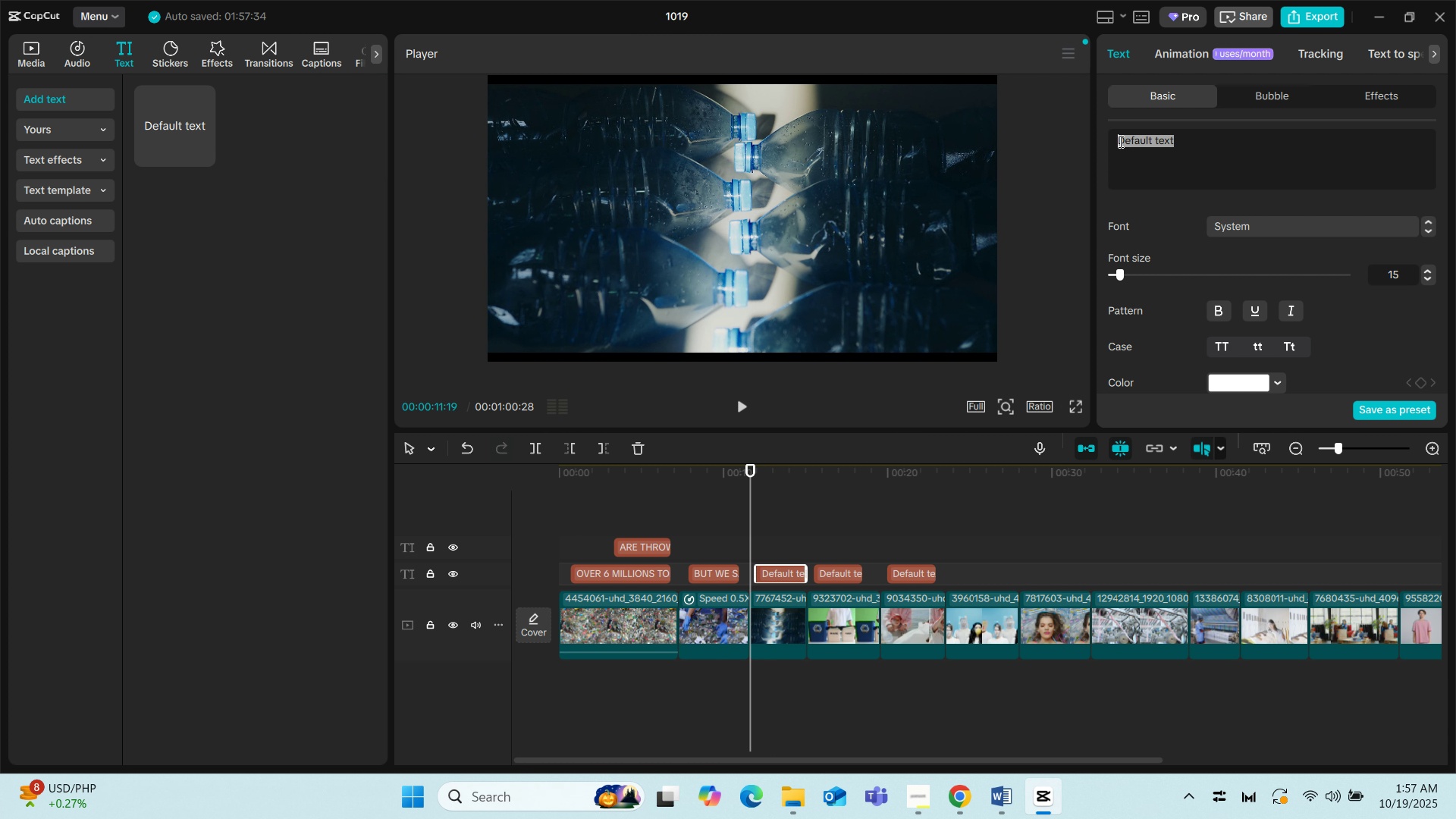 
type(BEAUTY WAITINH)
key(Backspace)
type(G TO BE REBORN)
 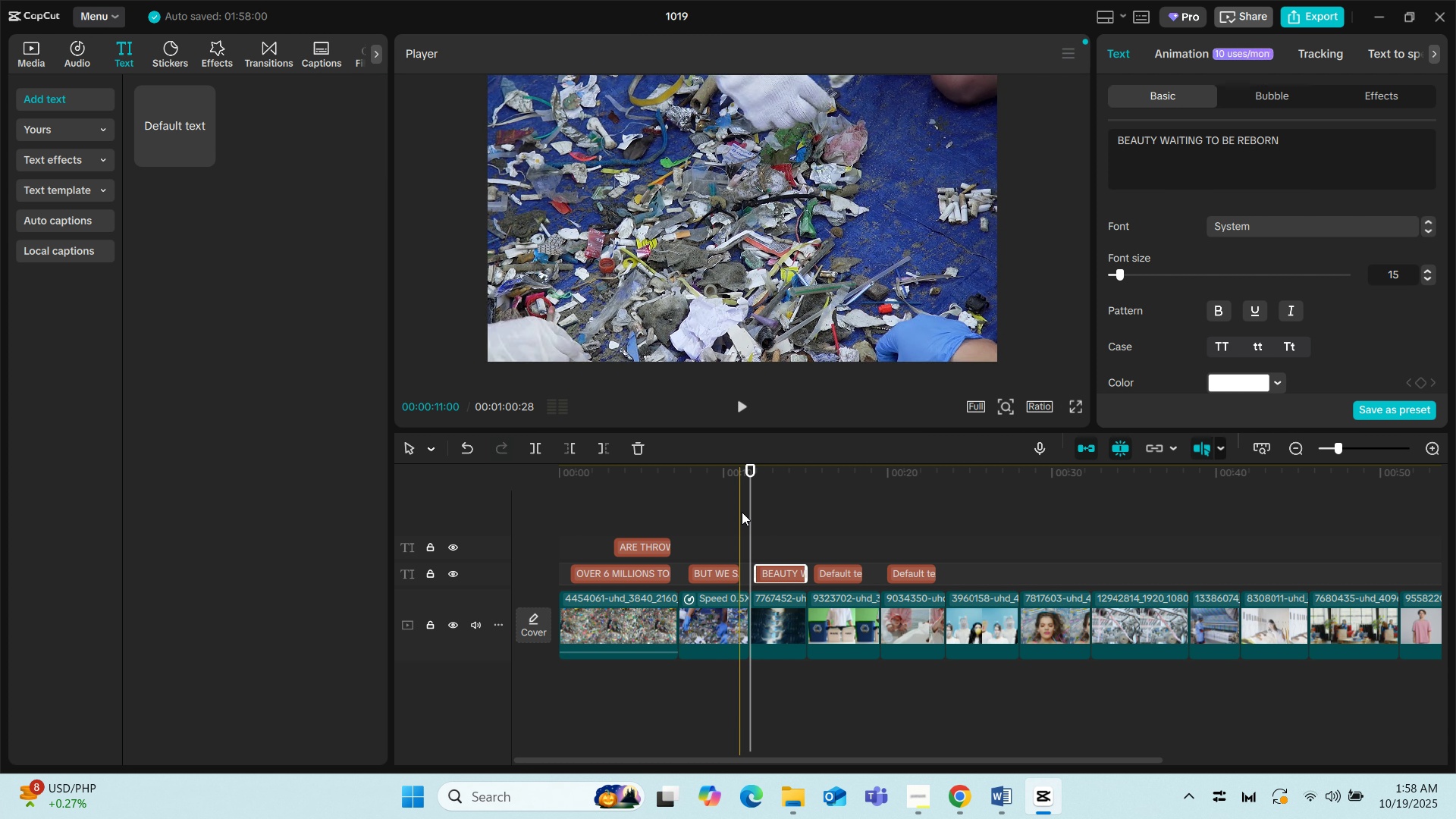 
left_click([736, 506])
 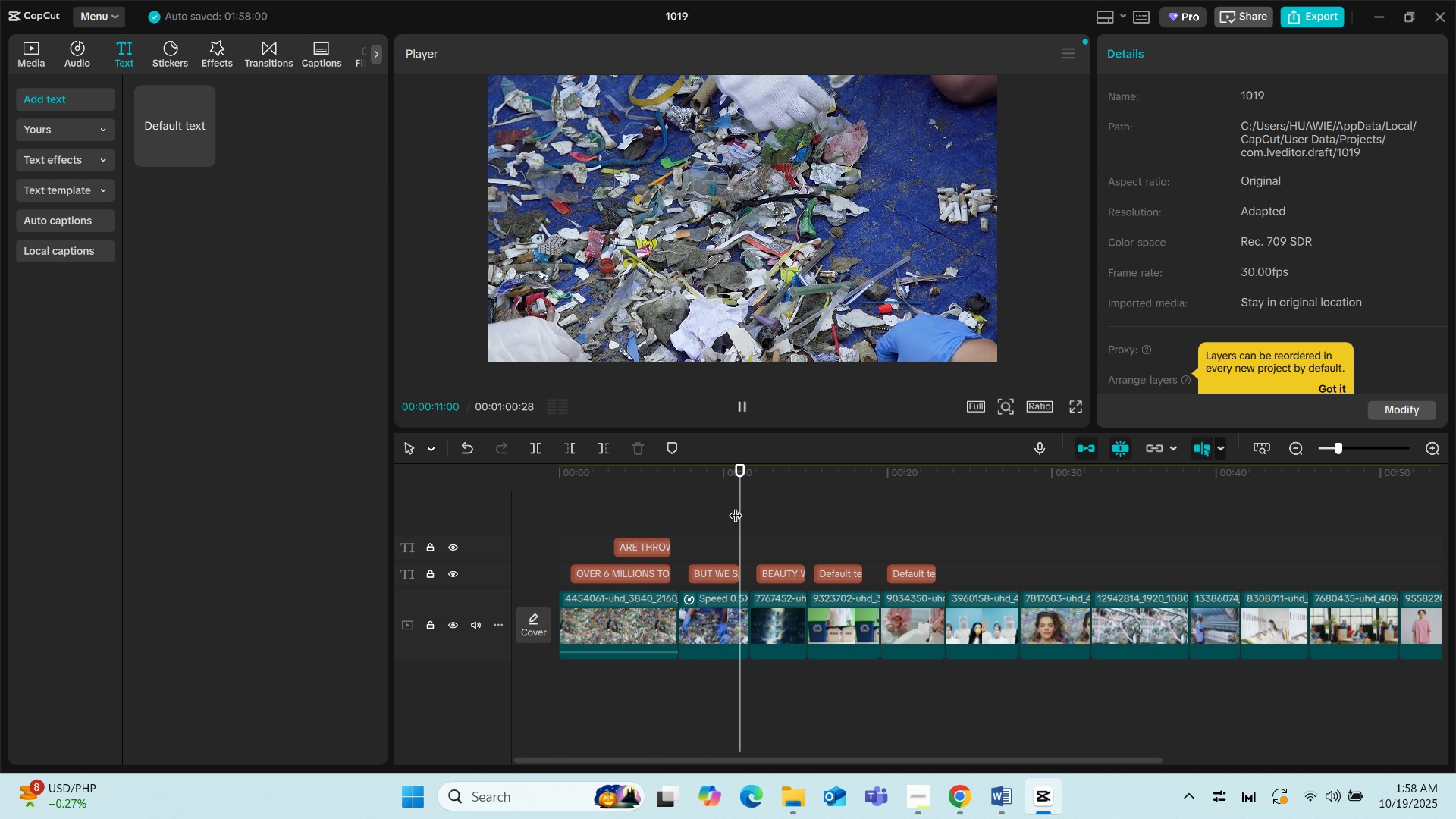 
key(Space)
 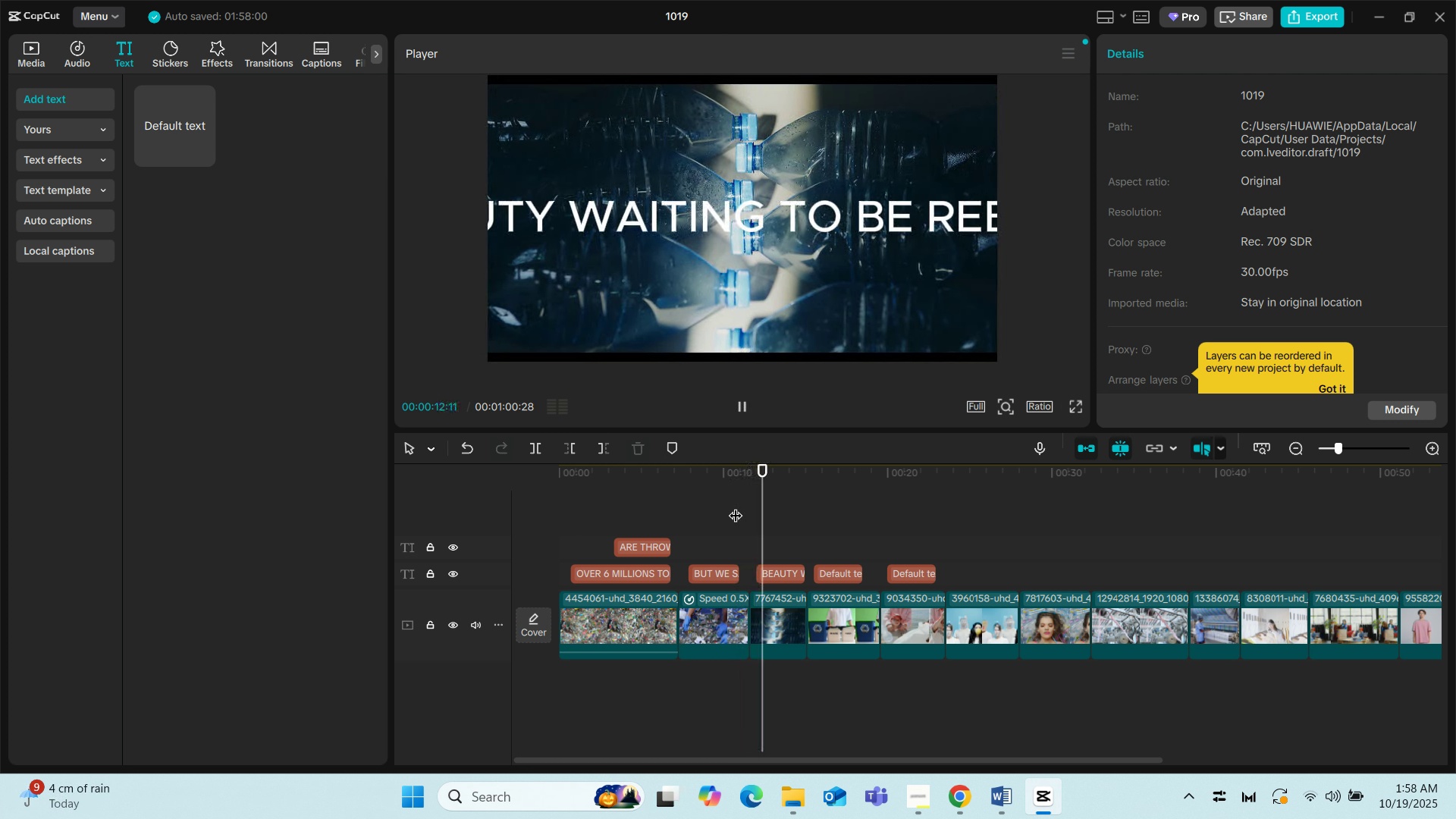 
key(Space)
 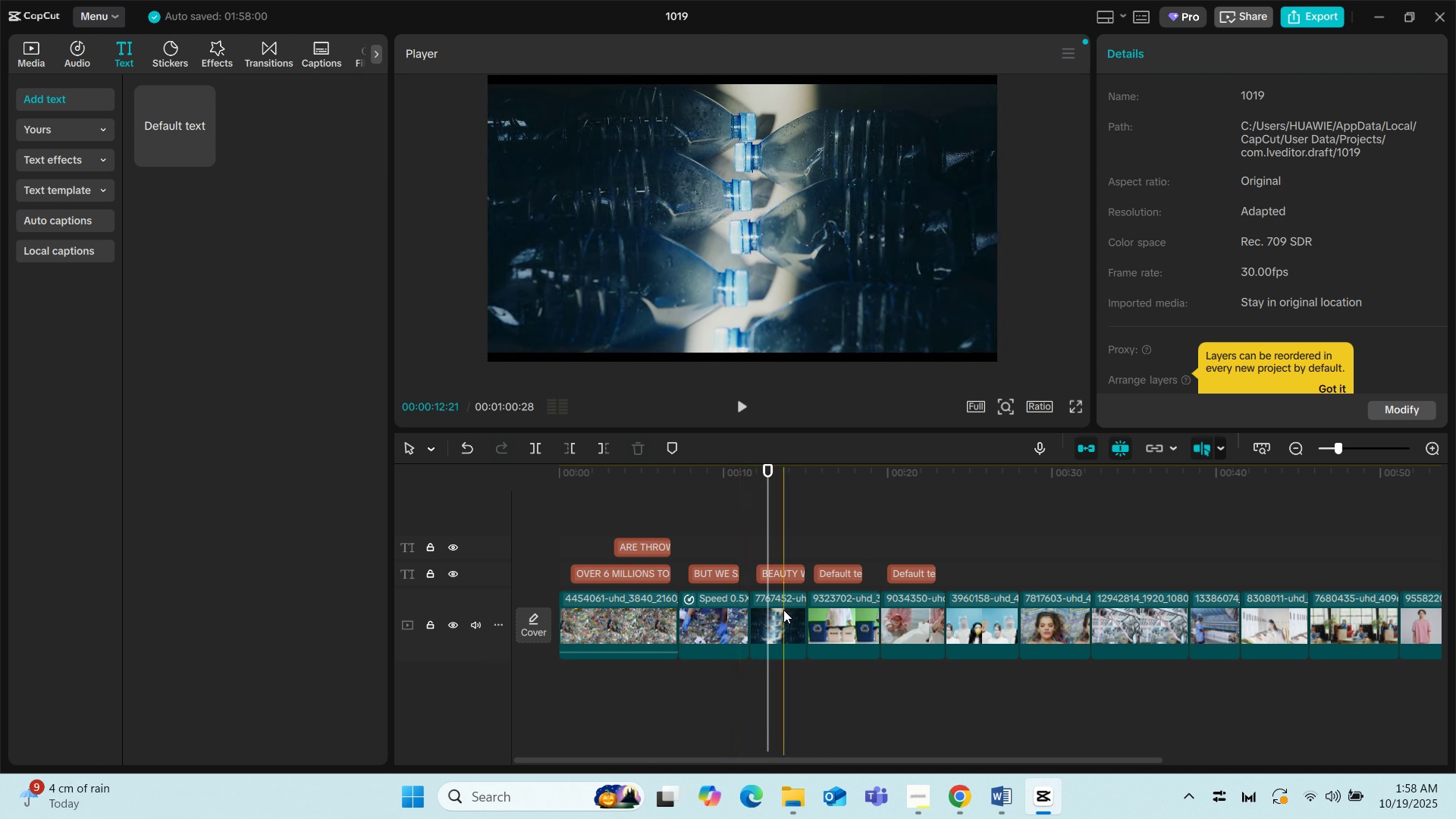 
left_click([783, 610])
 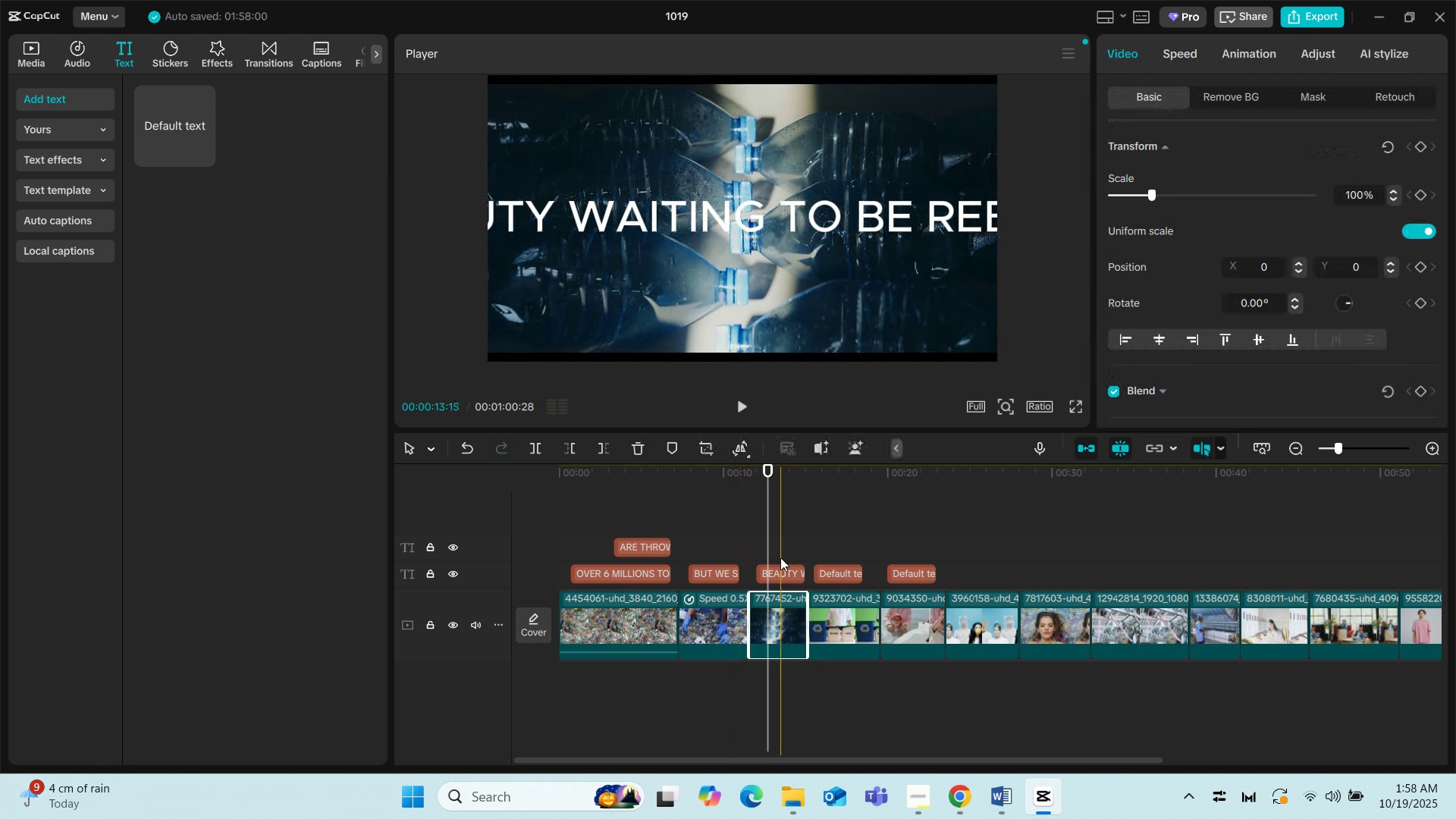 
left_click([781, 555])
 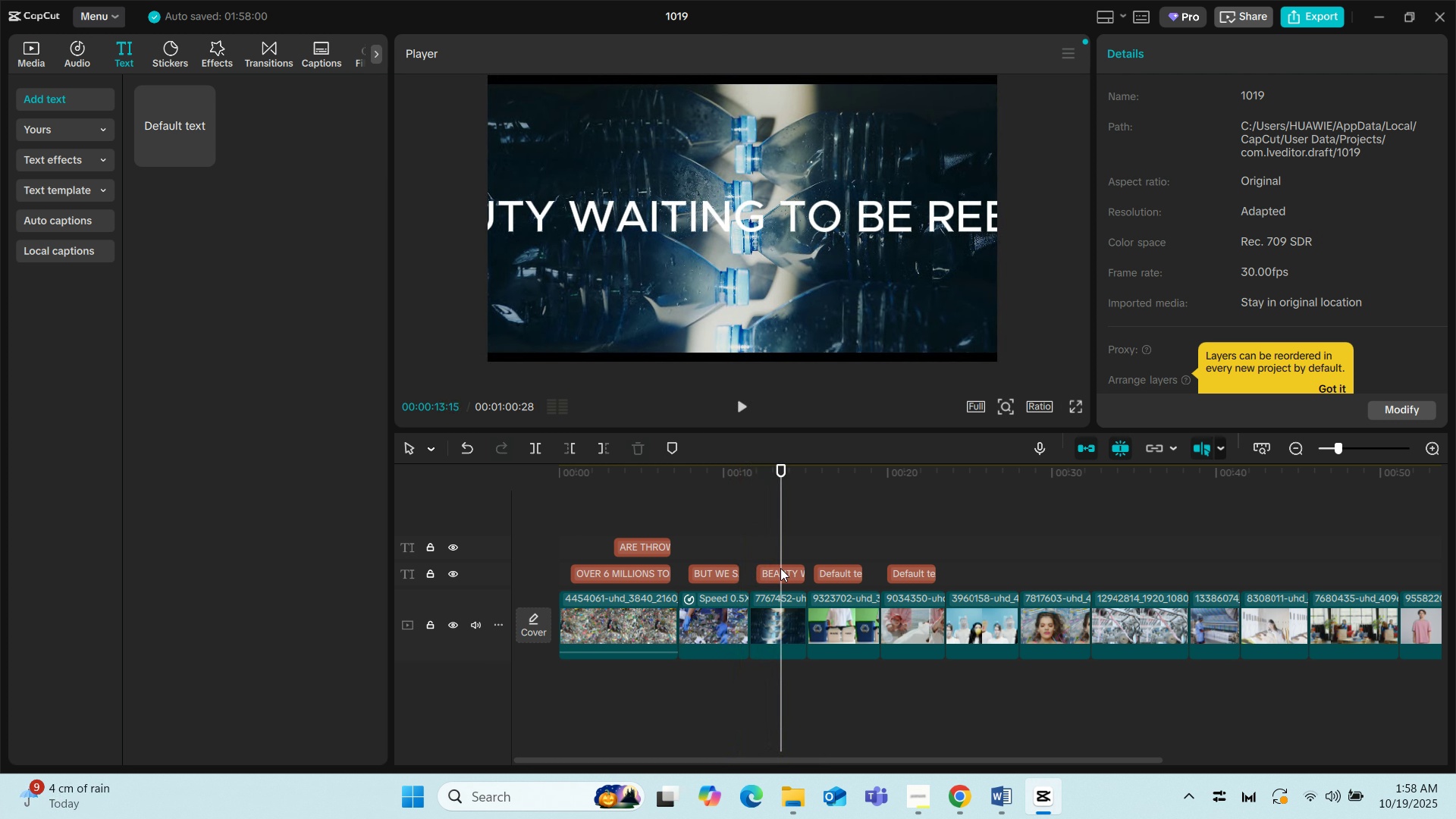 
left_click([780, 568])
 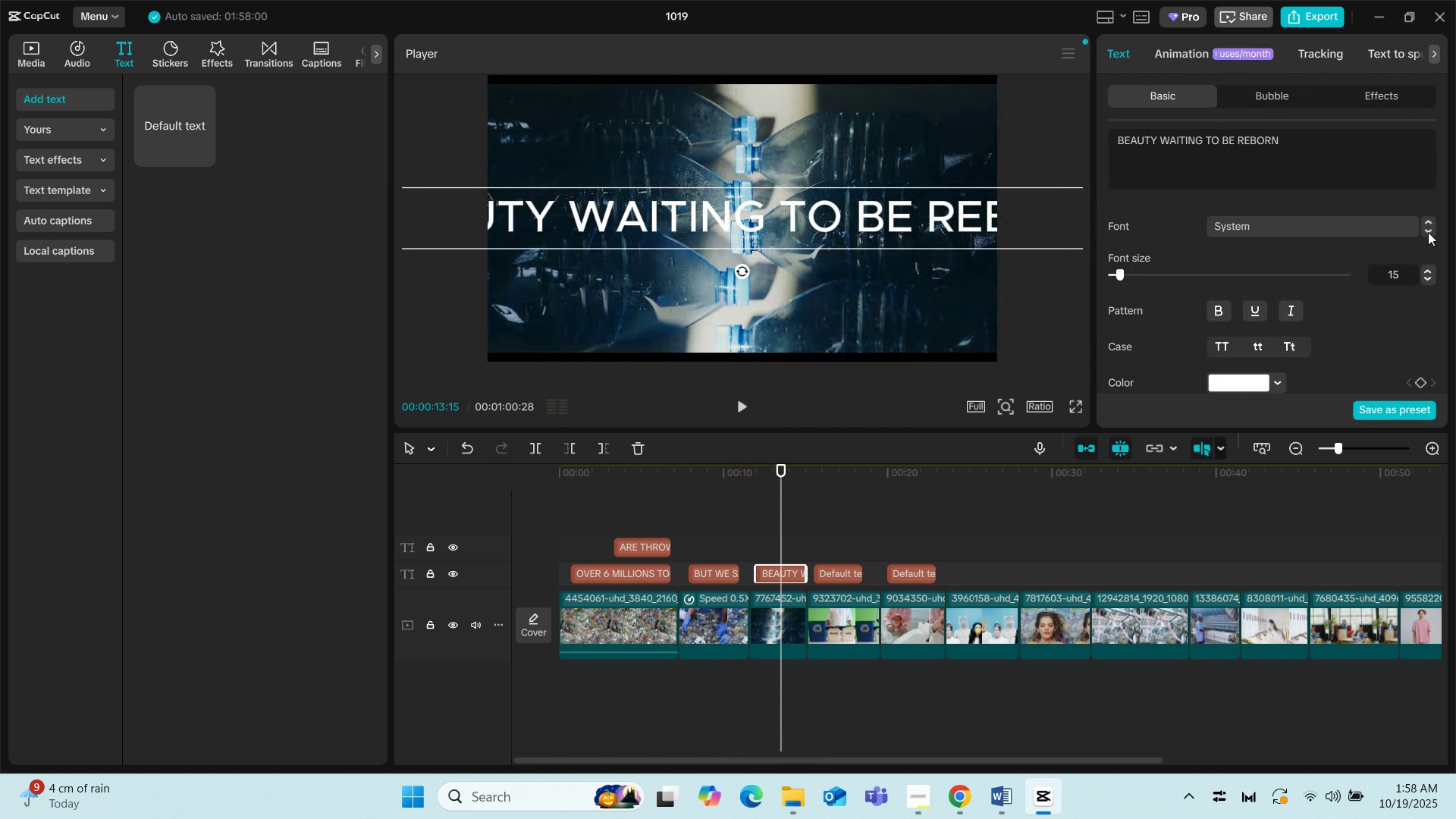 
left_click([1428, 232])
 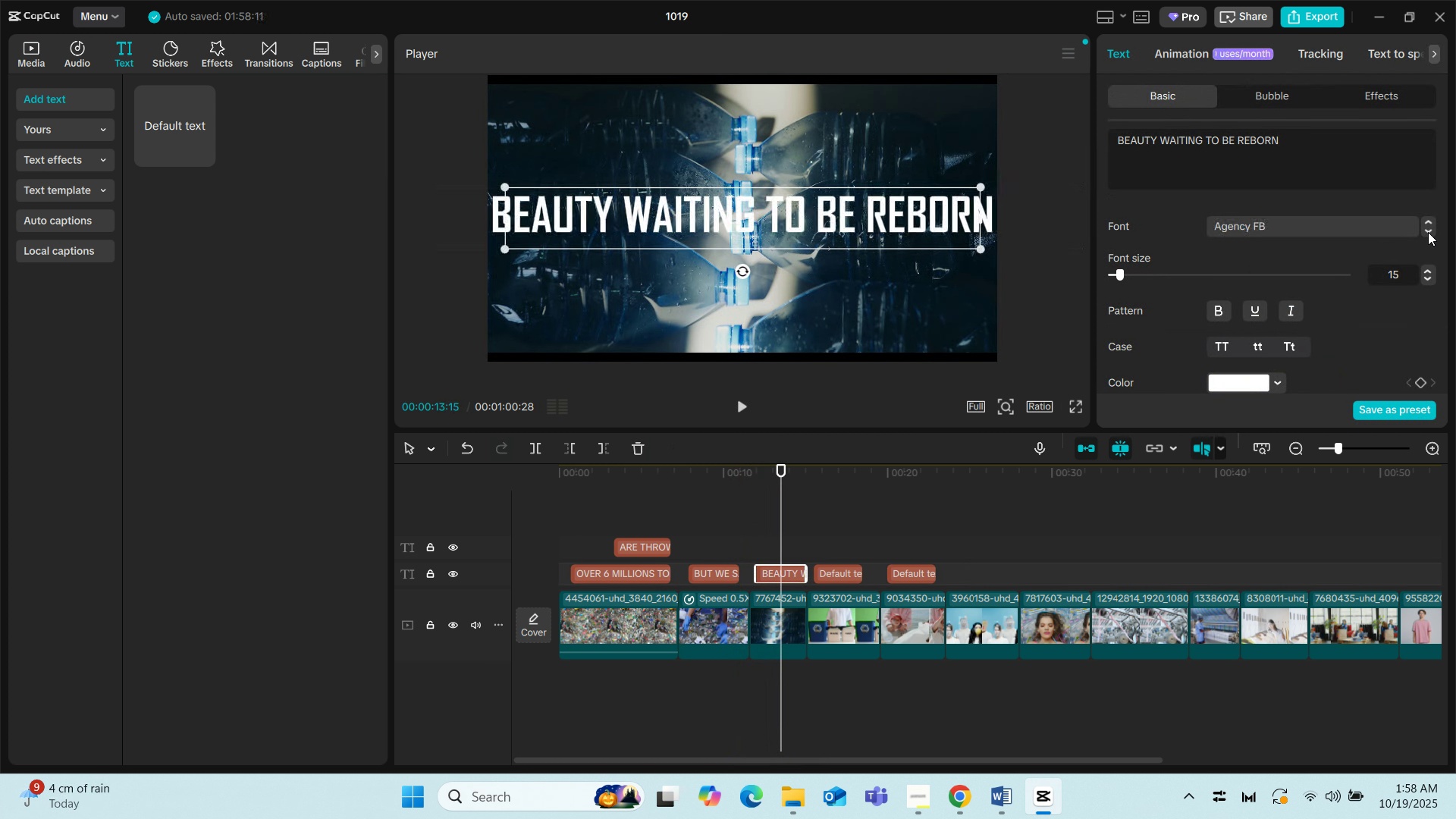 
triple_click([1428, 232])
 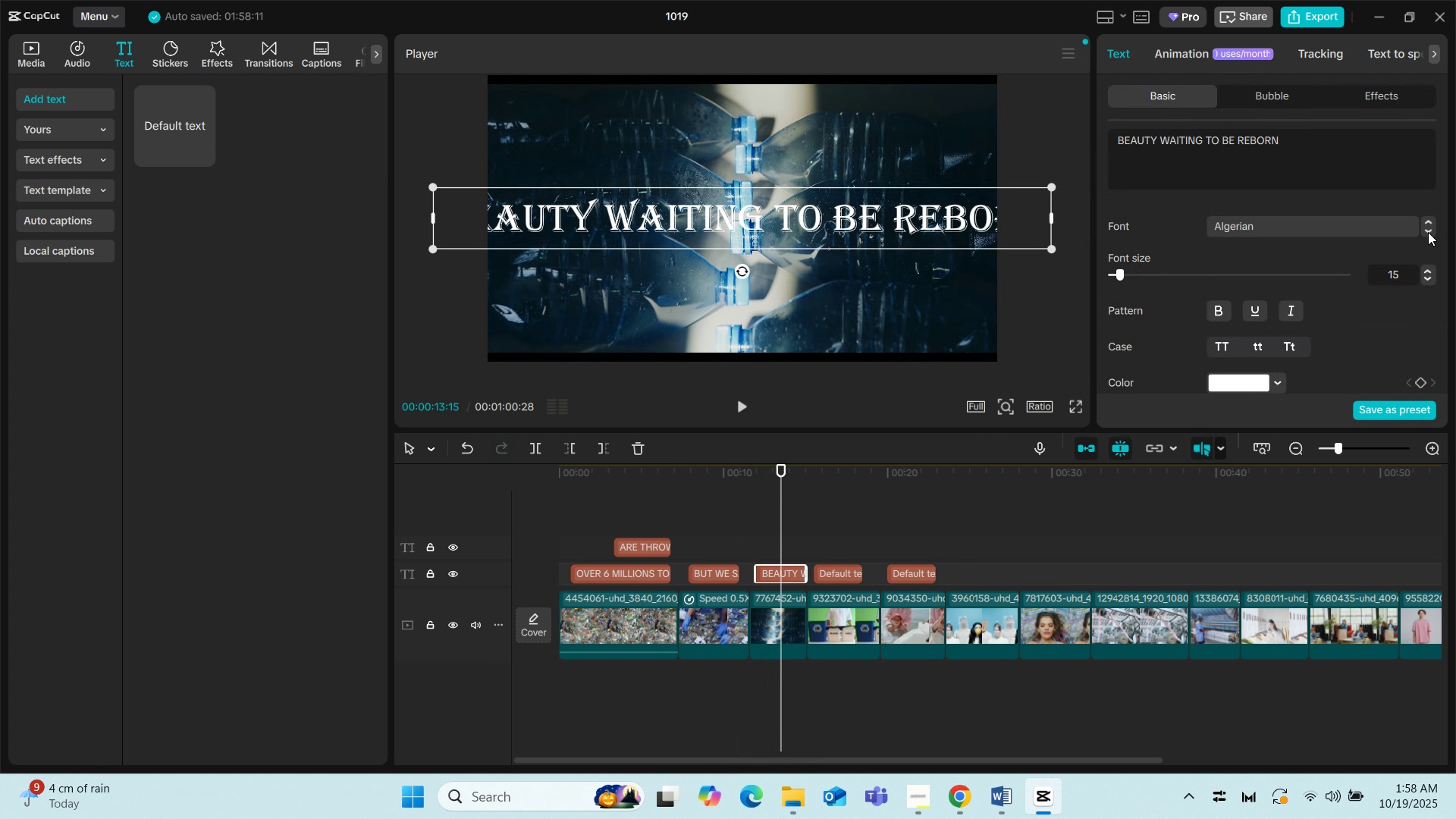 
left_click([1428, 232])
 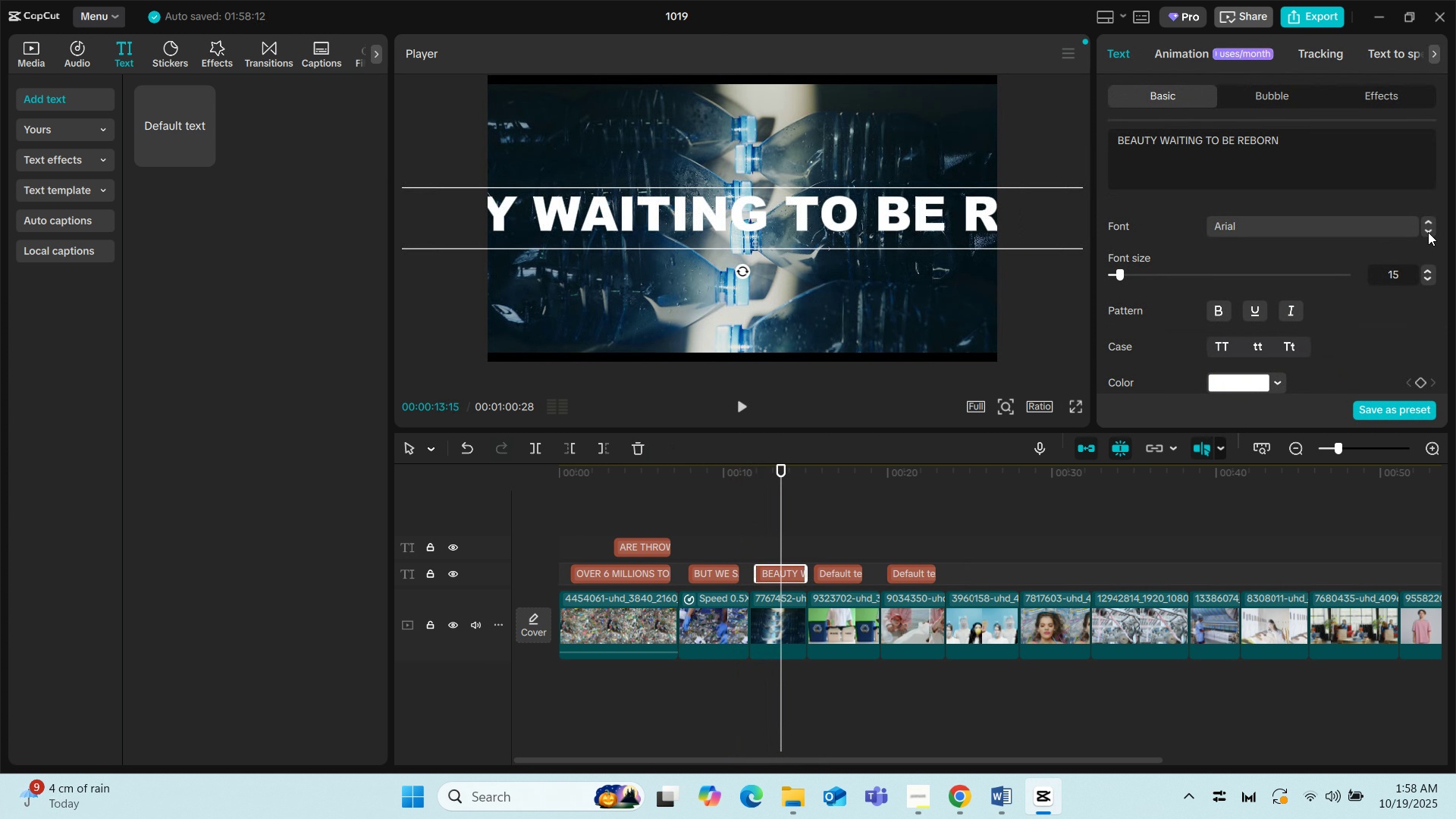 
left_click([1428, 232])
 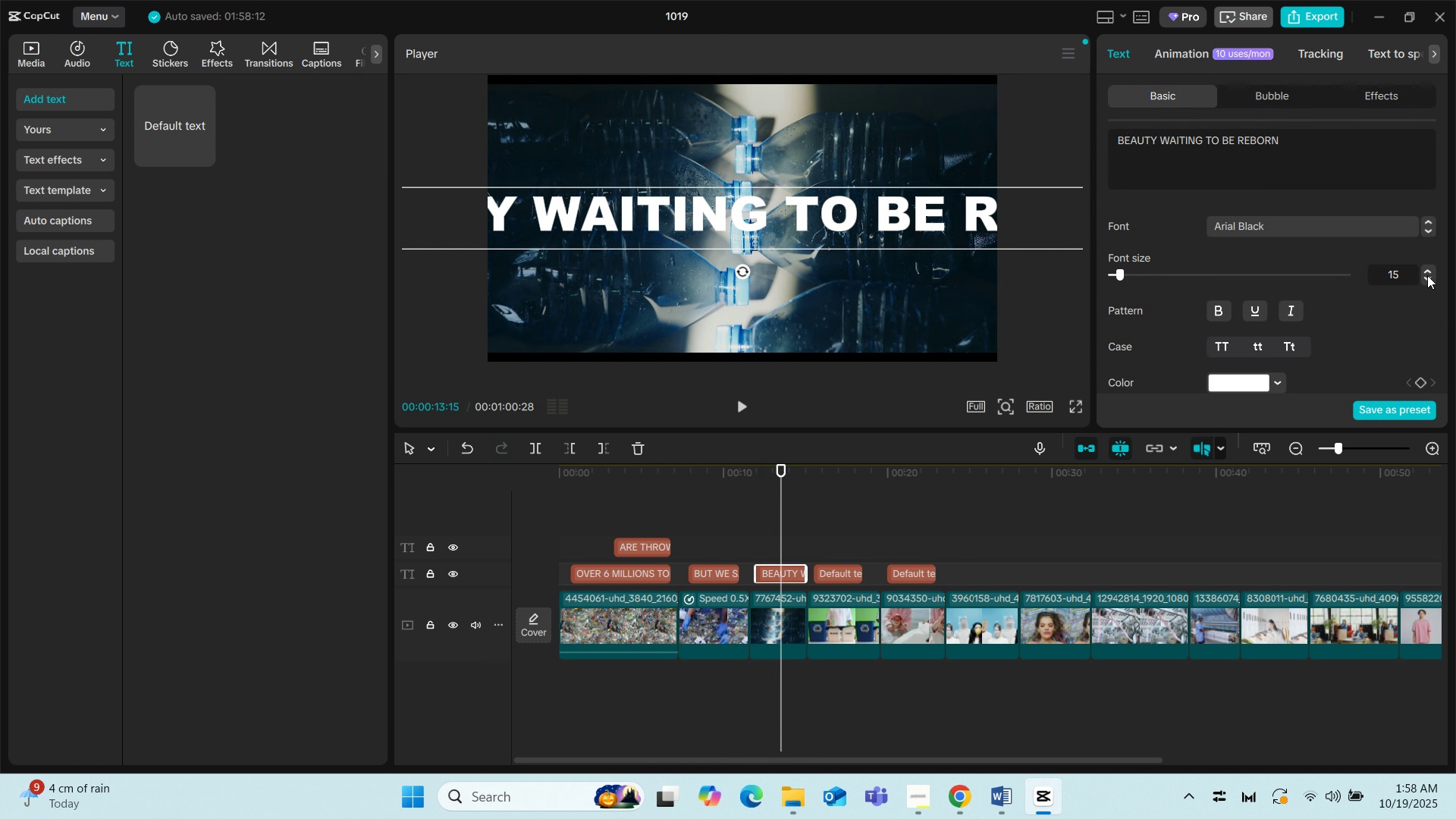 
double_click([1427, 275])
 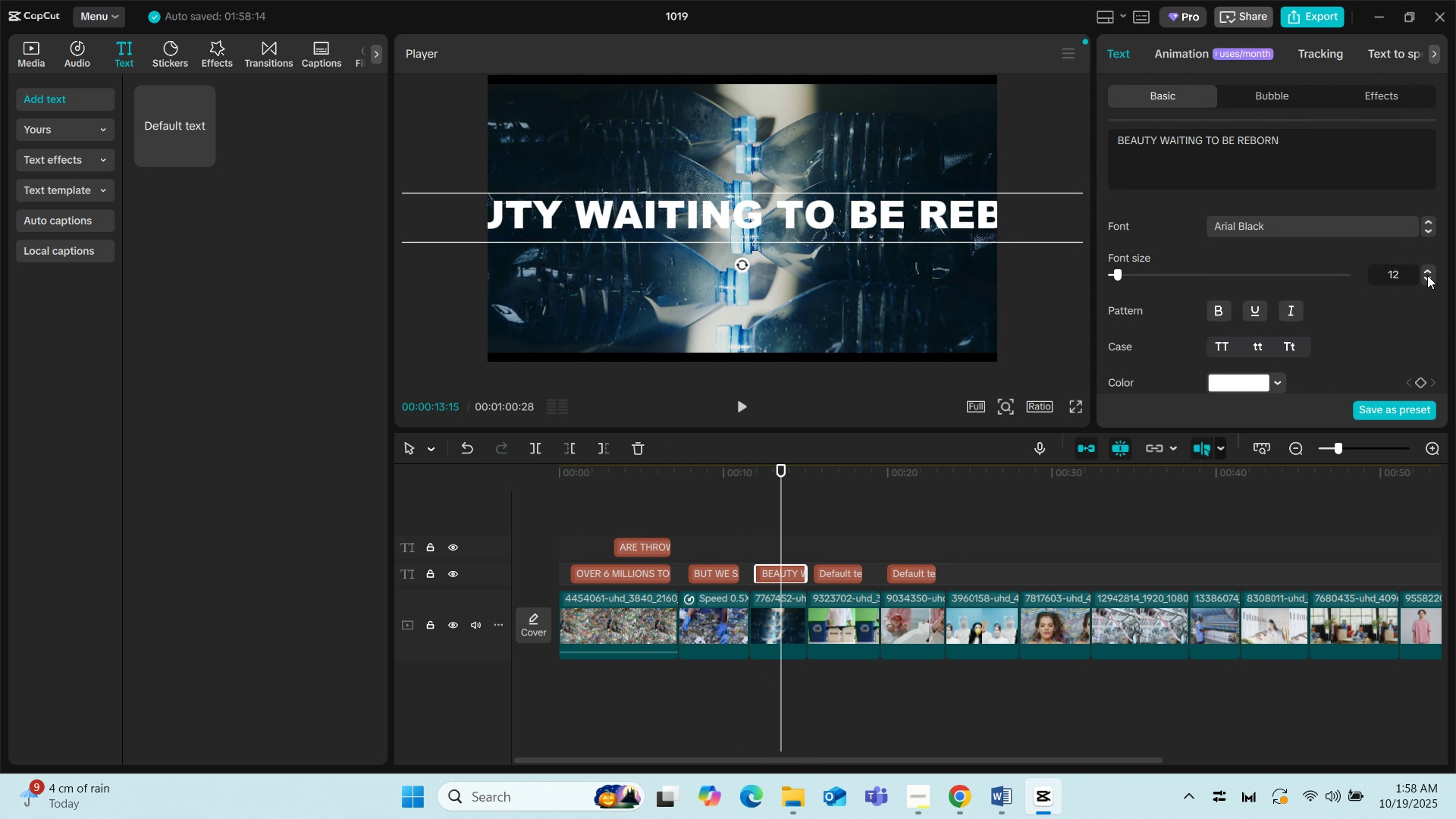 
triple_click([1427, 275])
 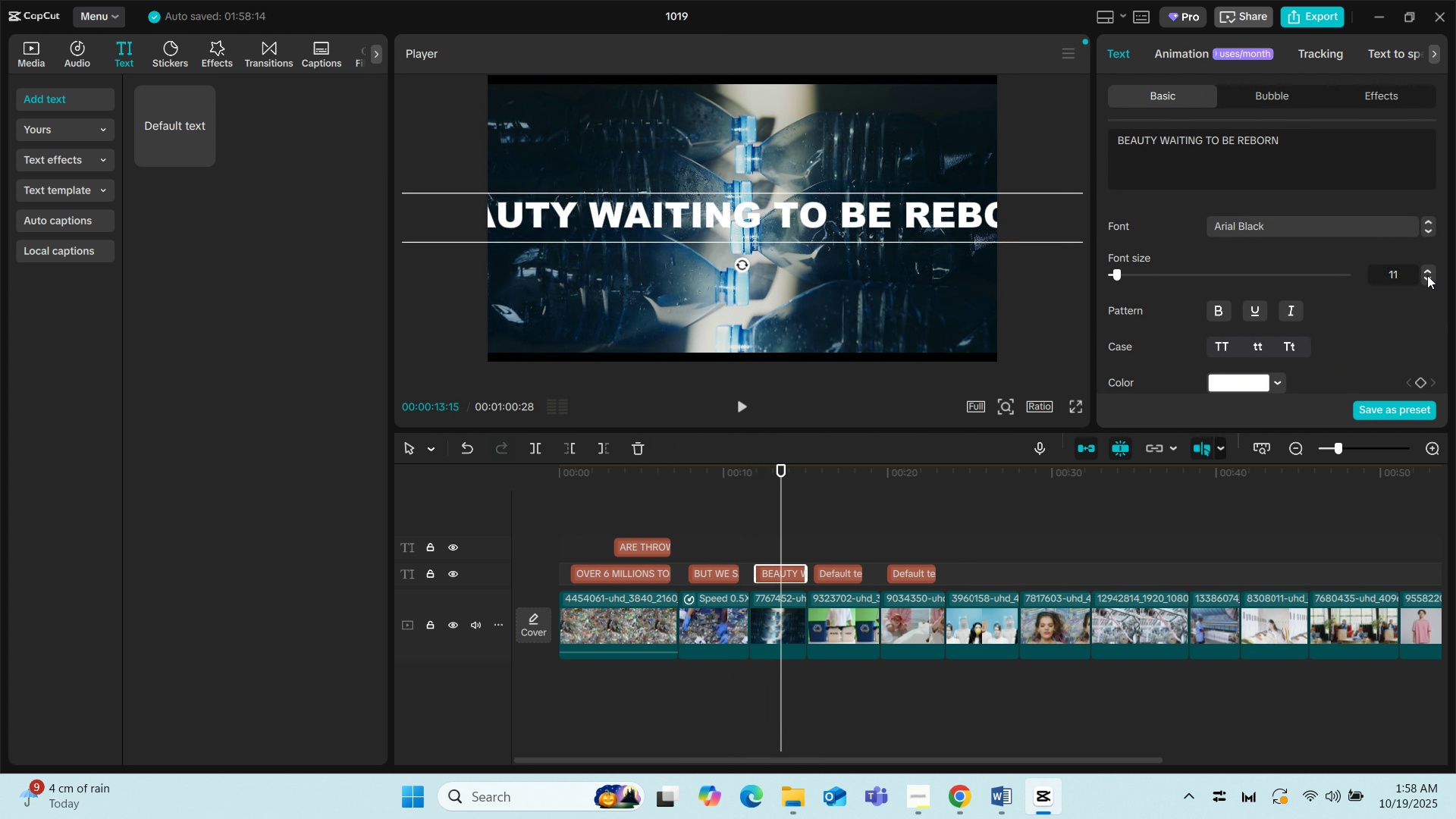 
triple_click([1427, 275])
 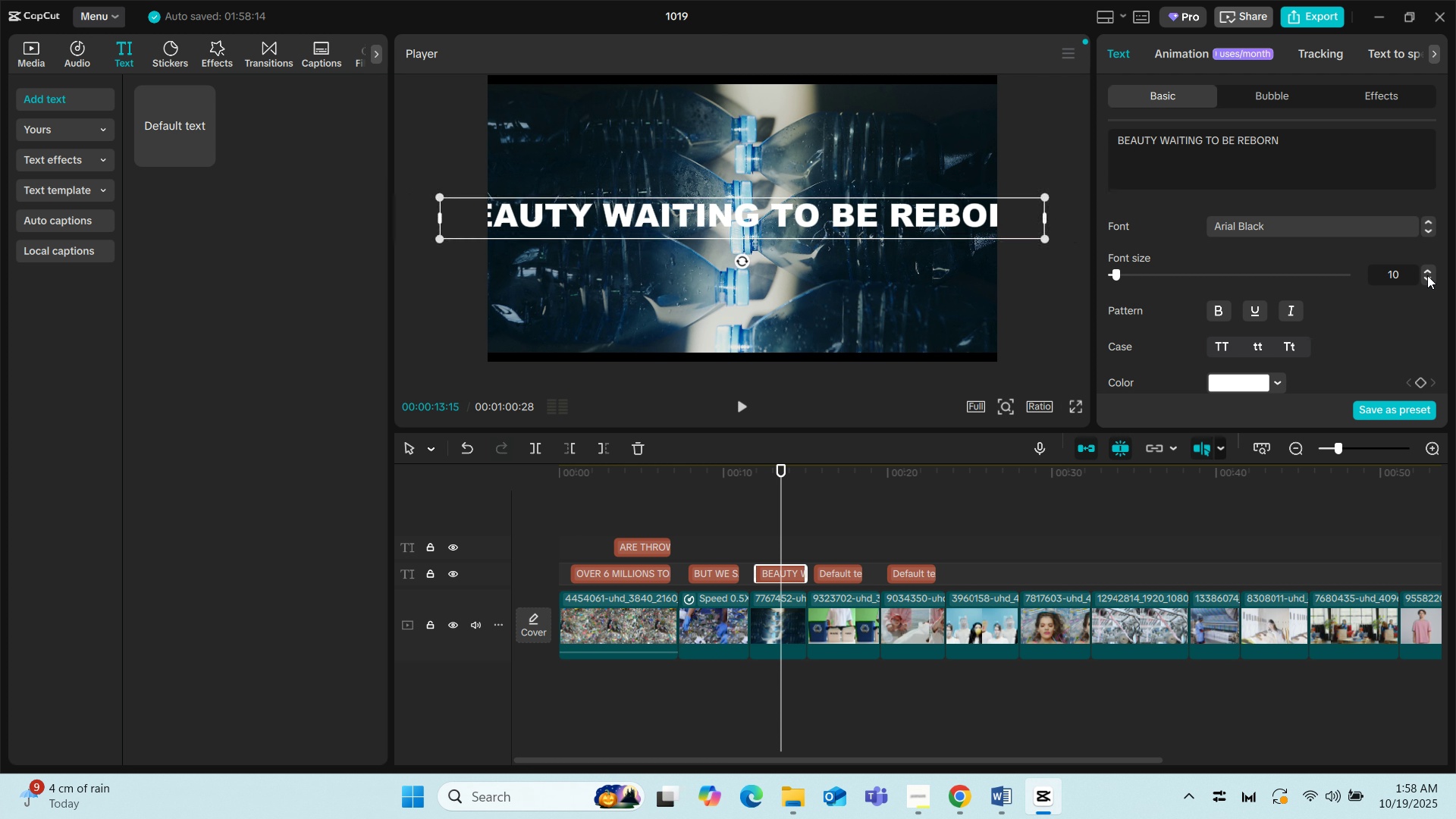 
triple_click([1427, 275])
 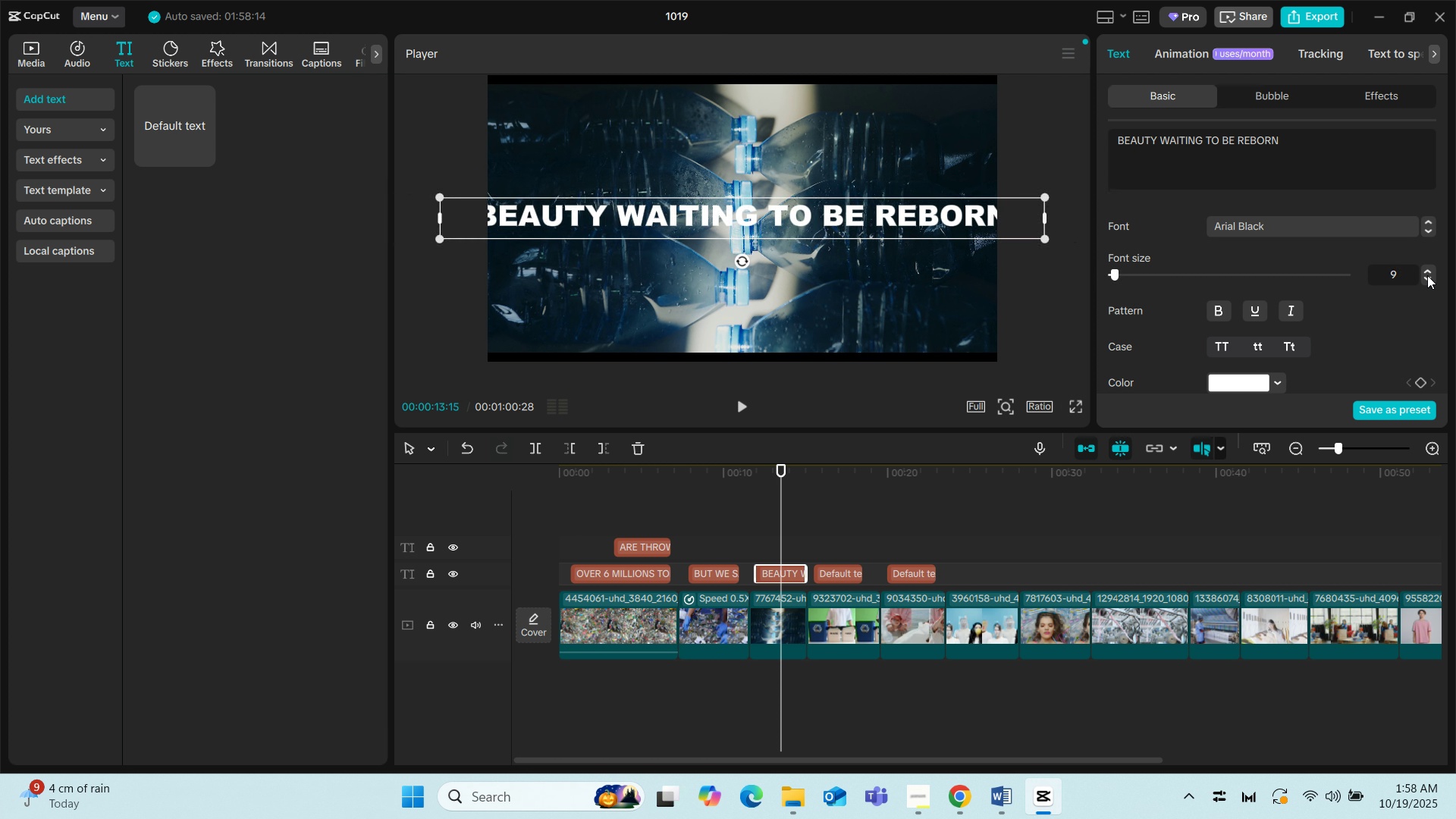 
left_click([1427, 275])
 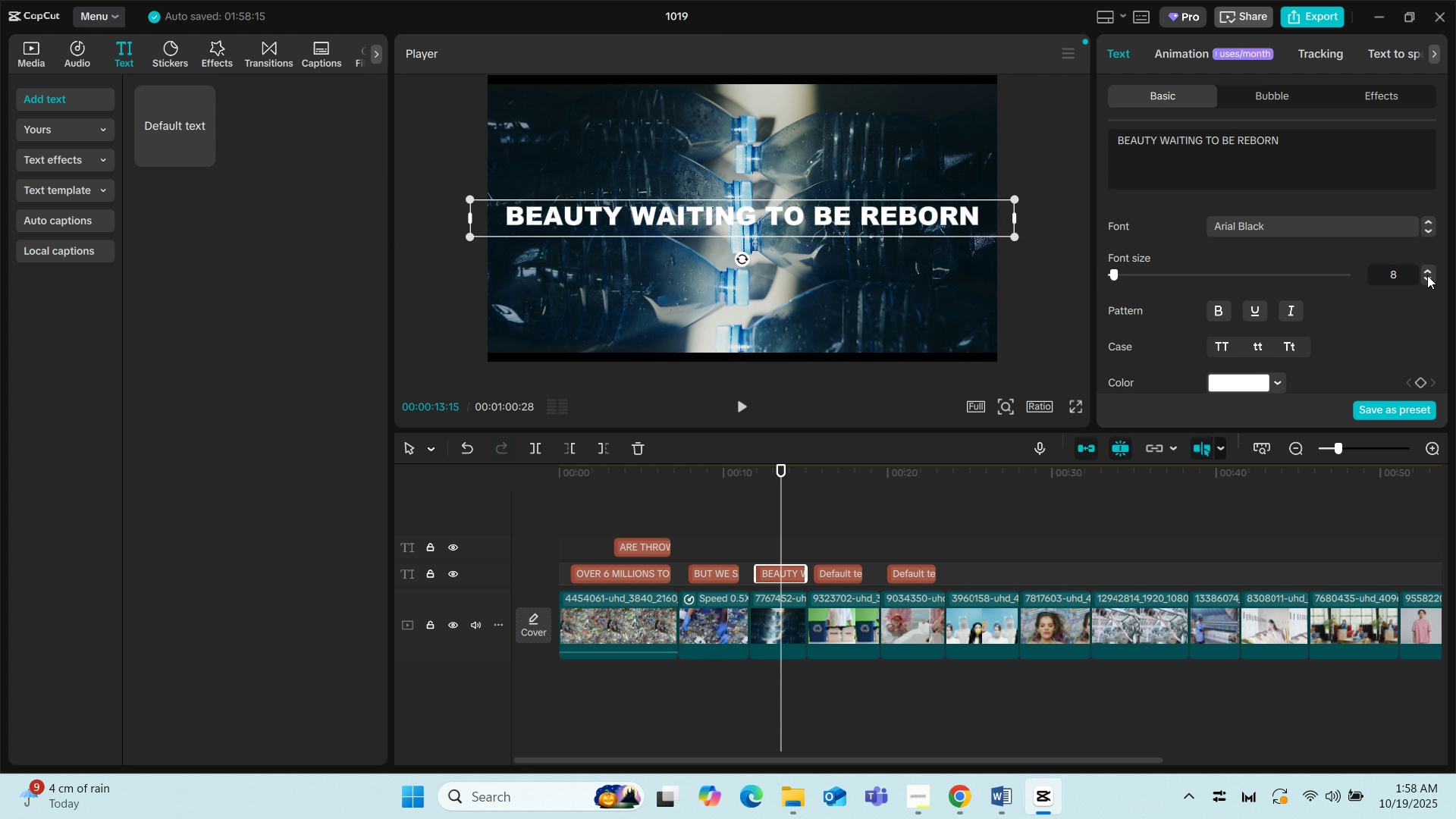 
left_click([1427, 275])
 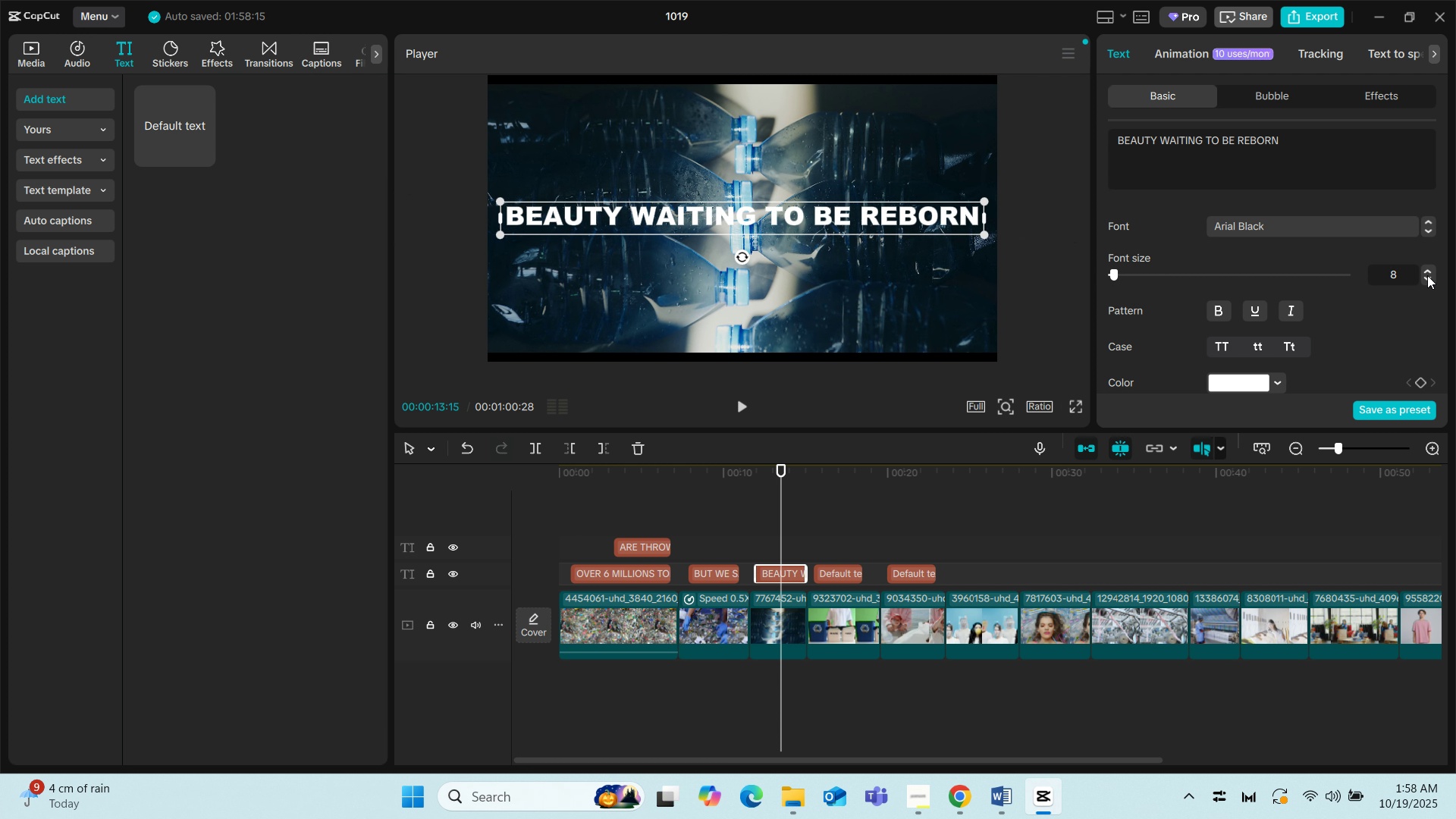 
left_click([1427, 275])
 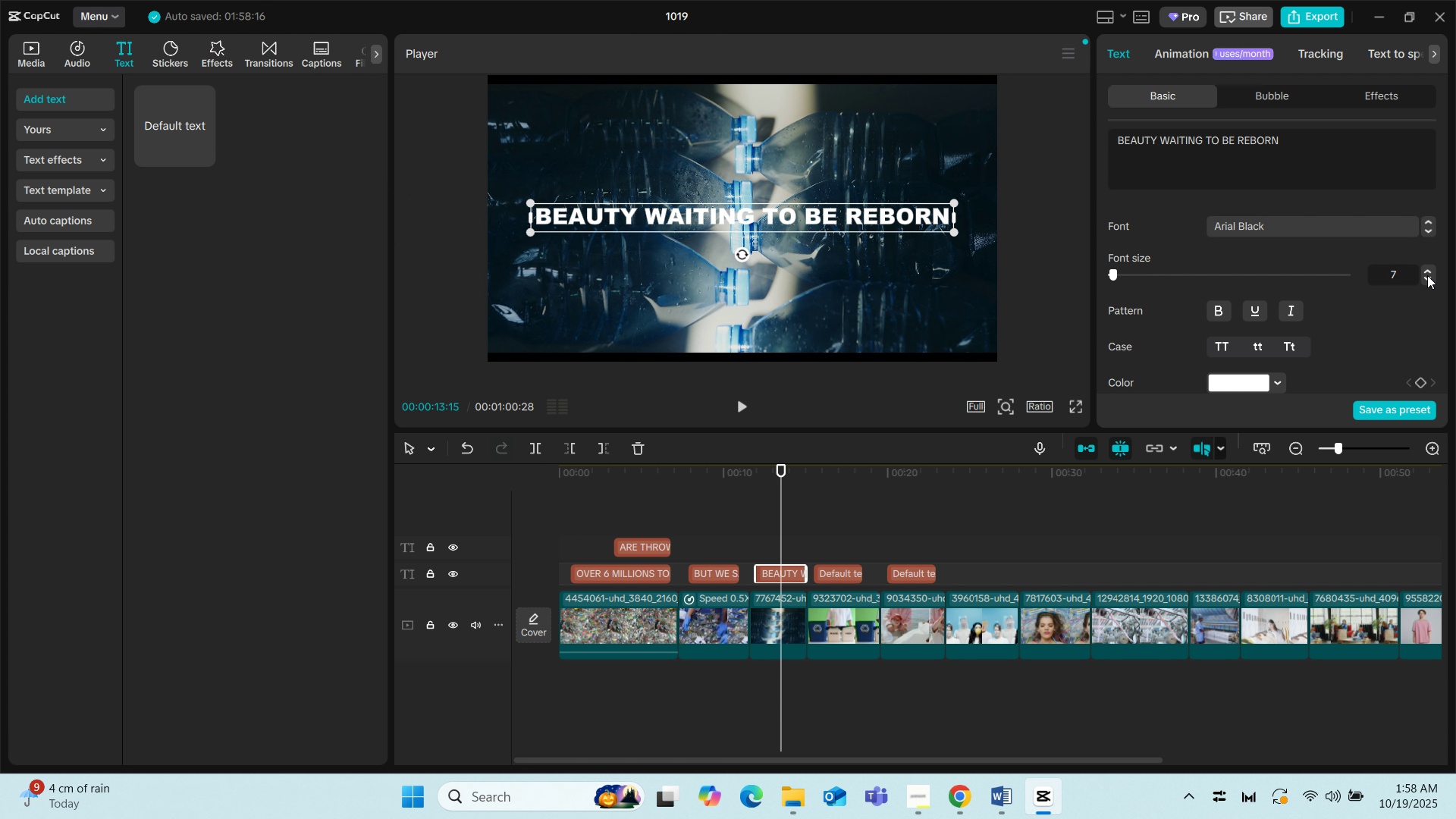 
wait(5.78)
 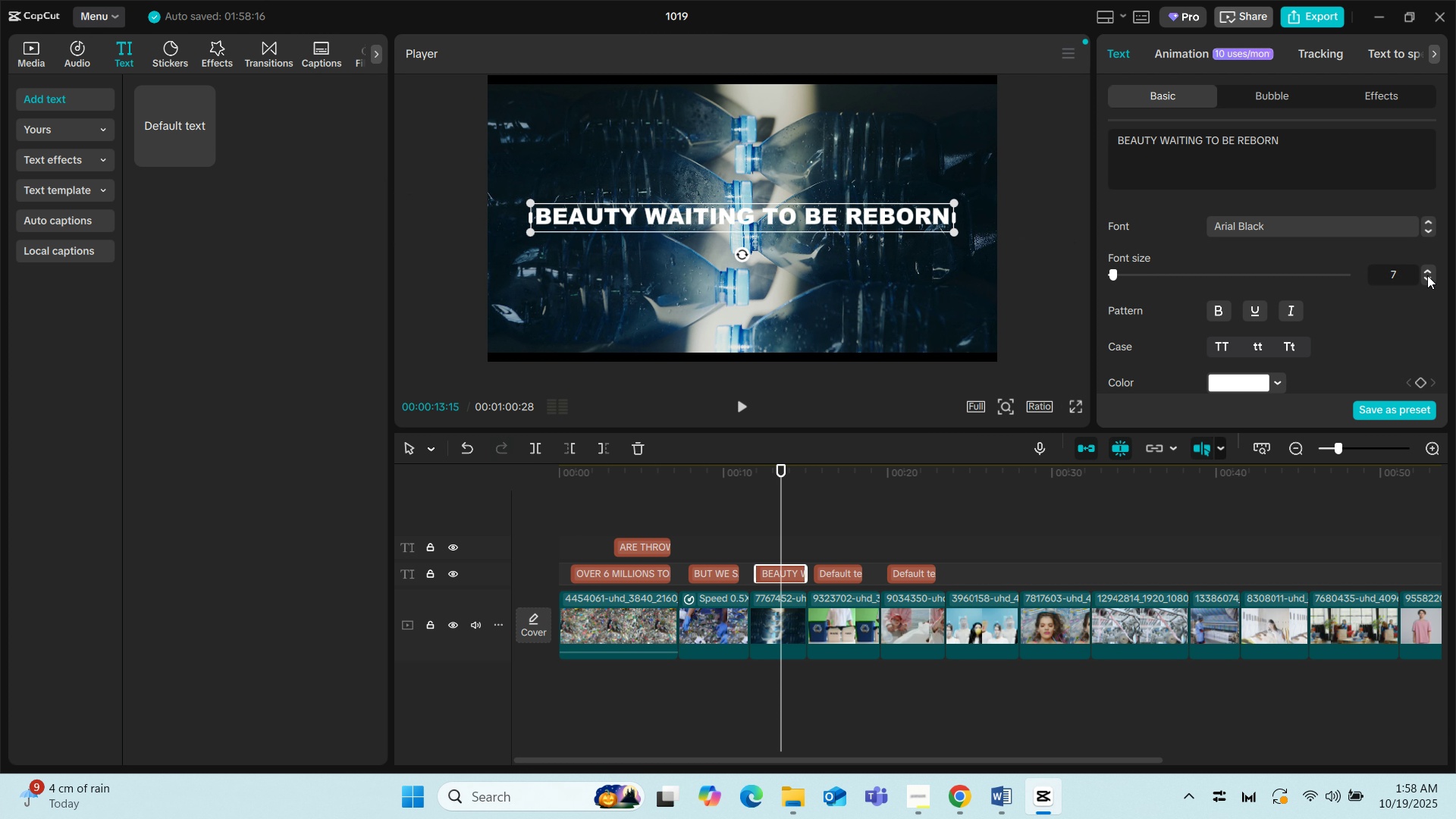 
left_click([1427, 271])
 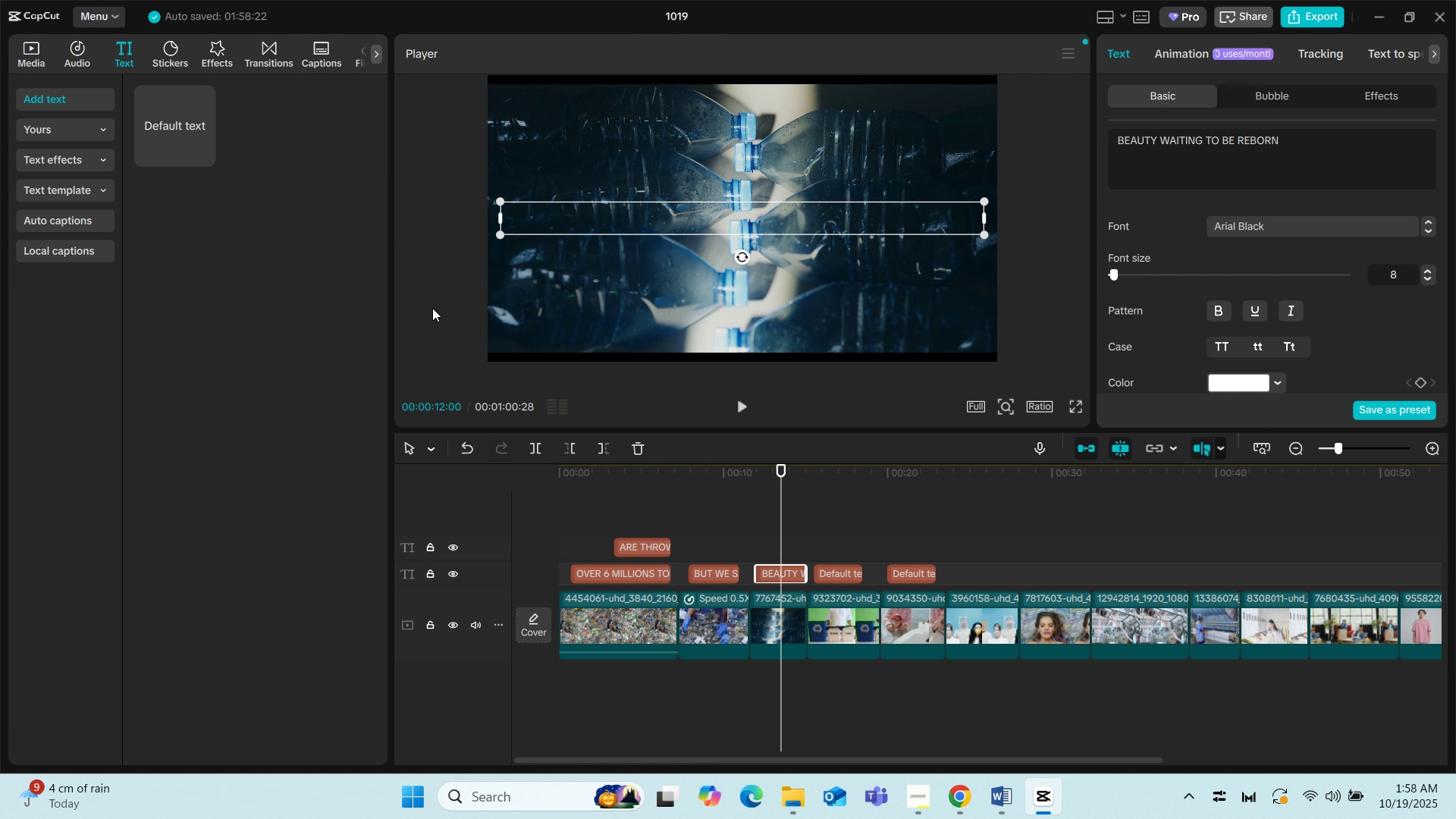 
left_click_drag(start_coordinate=[194, 118], to_coordinate=[767, 548])
 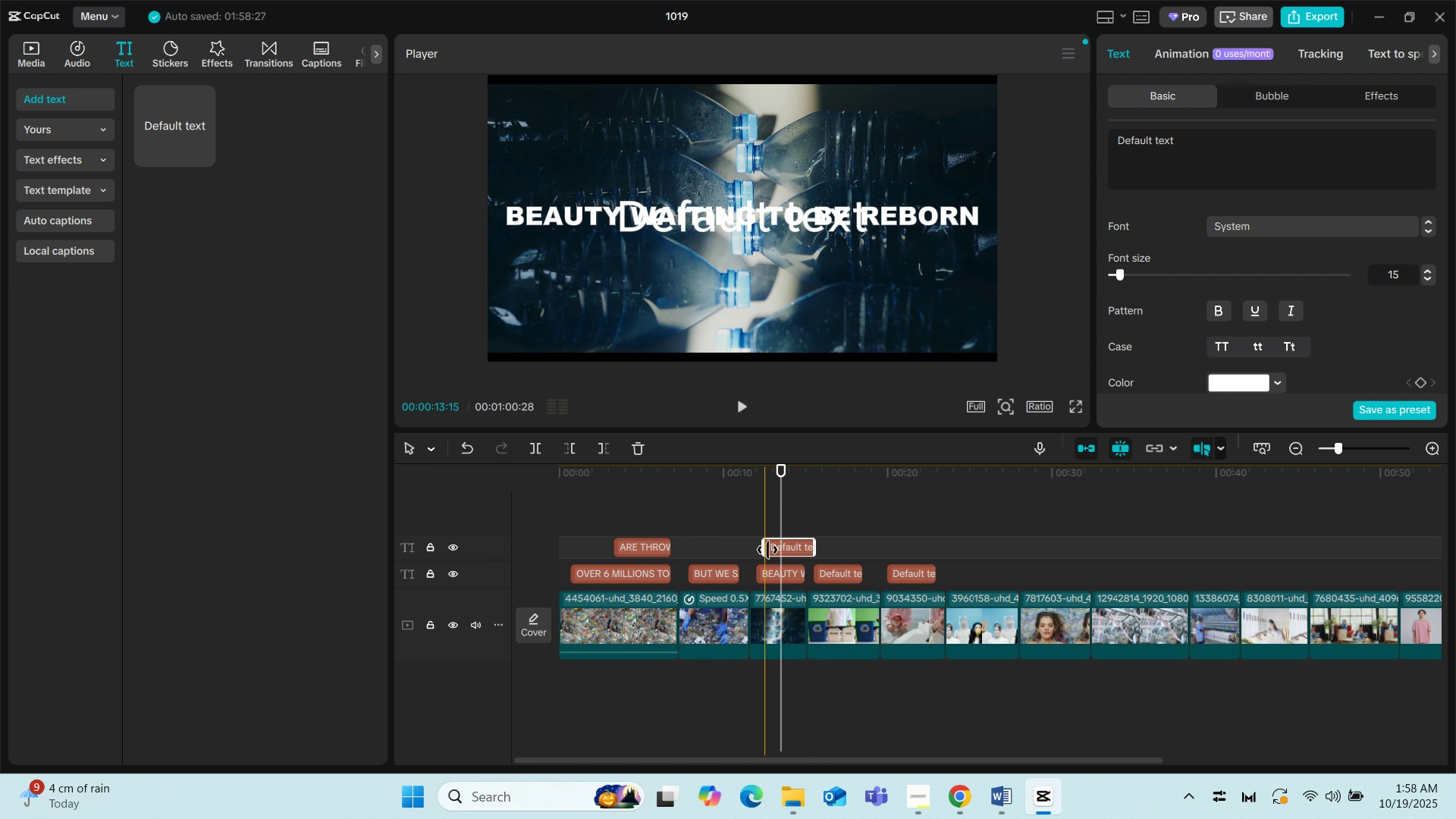 
left_click_drag(start_coordinate=[764, 547], to_coordinate=[774, 548])
 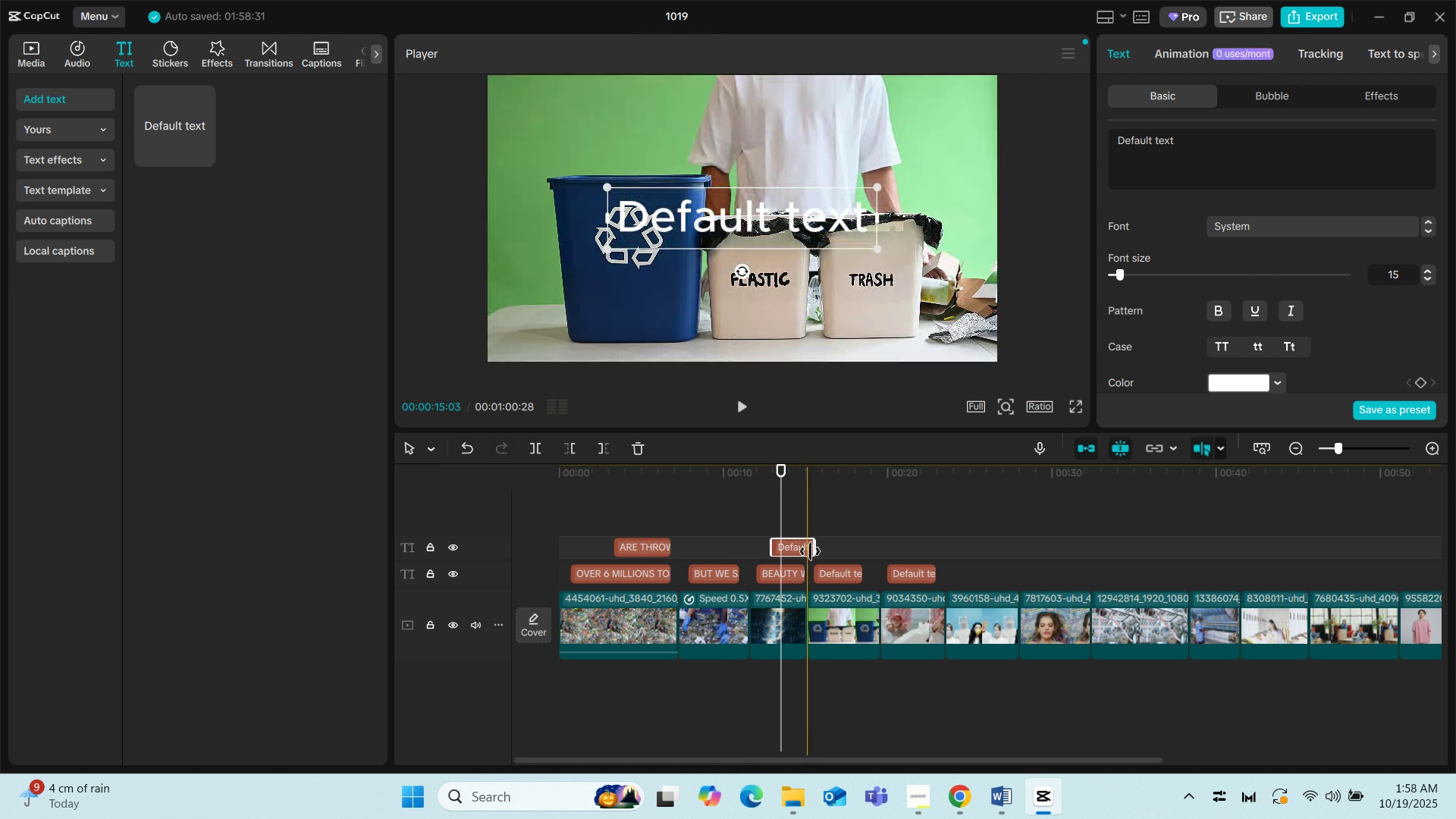 
left_click_drag(start_coordinate=[810, 551], to_coordinate=[800, 550])
 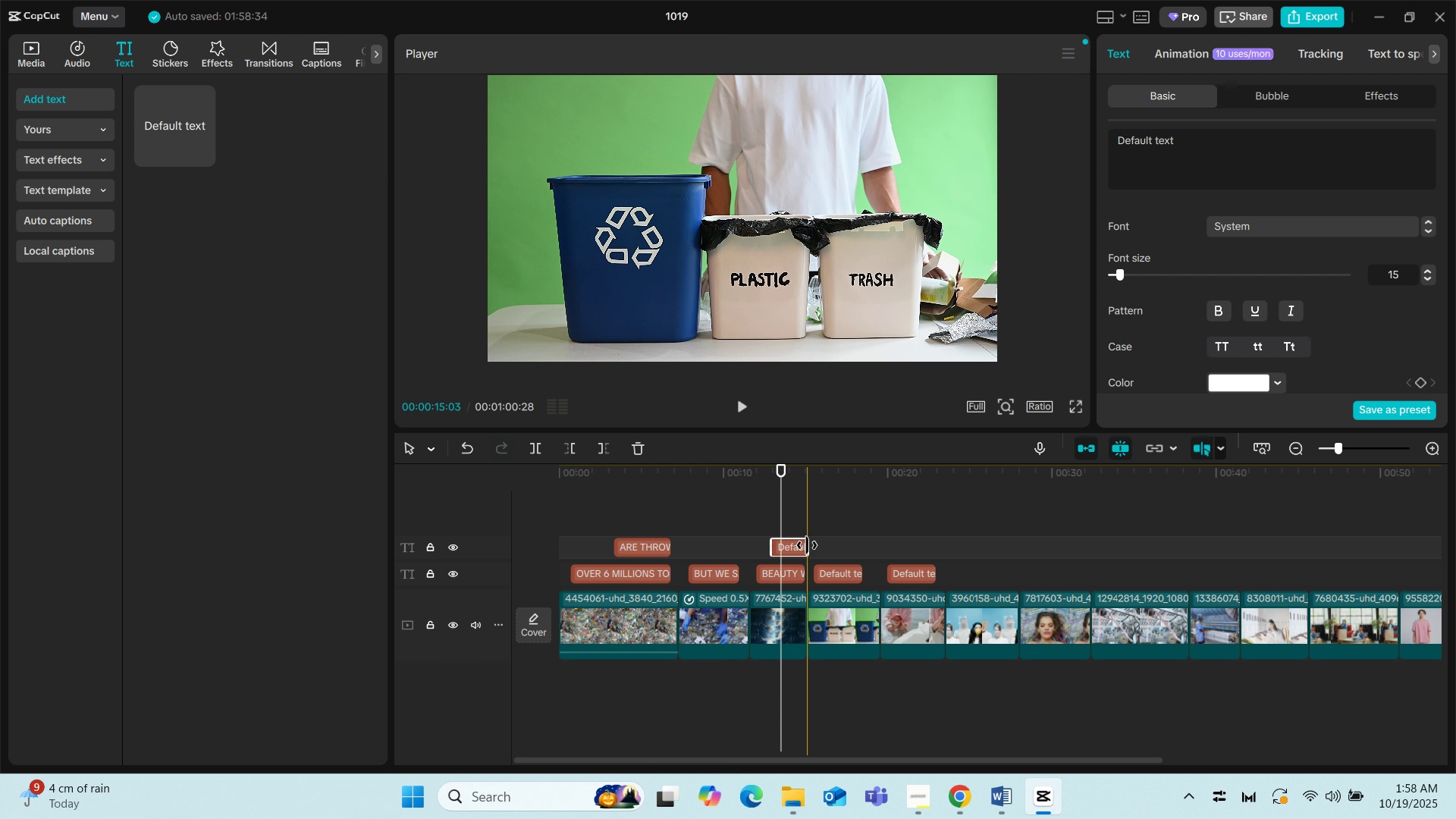 
left_click_drag(start_coordinate=[807, 545], to_coordinate=[799, 542])
 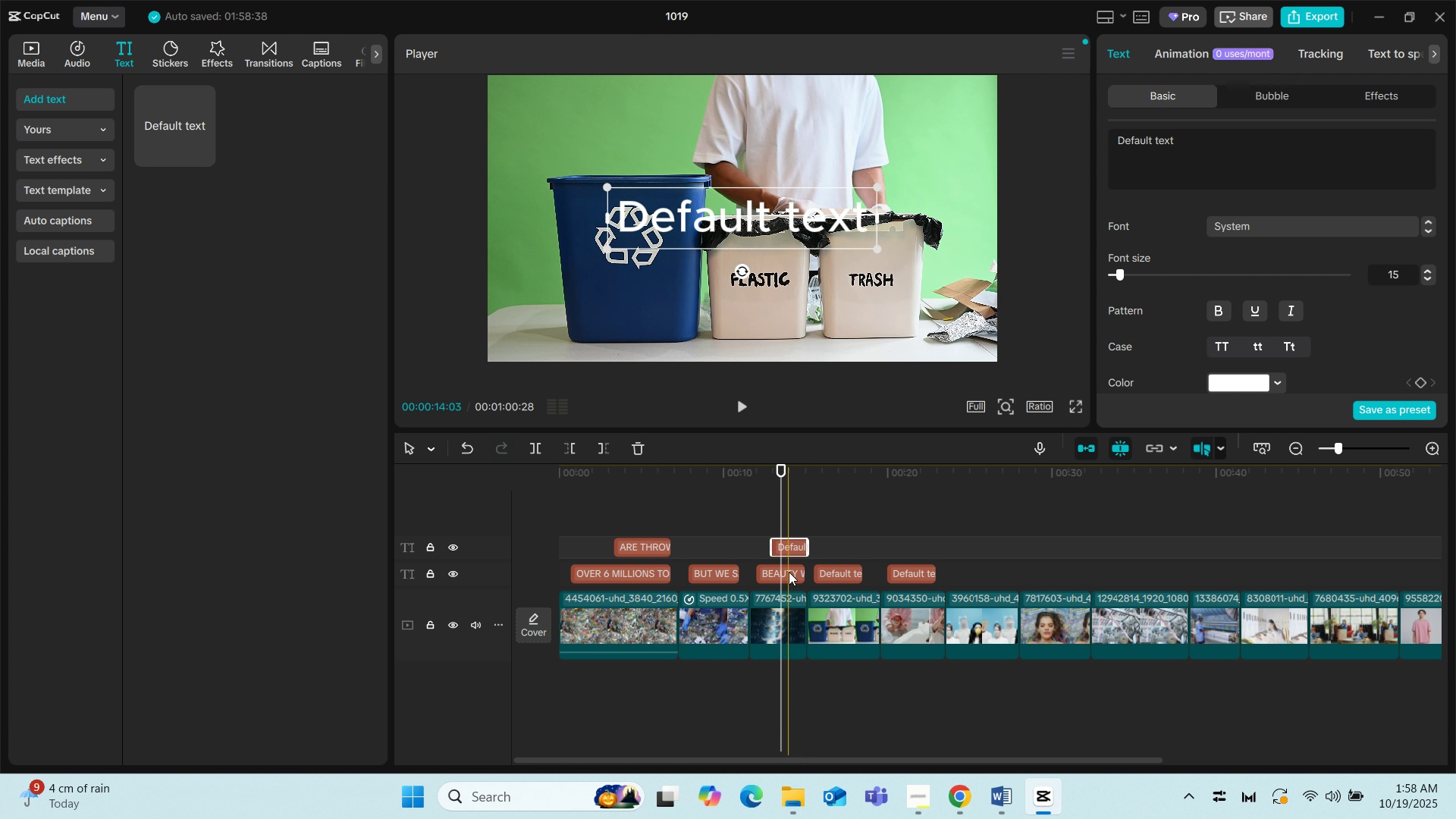 
left_click([789, 572])
 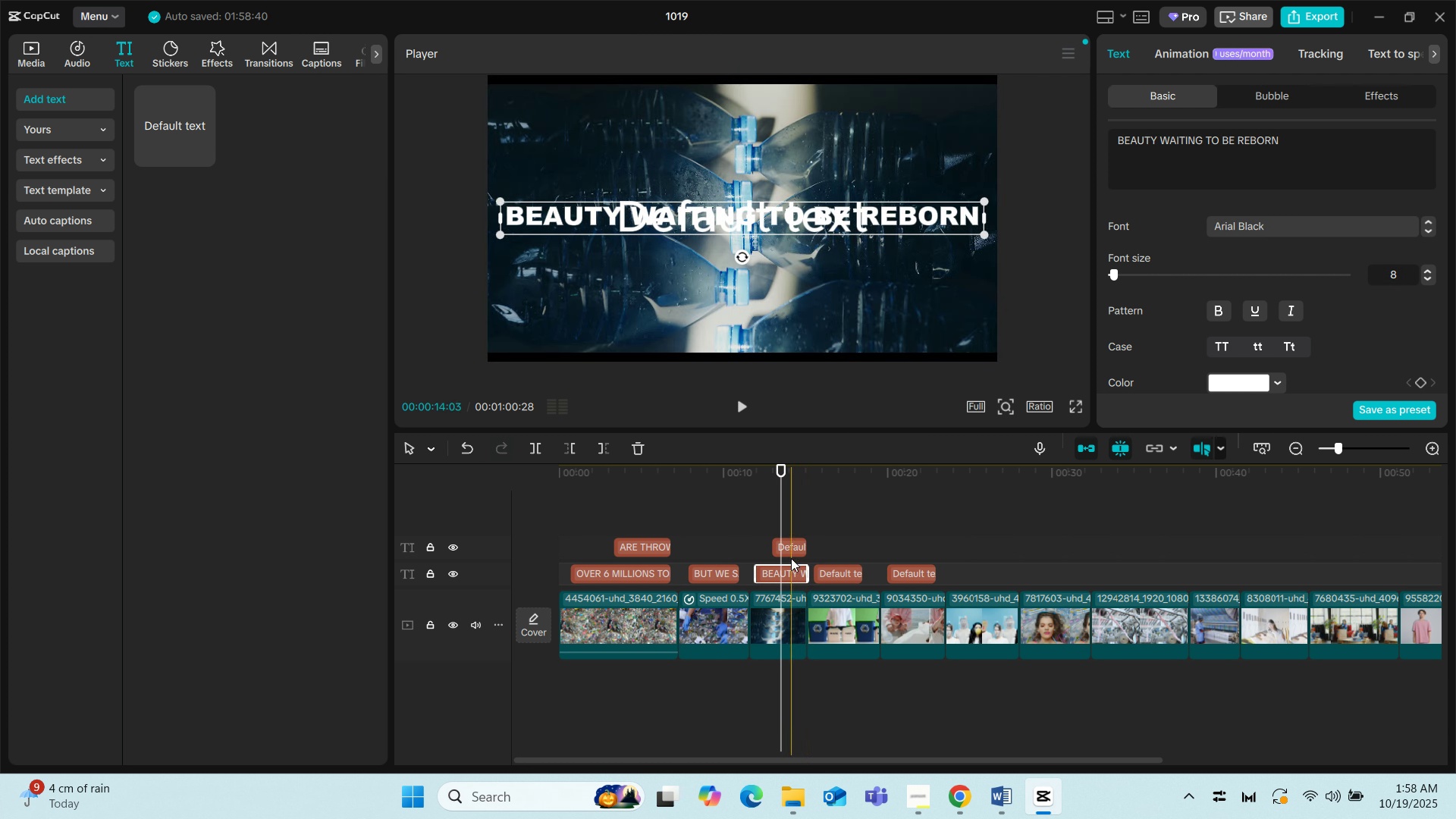 
left_click([789, 550])
 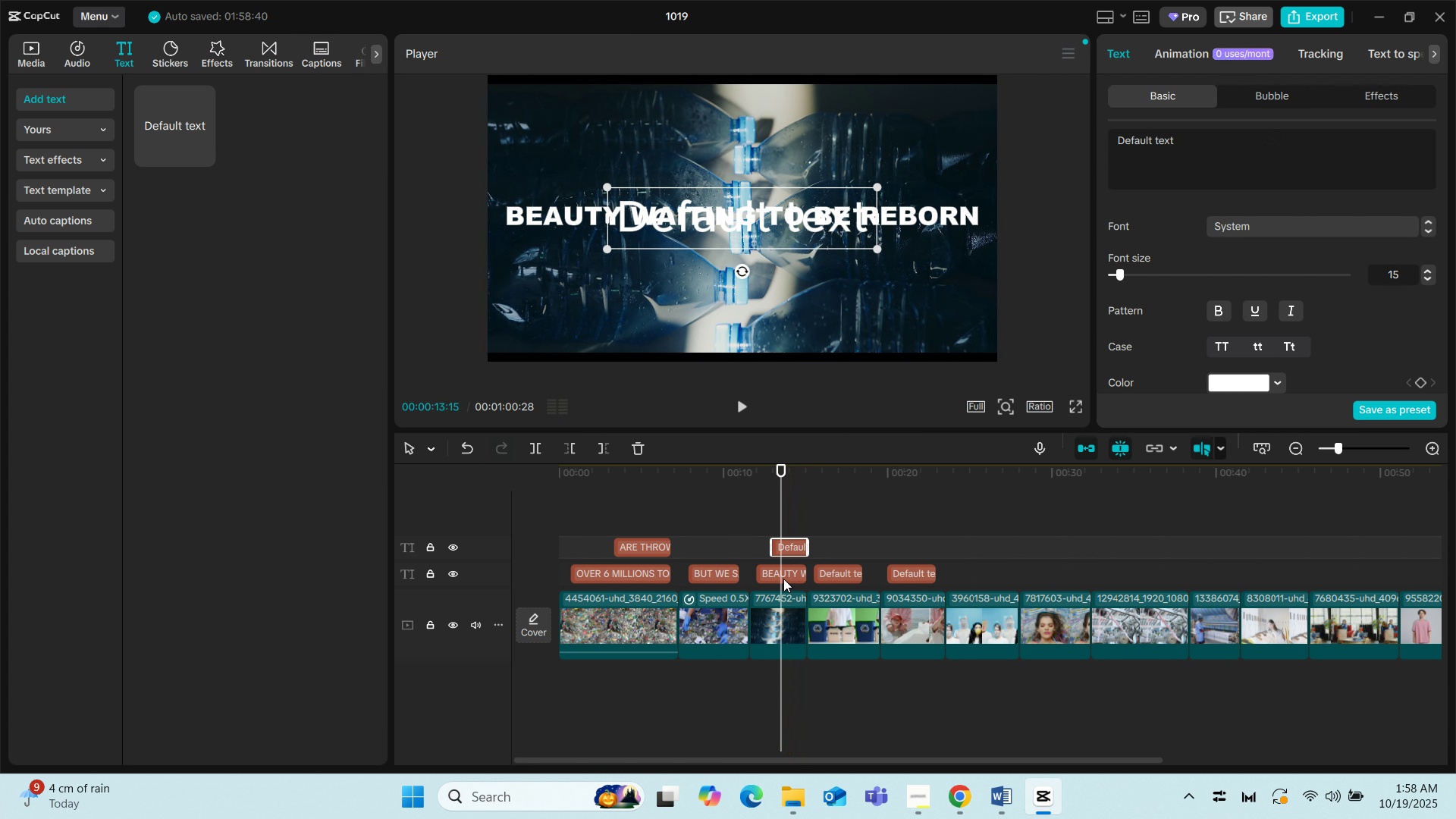 
left_click([785, 576])
 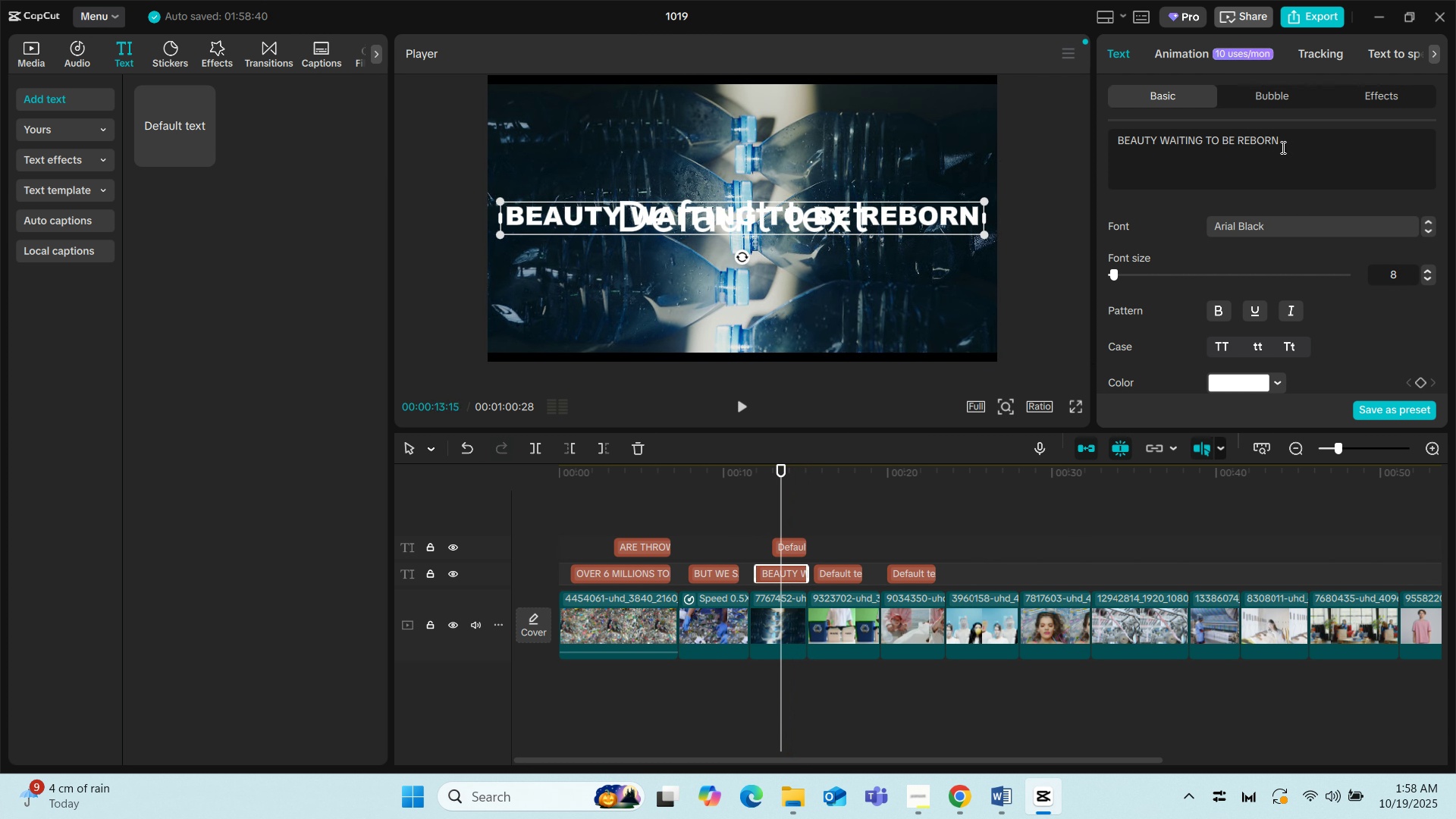 
left_click([1285, 145])
 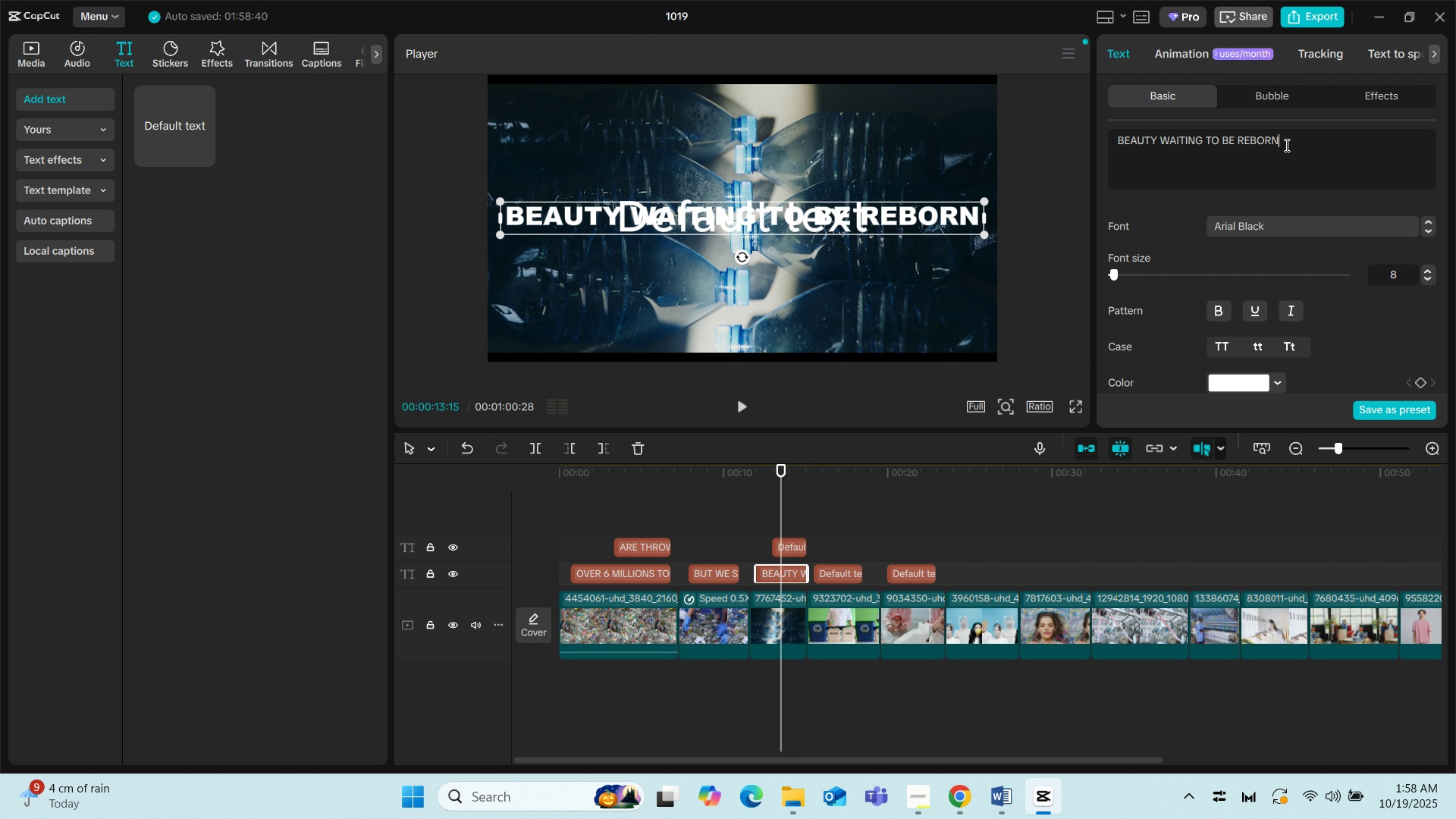 
key(Backspace)
 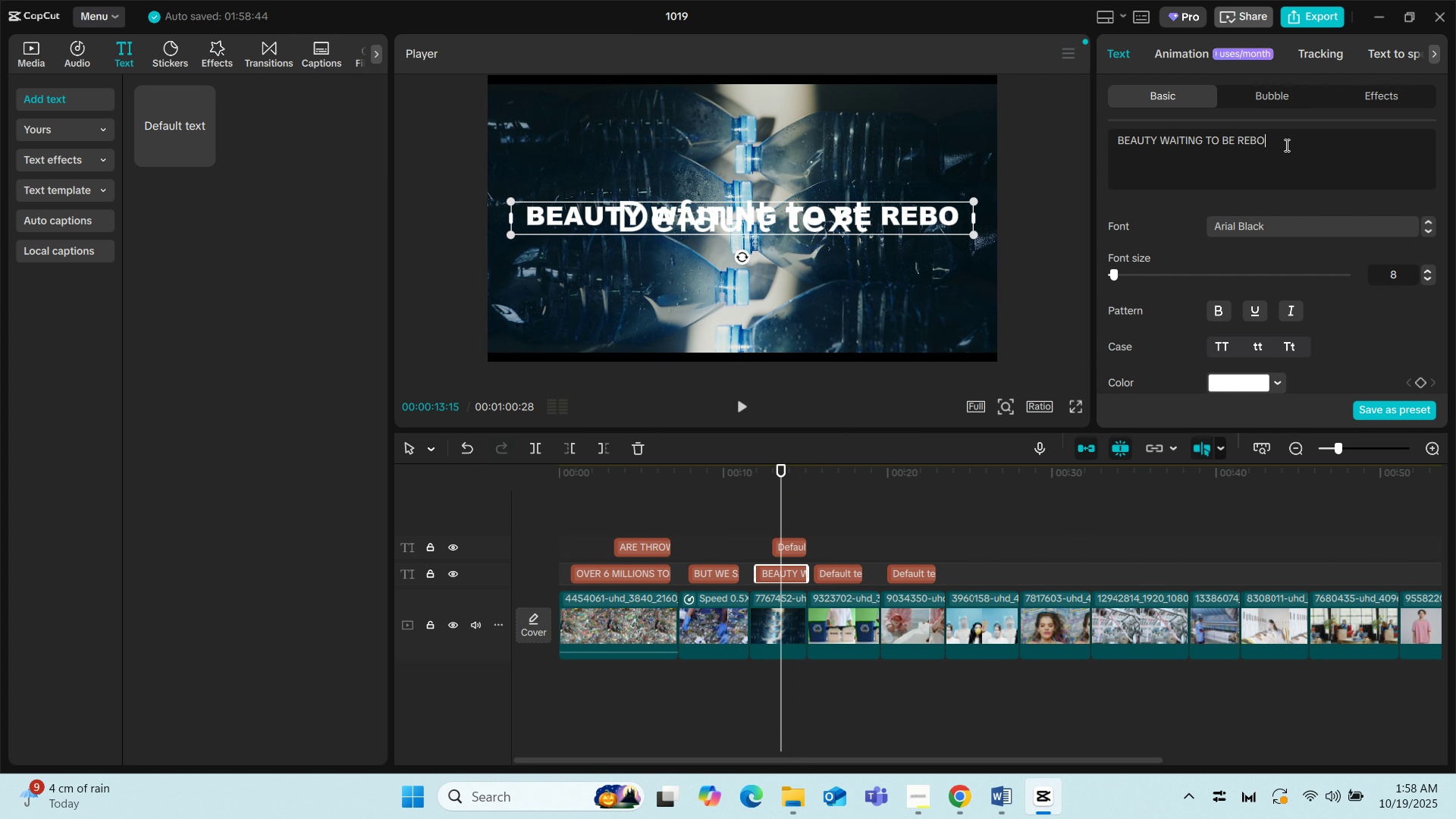 
key(Backspace)
 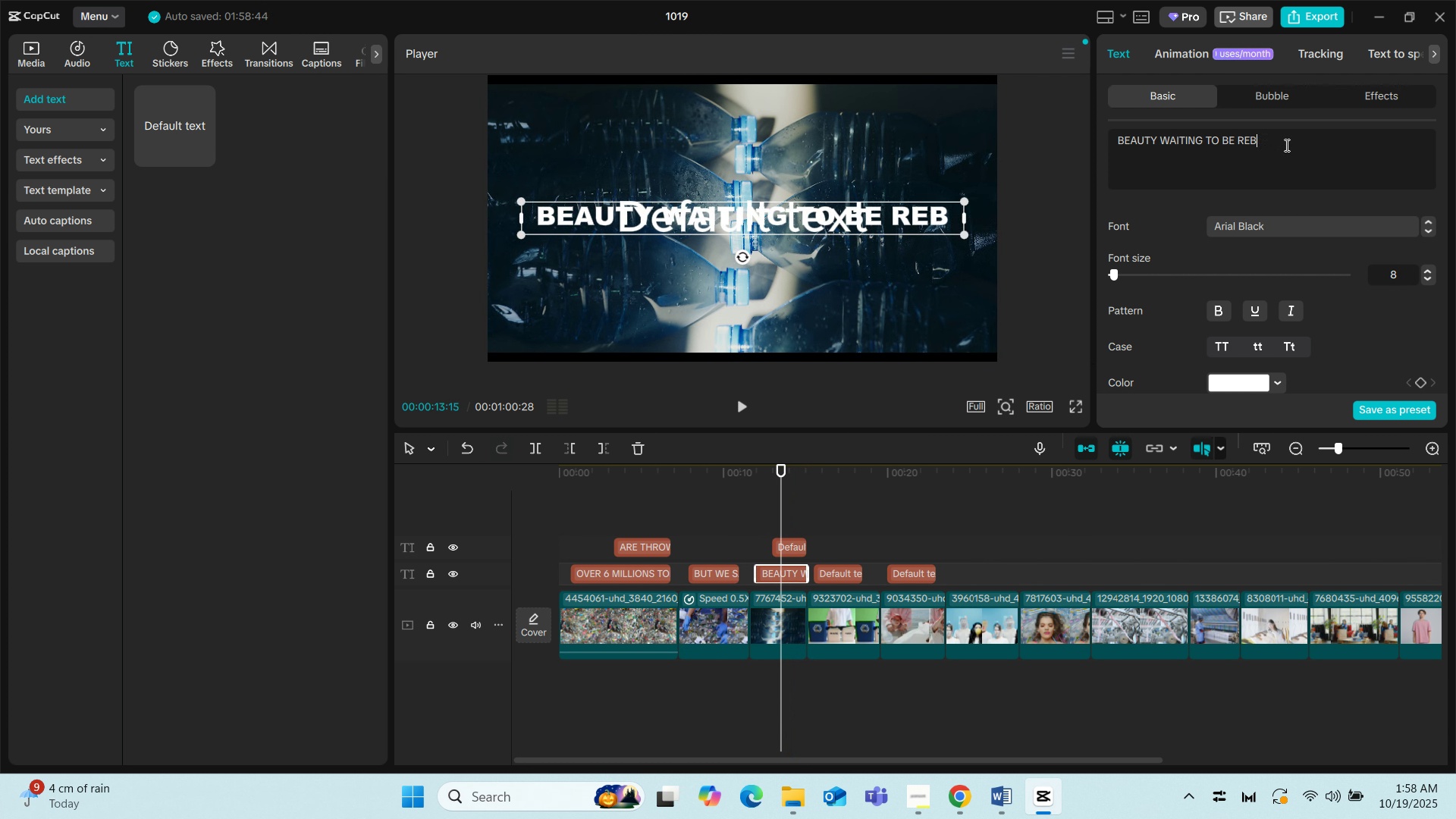 
key(Backspace)
 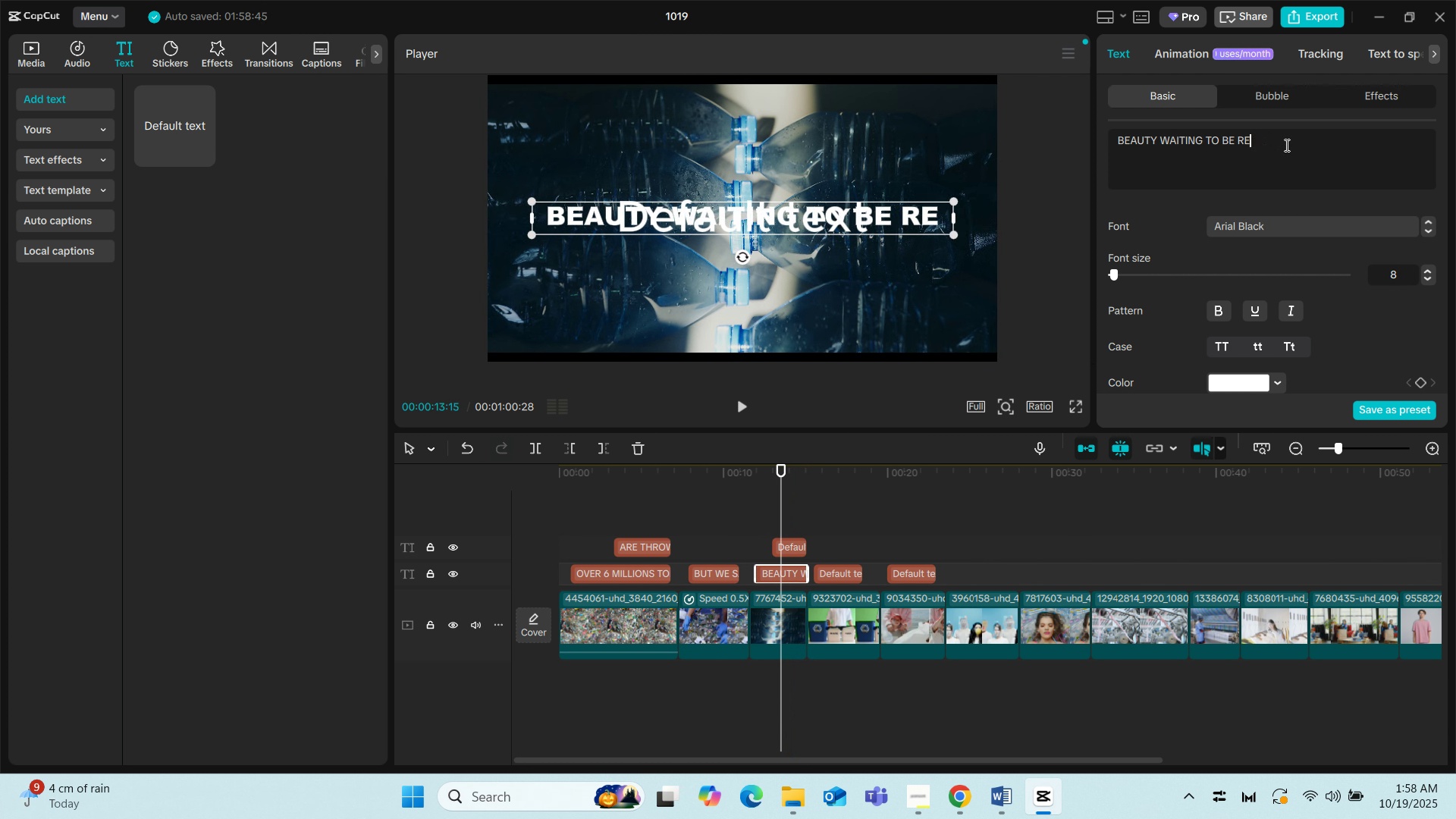 
key(Backspace)
 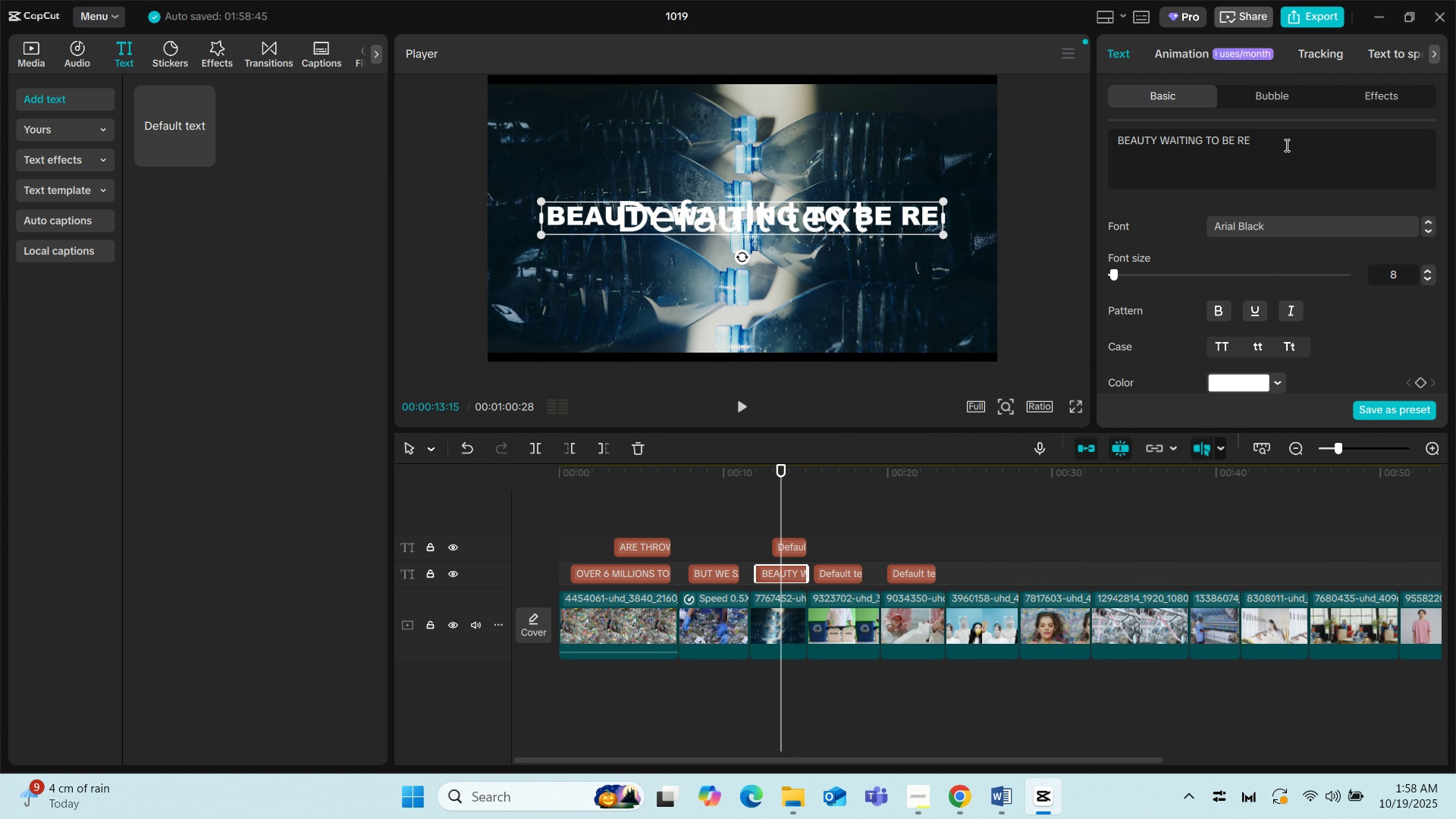 
key(Backspace)
 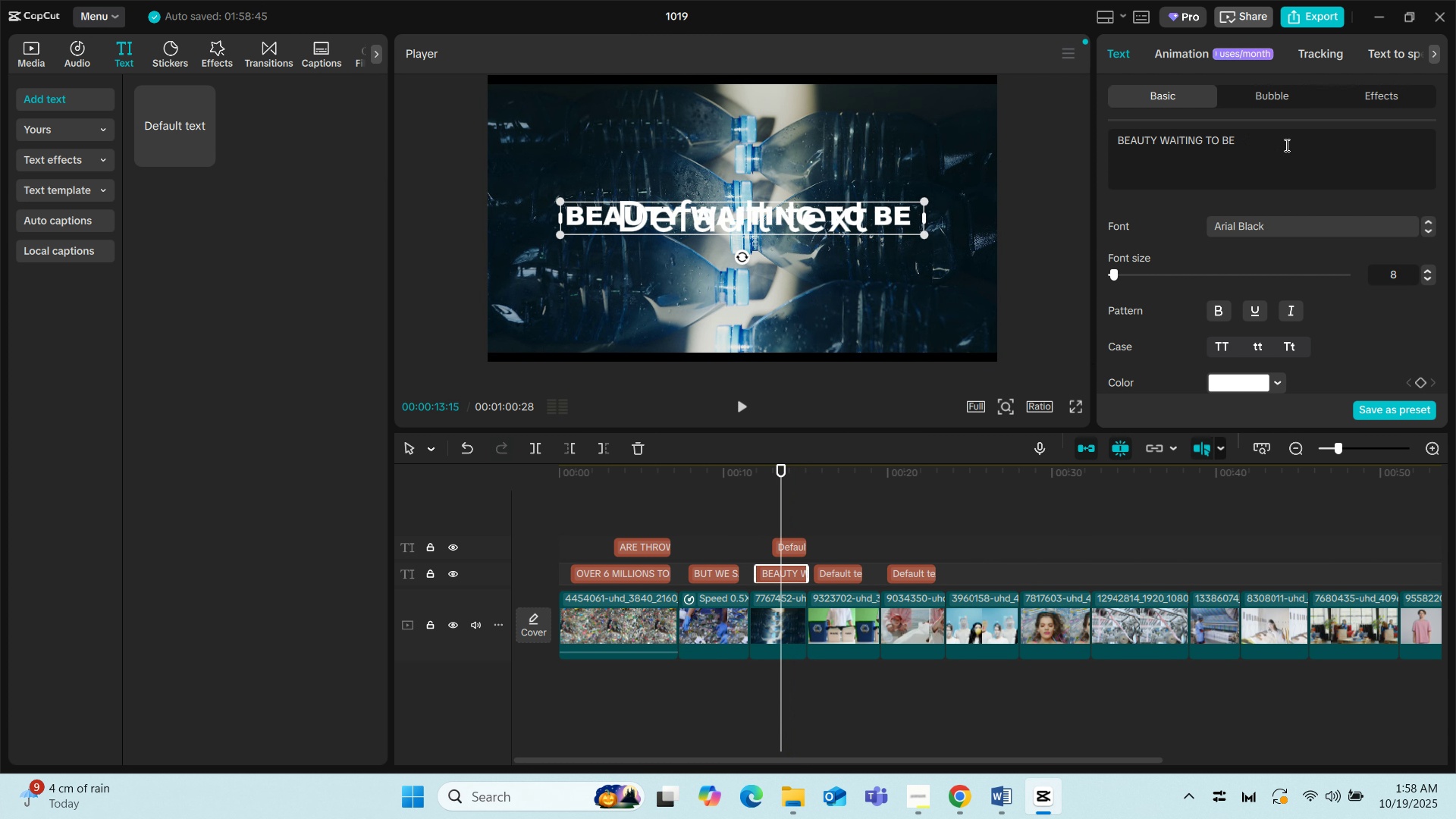 
key(Backspace)
 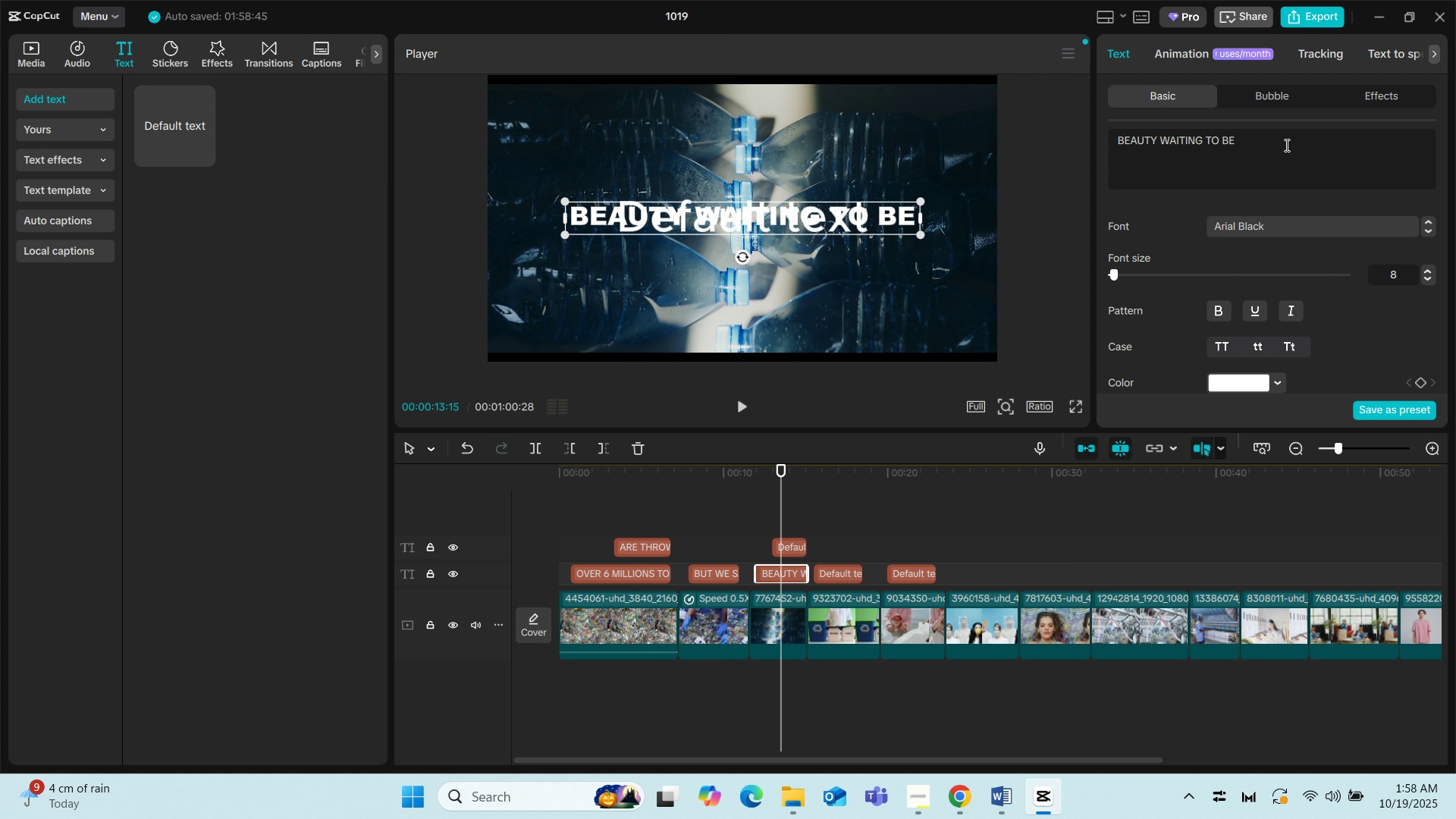 
key(Backspace)
 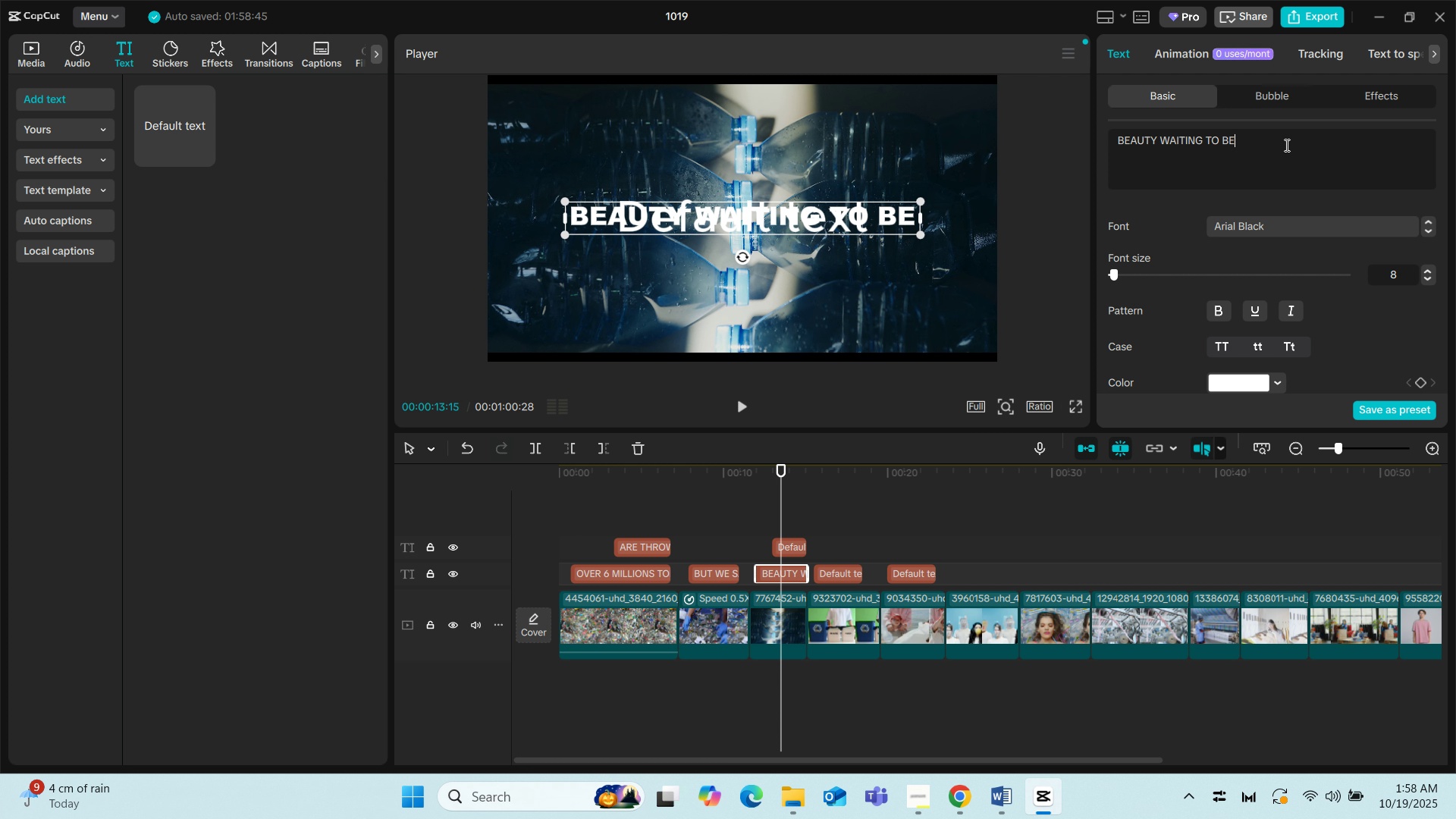 
key(Backspace)
 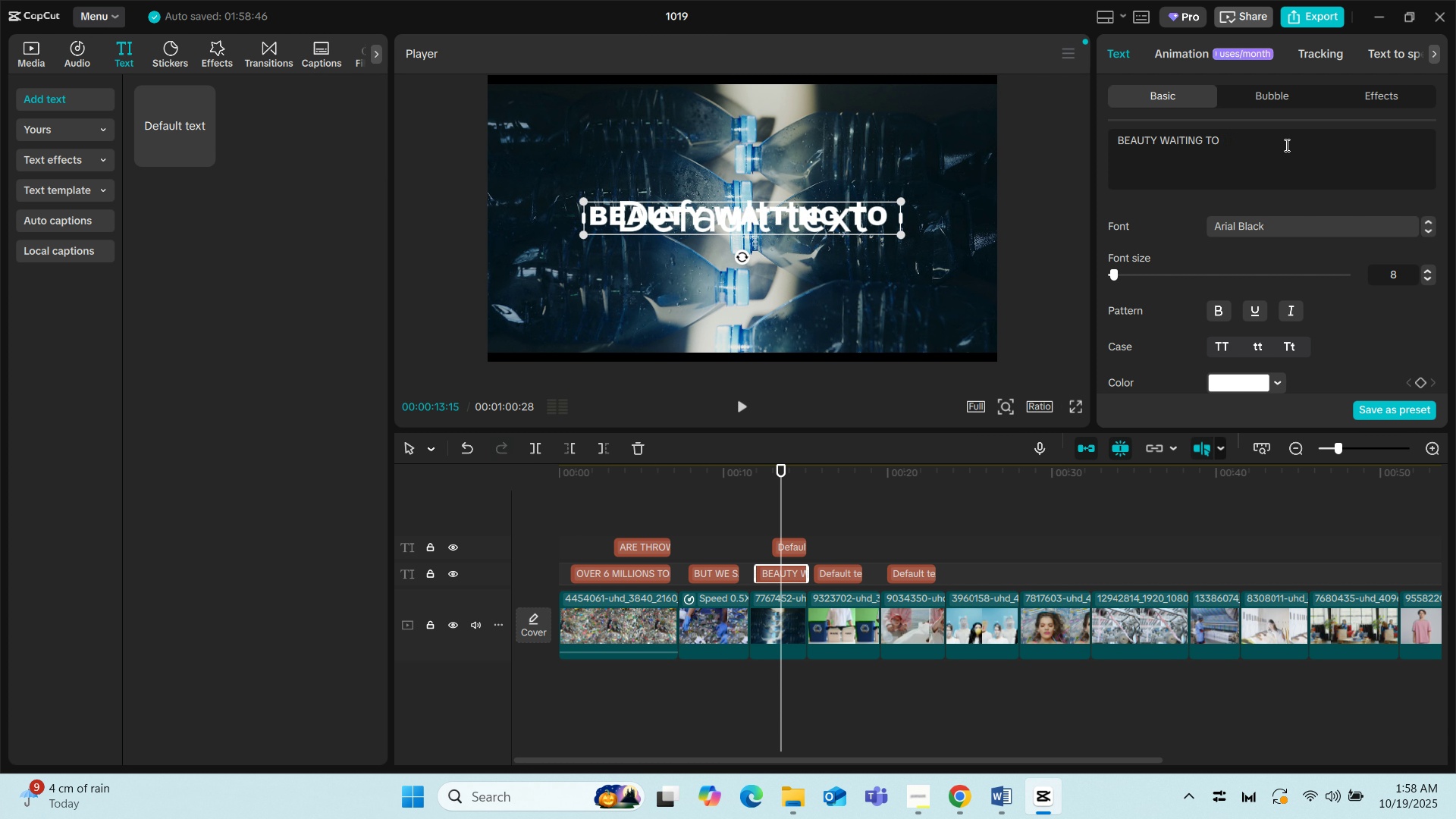 
key(Backspace)
 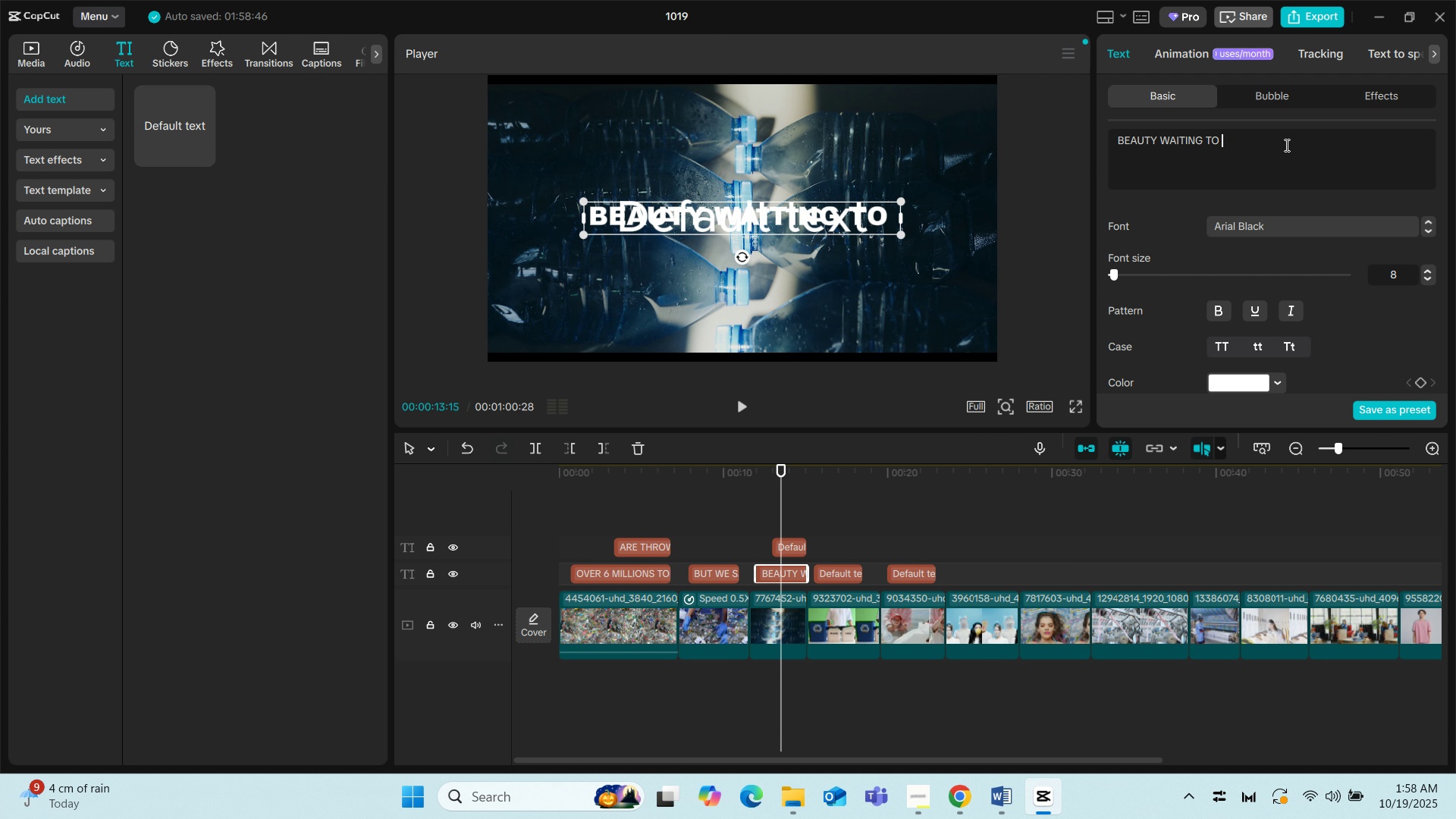 
key(Backspace)
 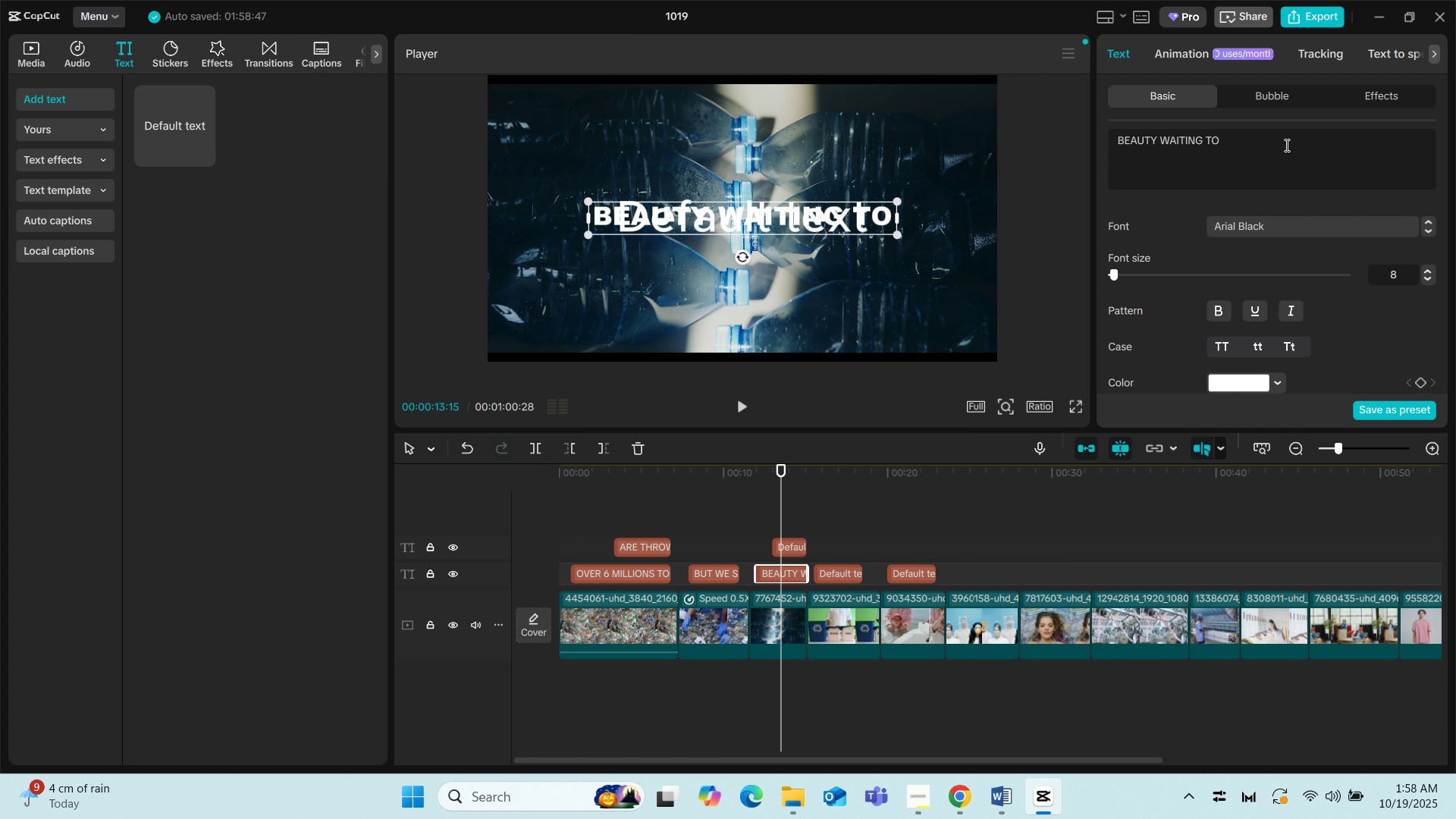 
key(Backspace)
 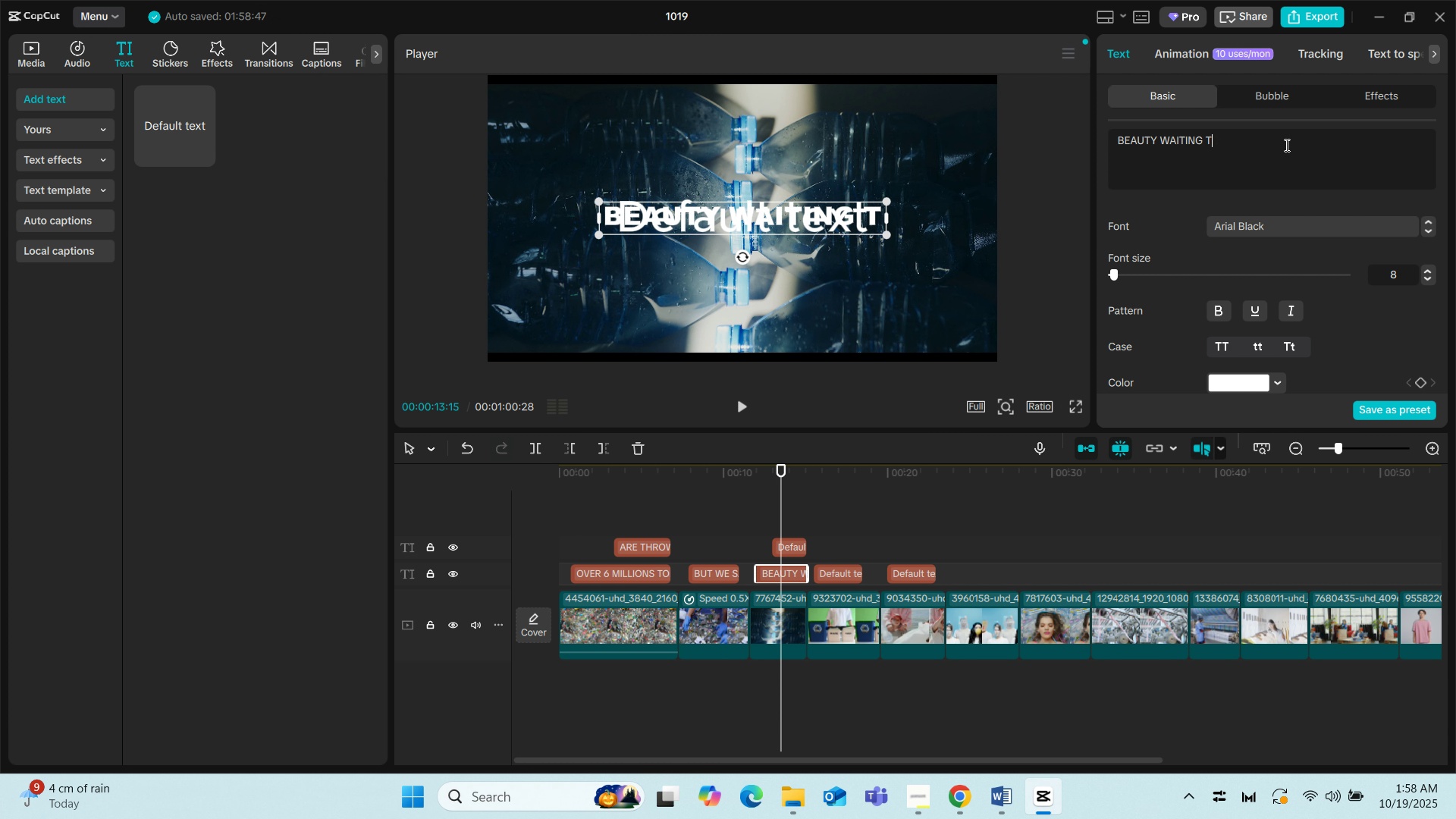 
key(Backspace)
 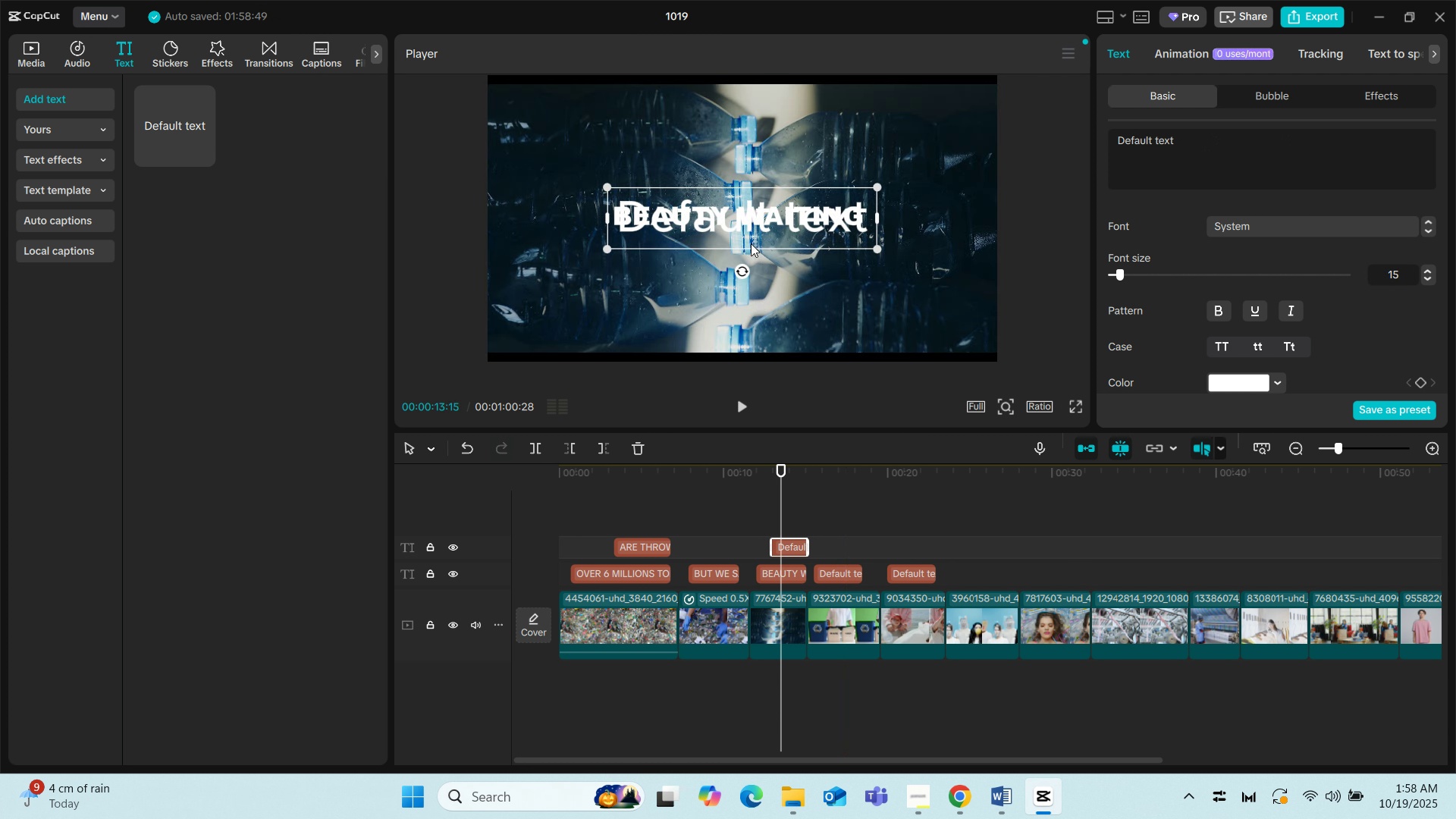 
left_click_drag(start_coordinate=[751, 216], to_coordinate=[744, 262])
 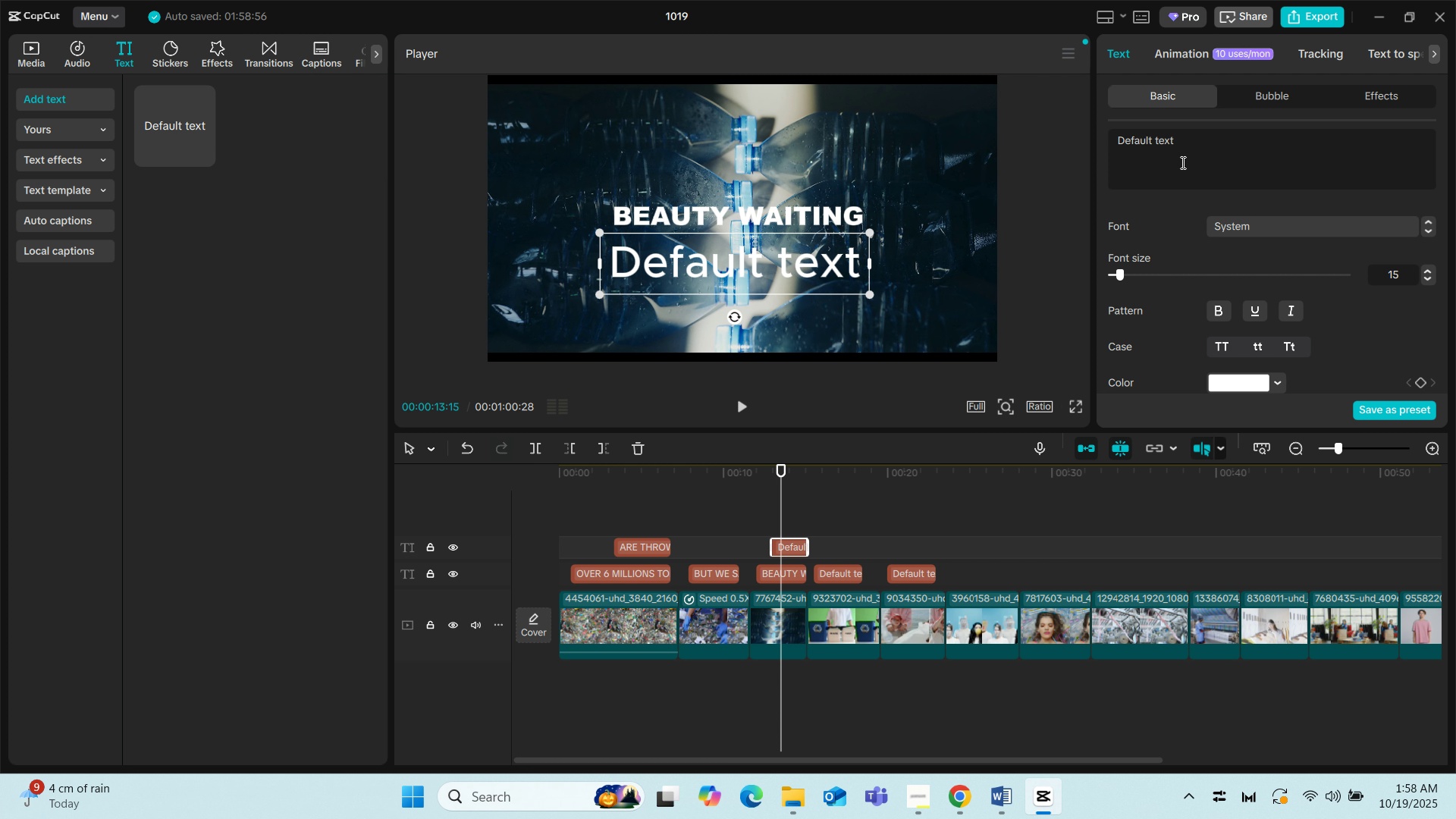 
left_click_drag(start_coordinate=[1185, 147], to_coordinate=[1097, 136])
 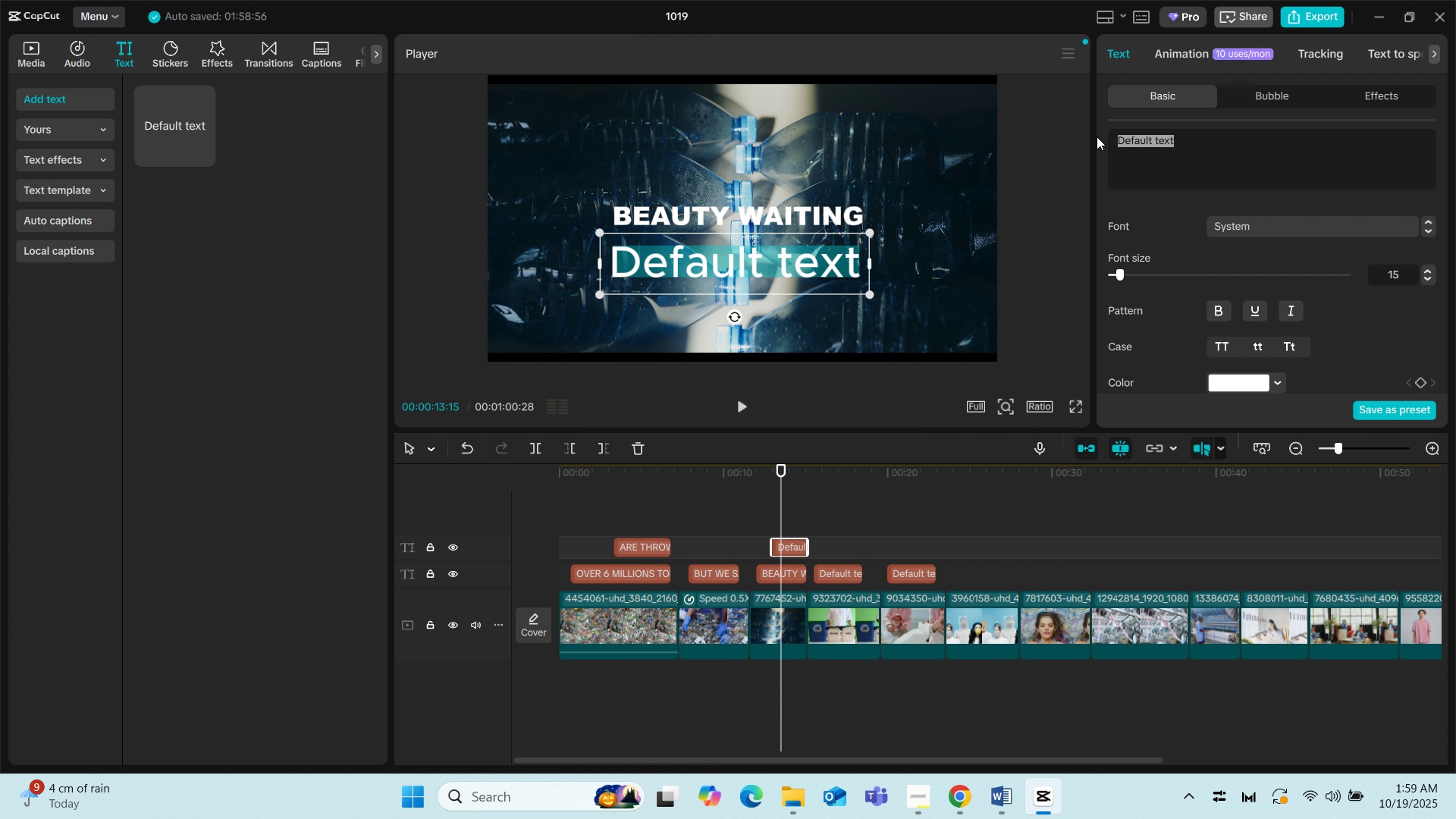 
wait(6.7)
 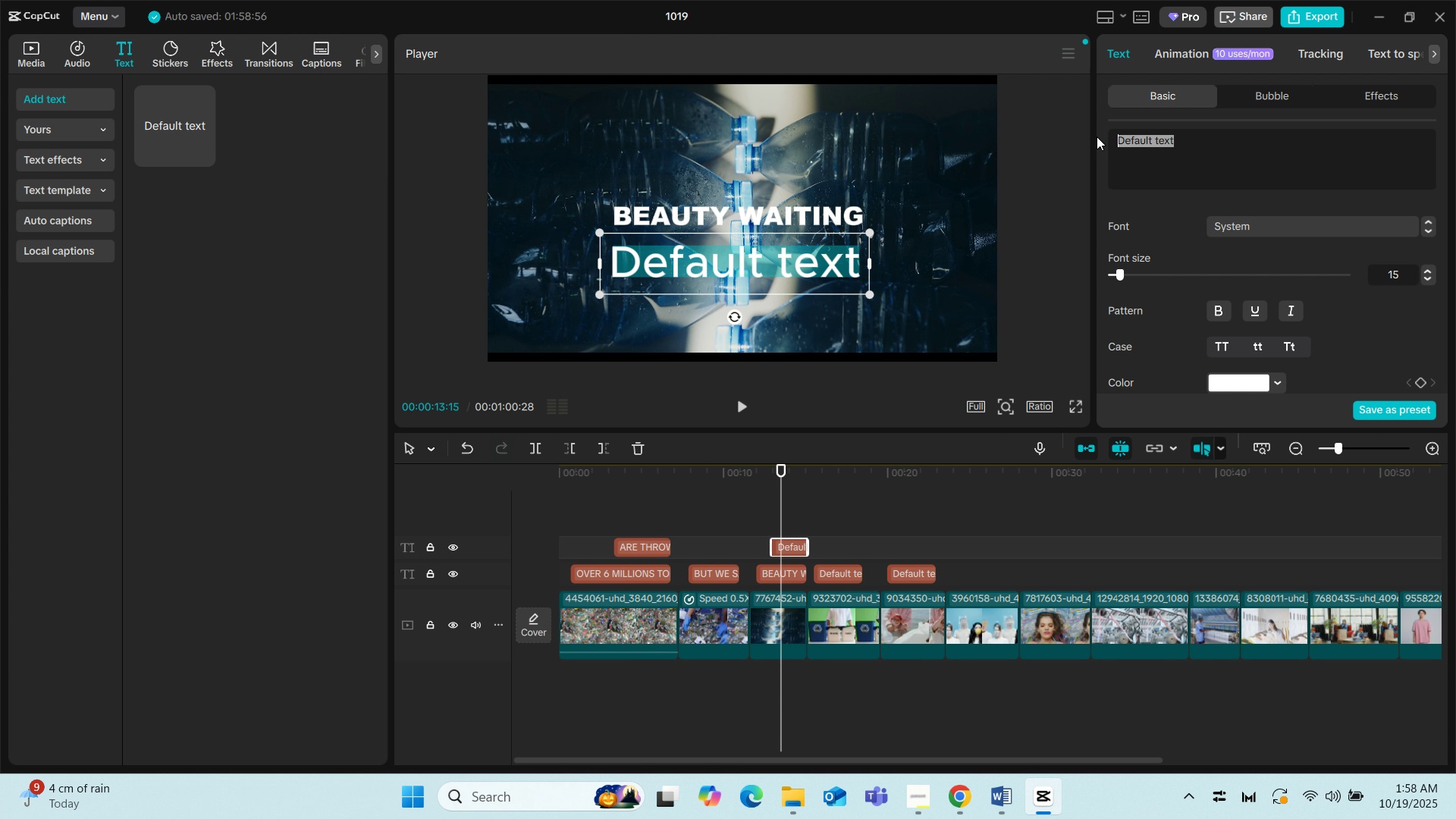 
type(TO BE BORT)
key(Backspace)
type(N)
 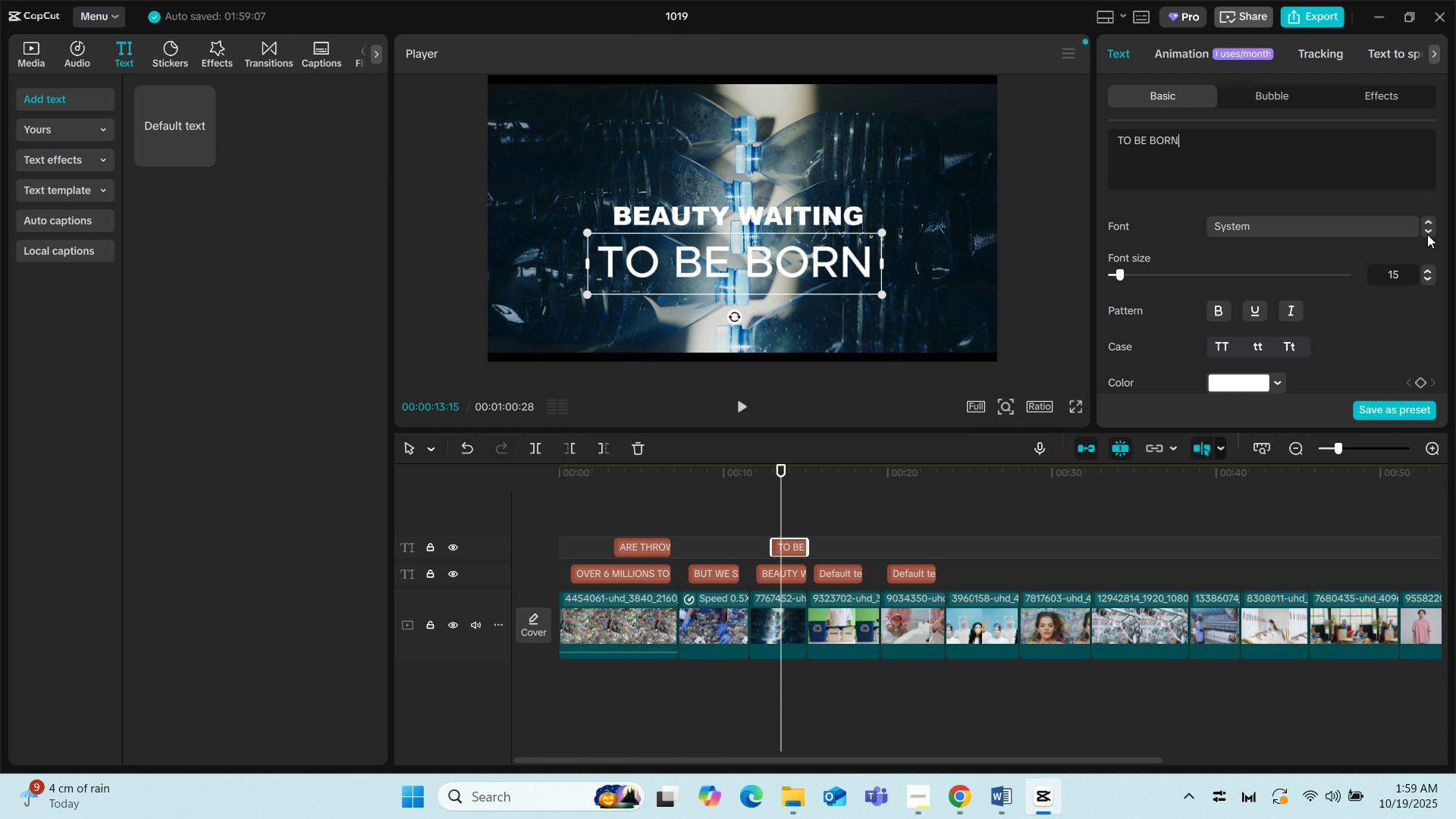 
triple_click([1427, 234])
 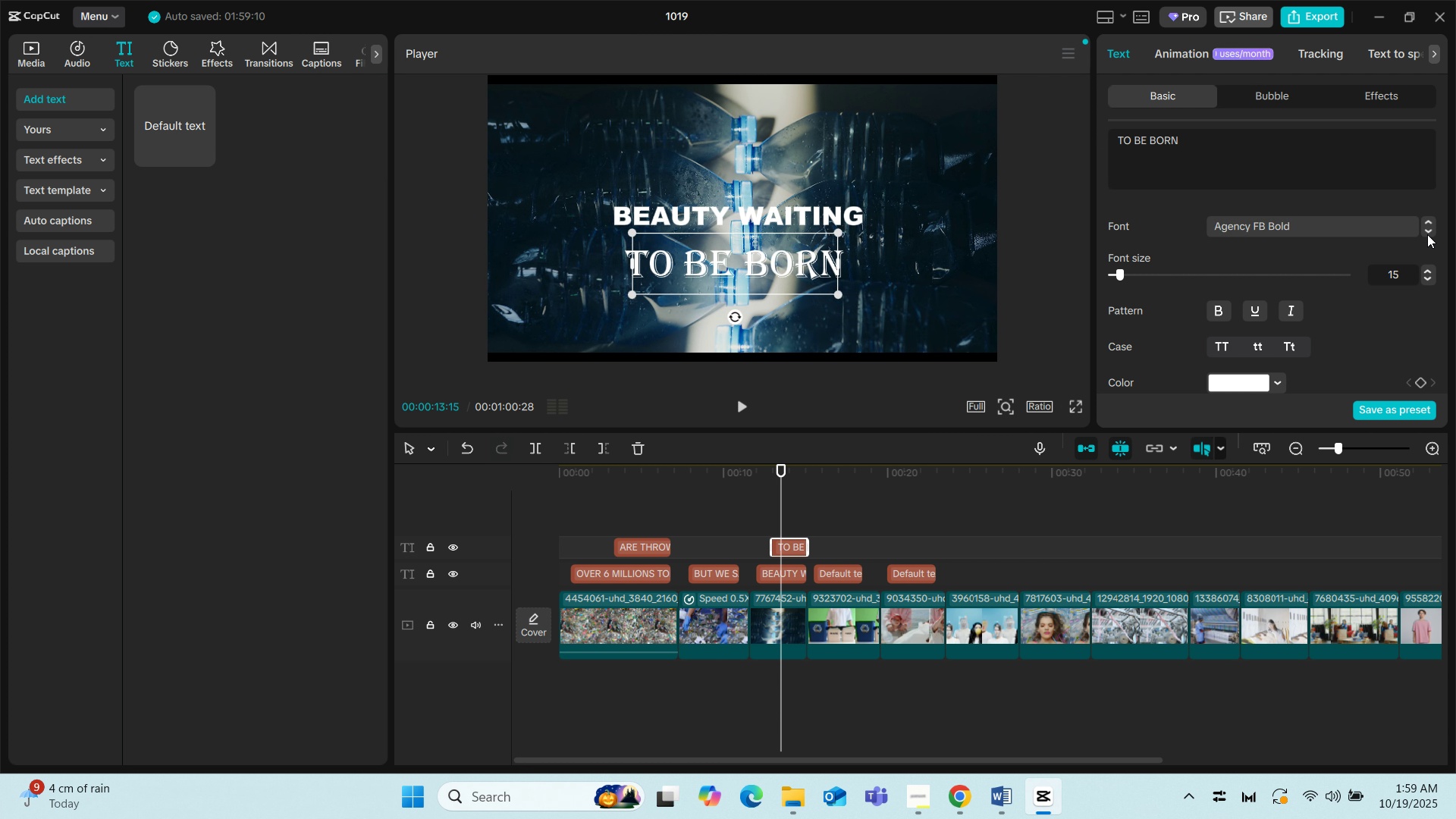 
double_click([1427, 234])
 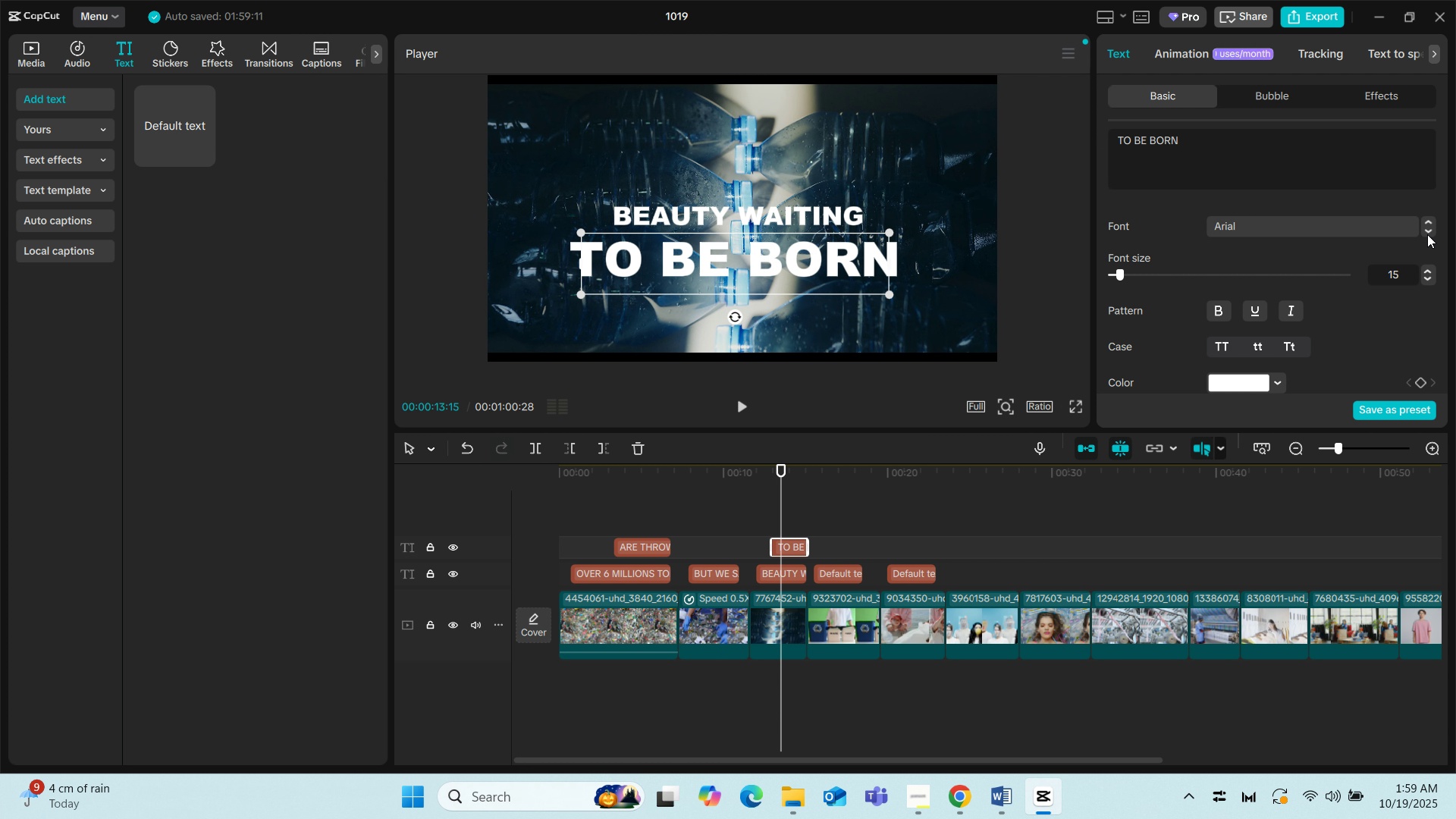 
triple_click([1427, 234])
 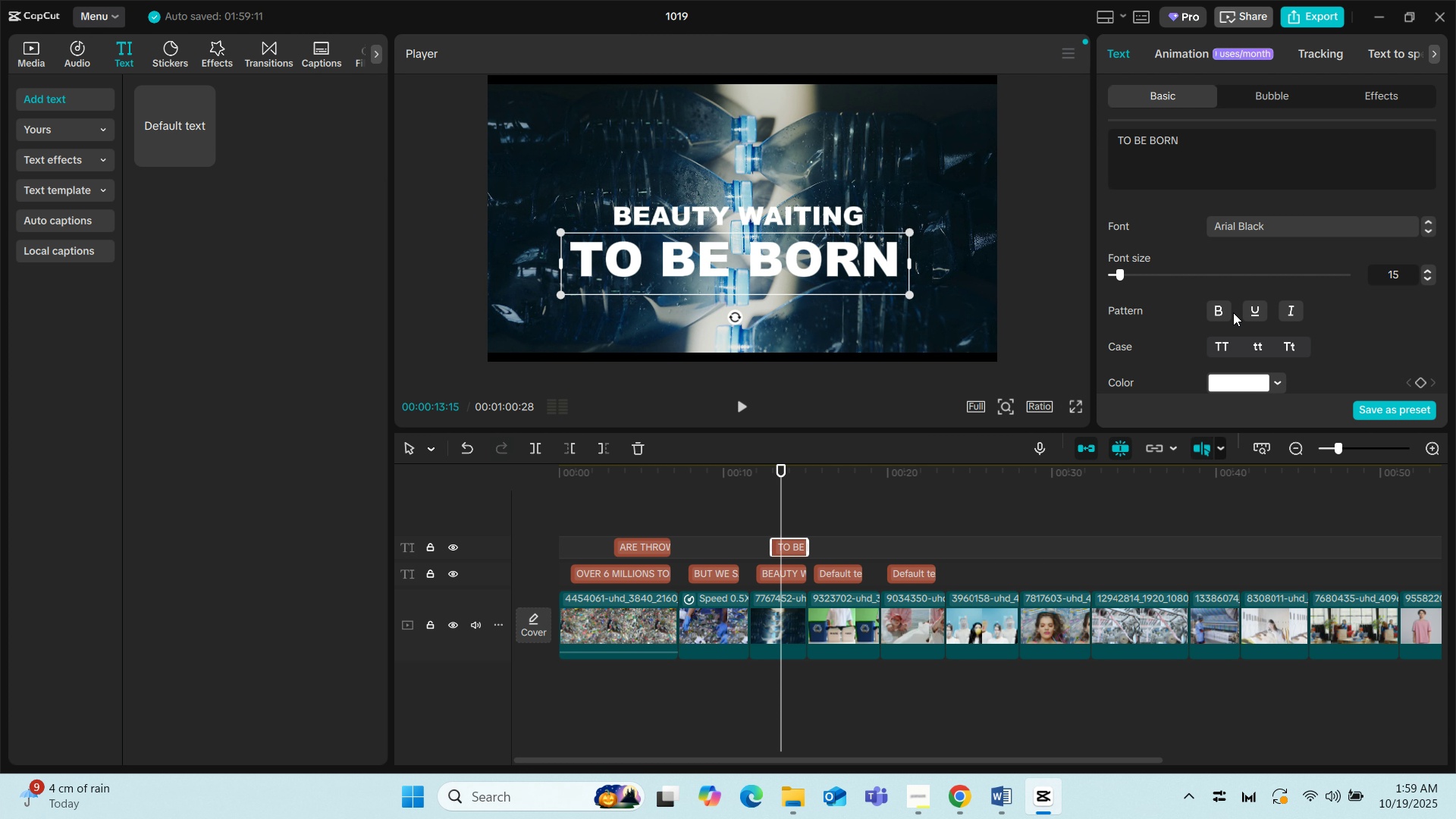 
wait(5.38)
 